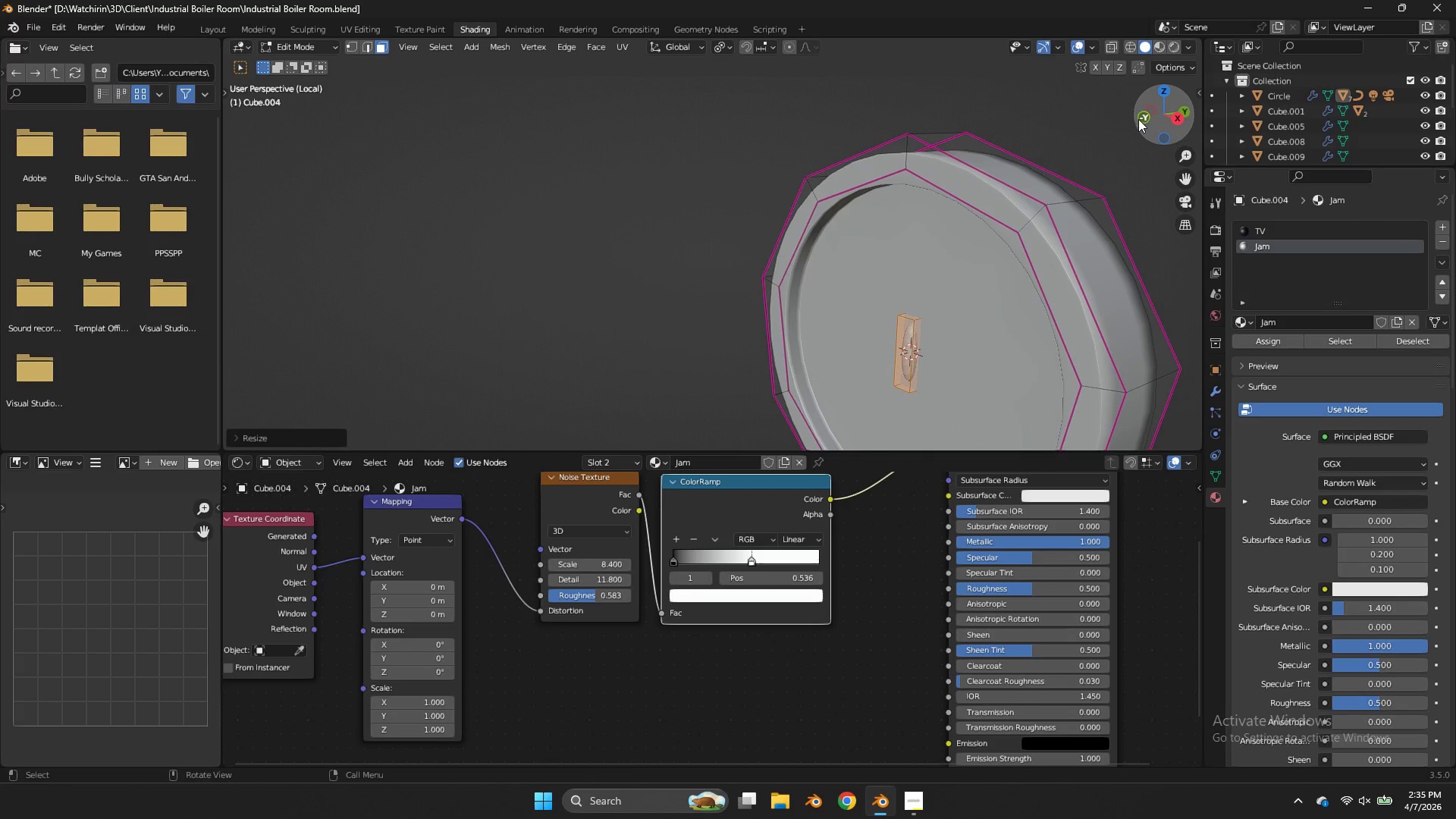 
left_click([1139, 119])
 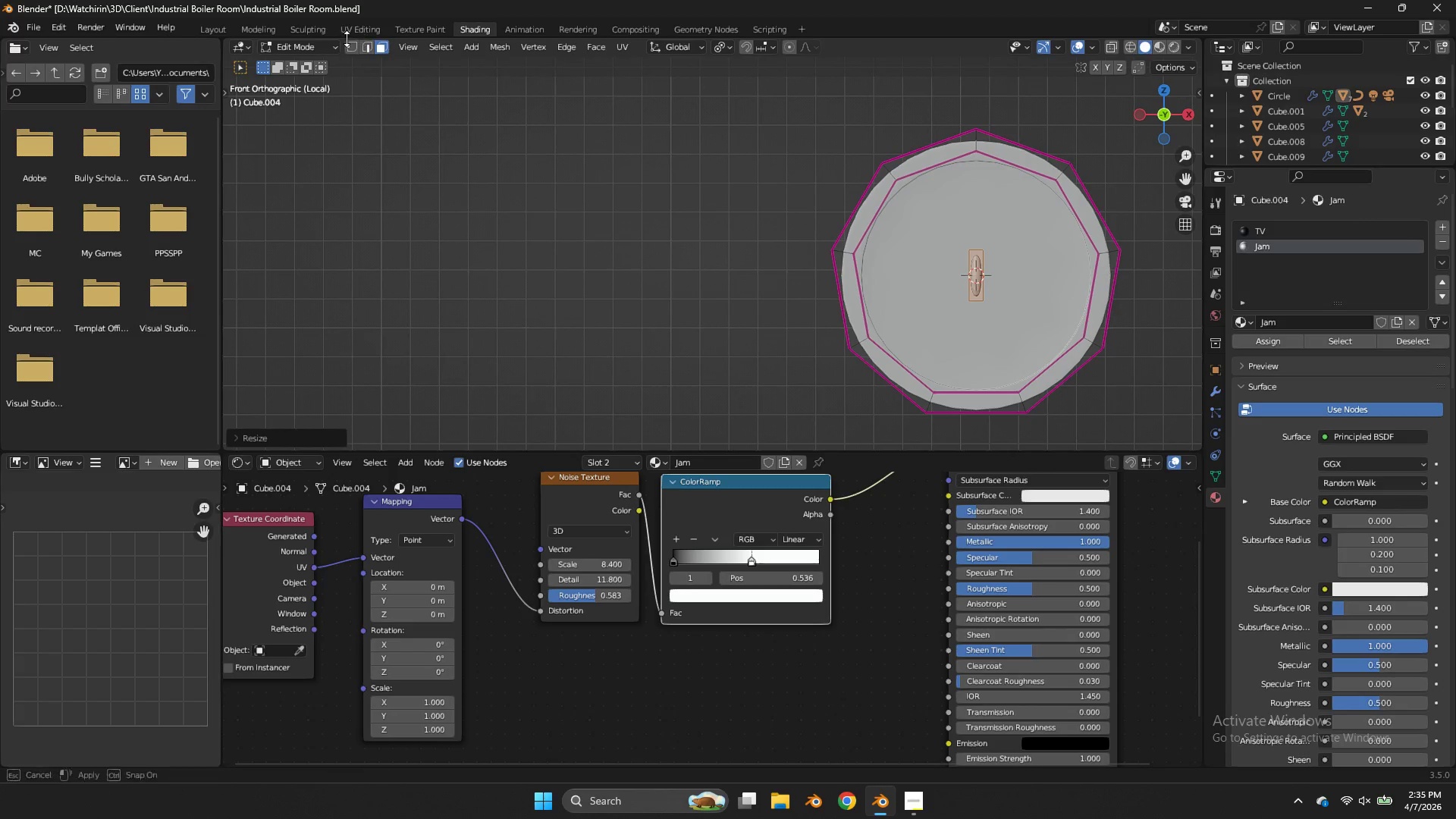 
double_click([348, 43])
 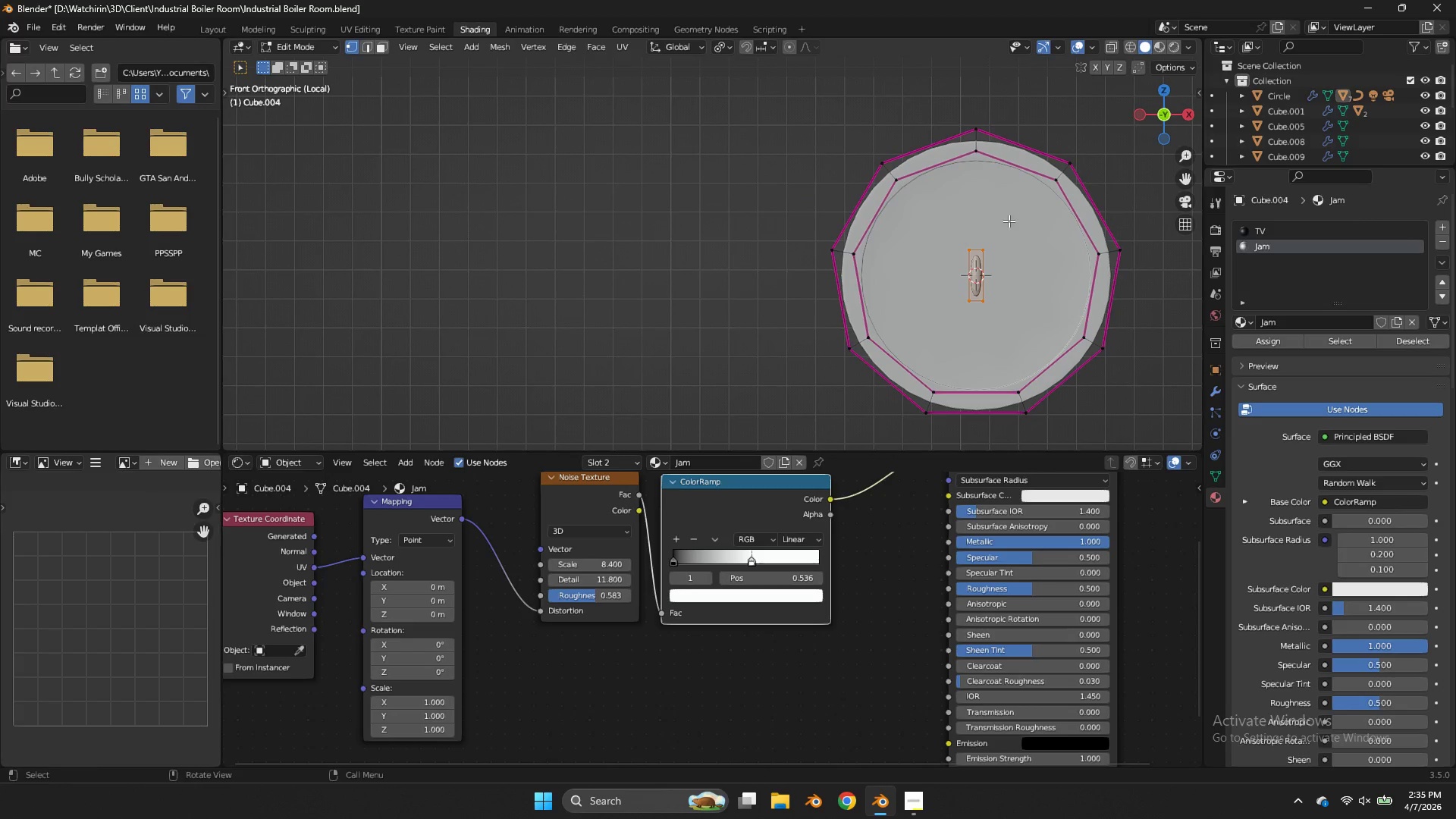 
type(zgz)
 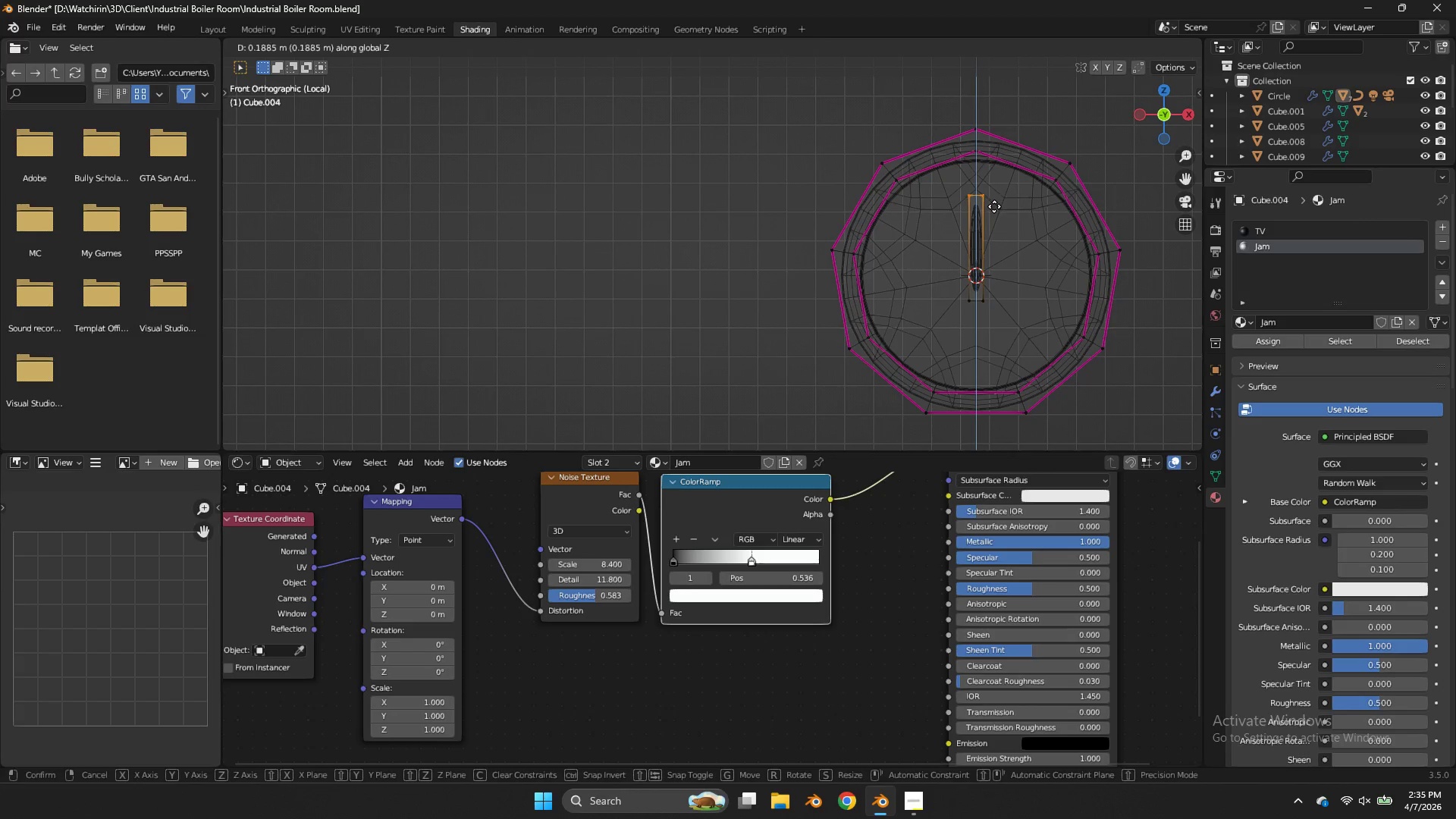 
left_click_drag(start_coordinate=[996, 225], to_coordinate=[920, 262])
 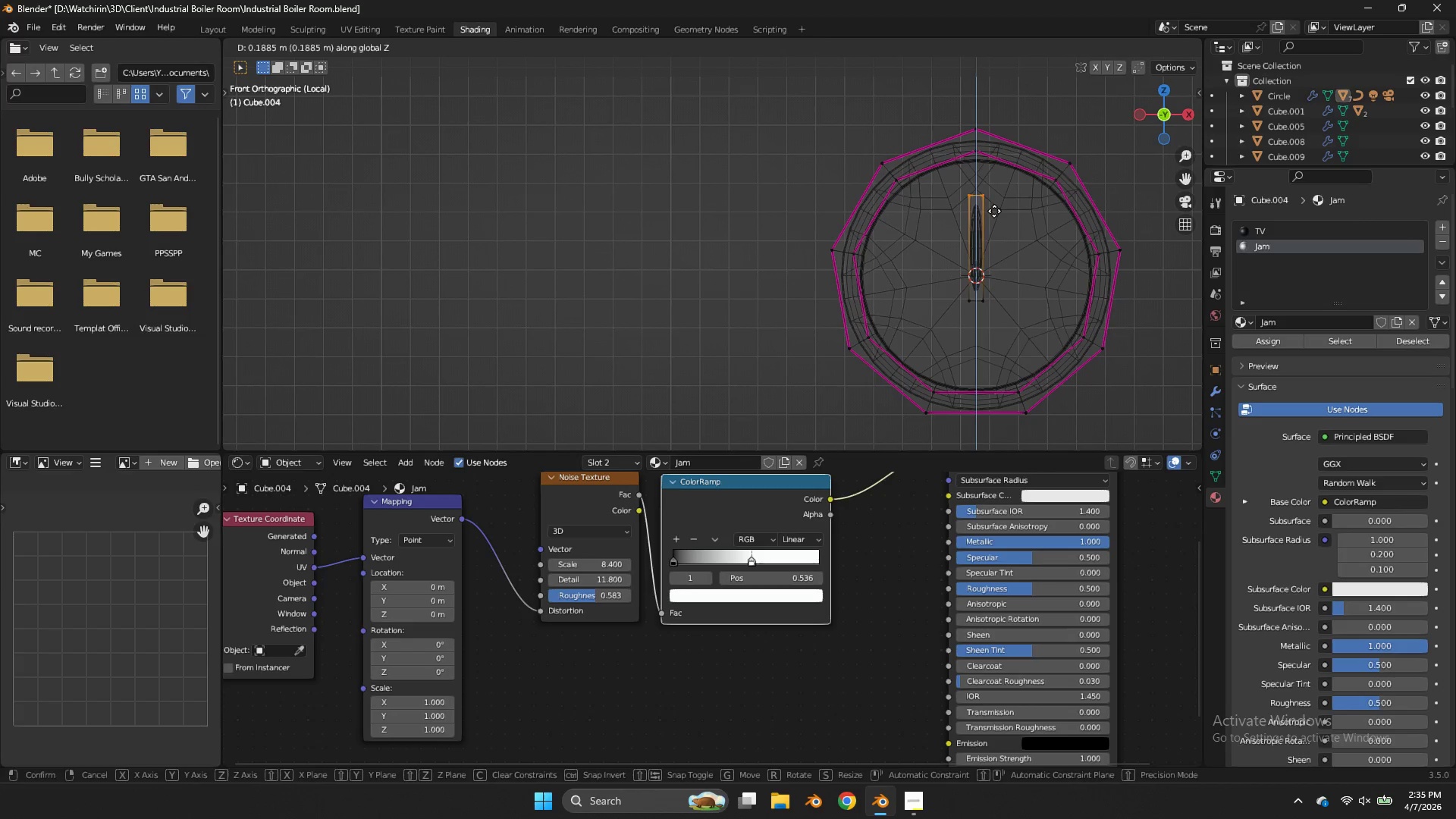 
left_click([993, 243])
 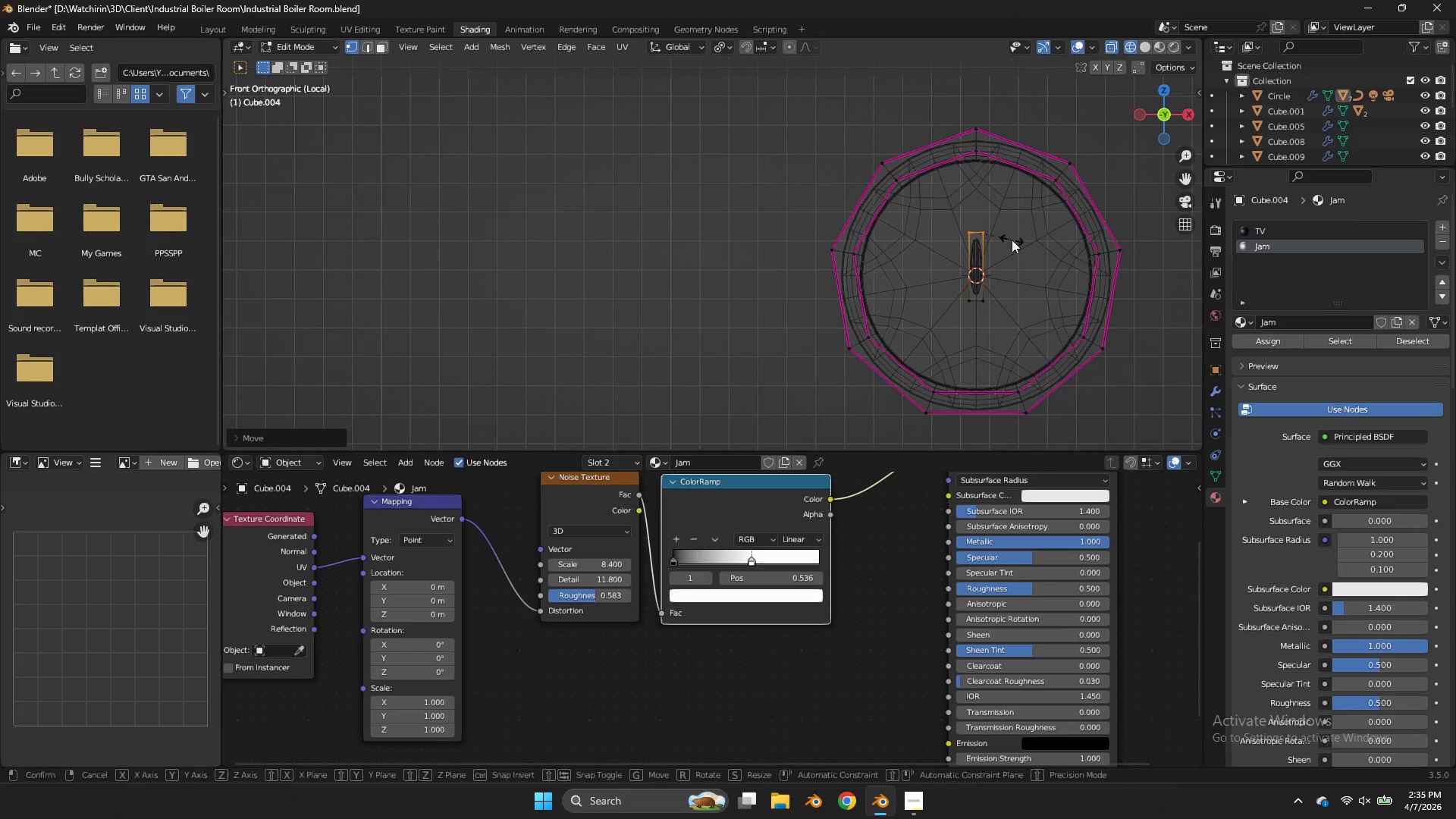 
key(S)
 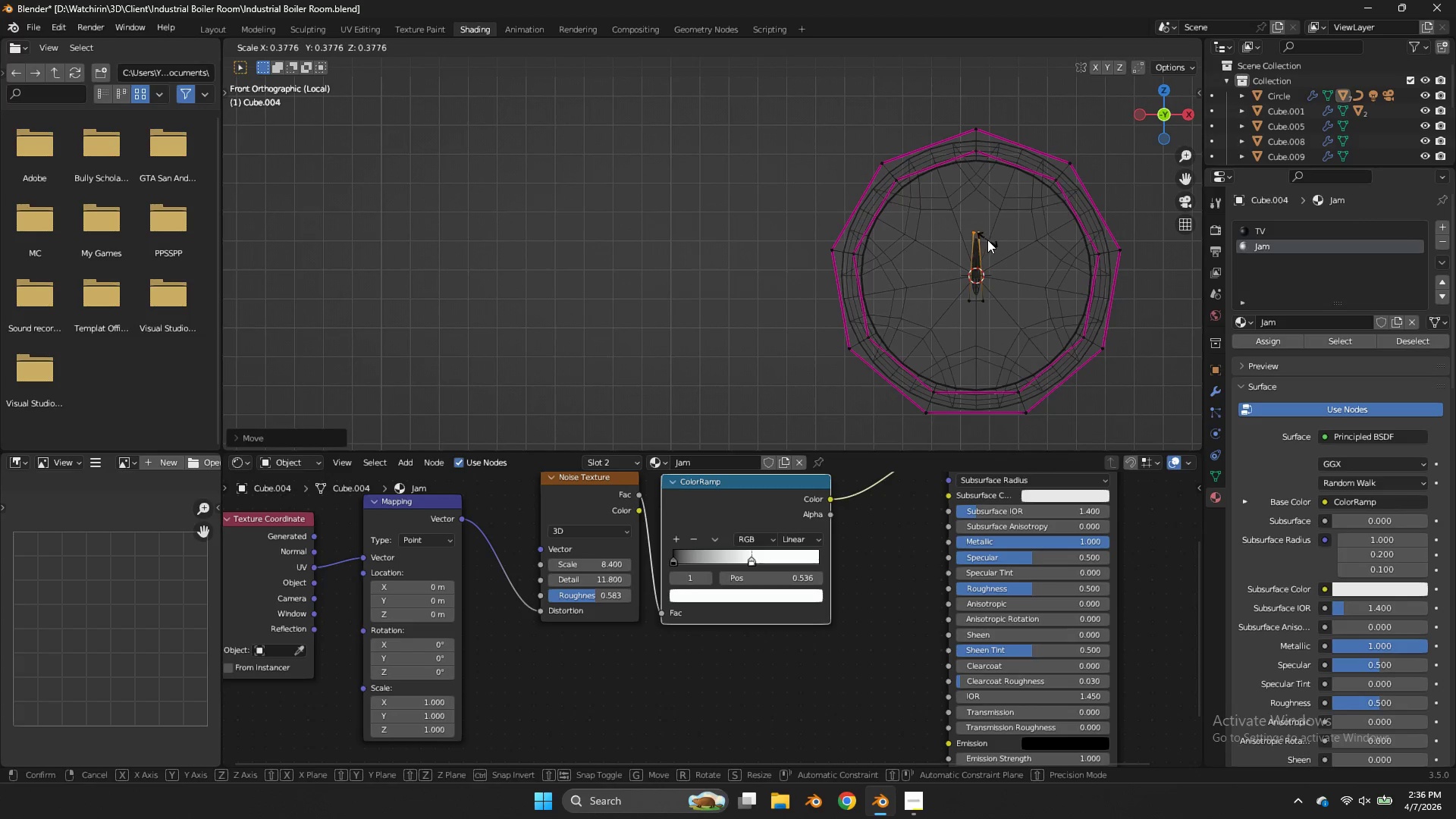 
left_click([987, 240])
 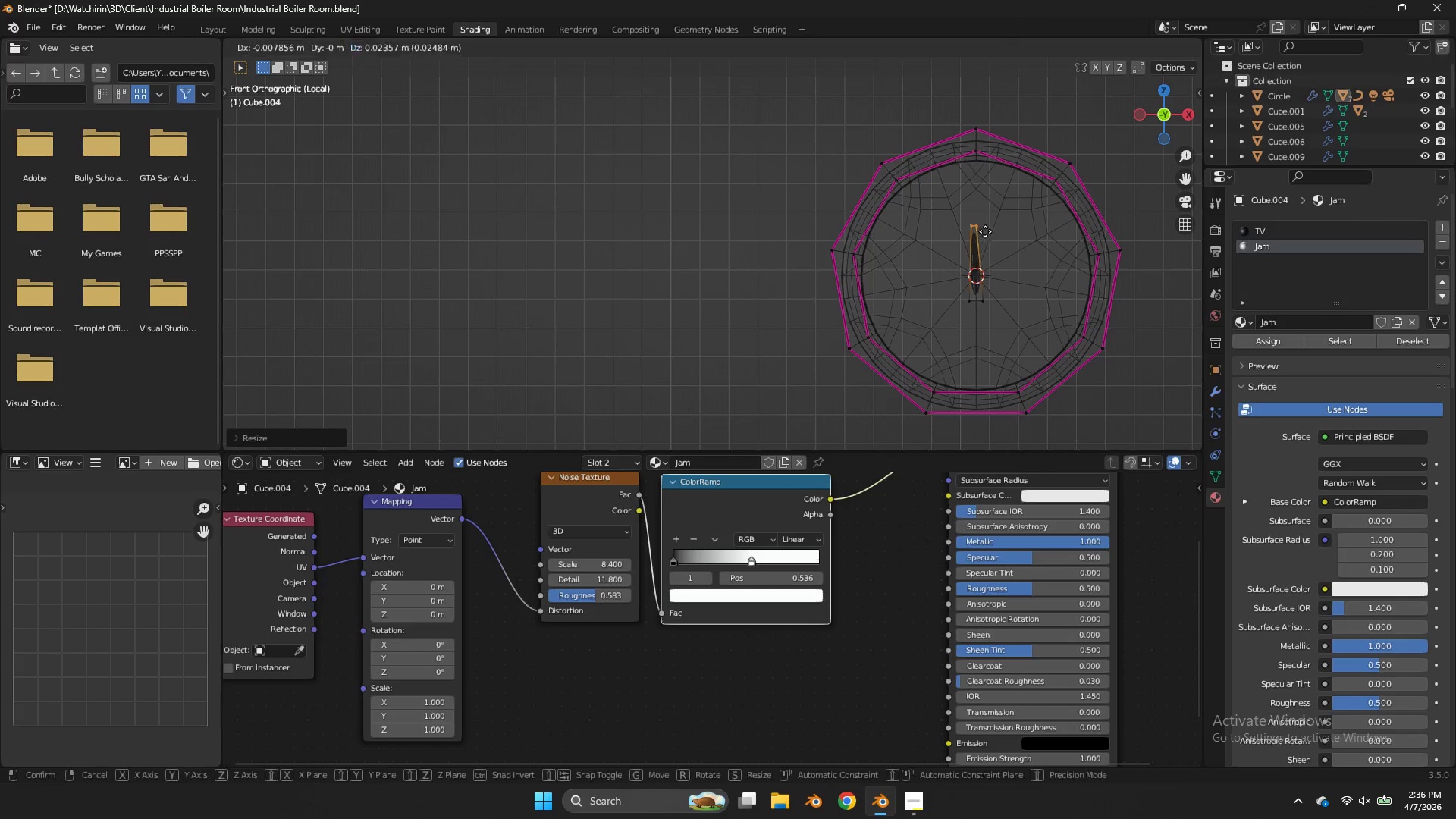 
type(gz)
 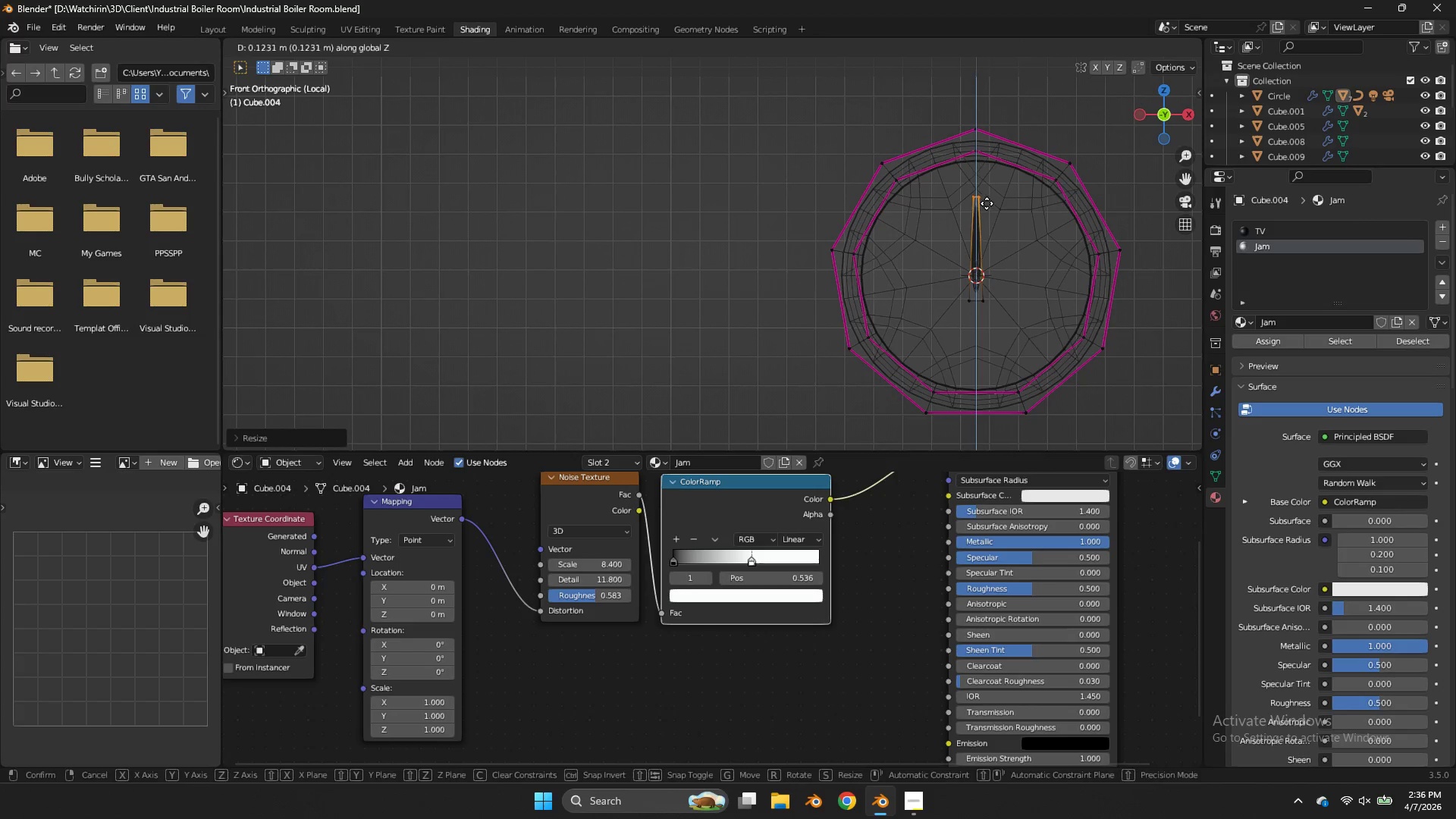 
left_click([987, 203])
 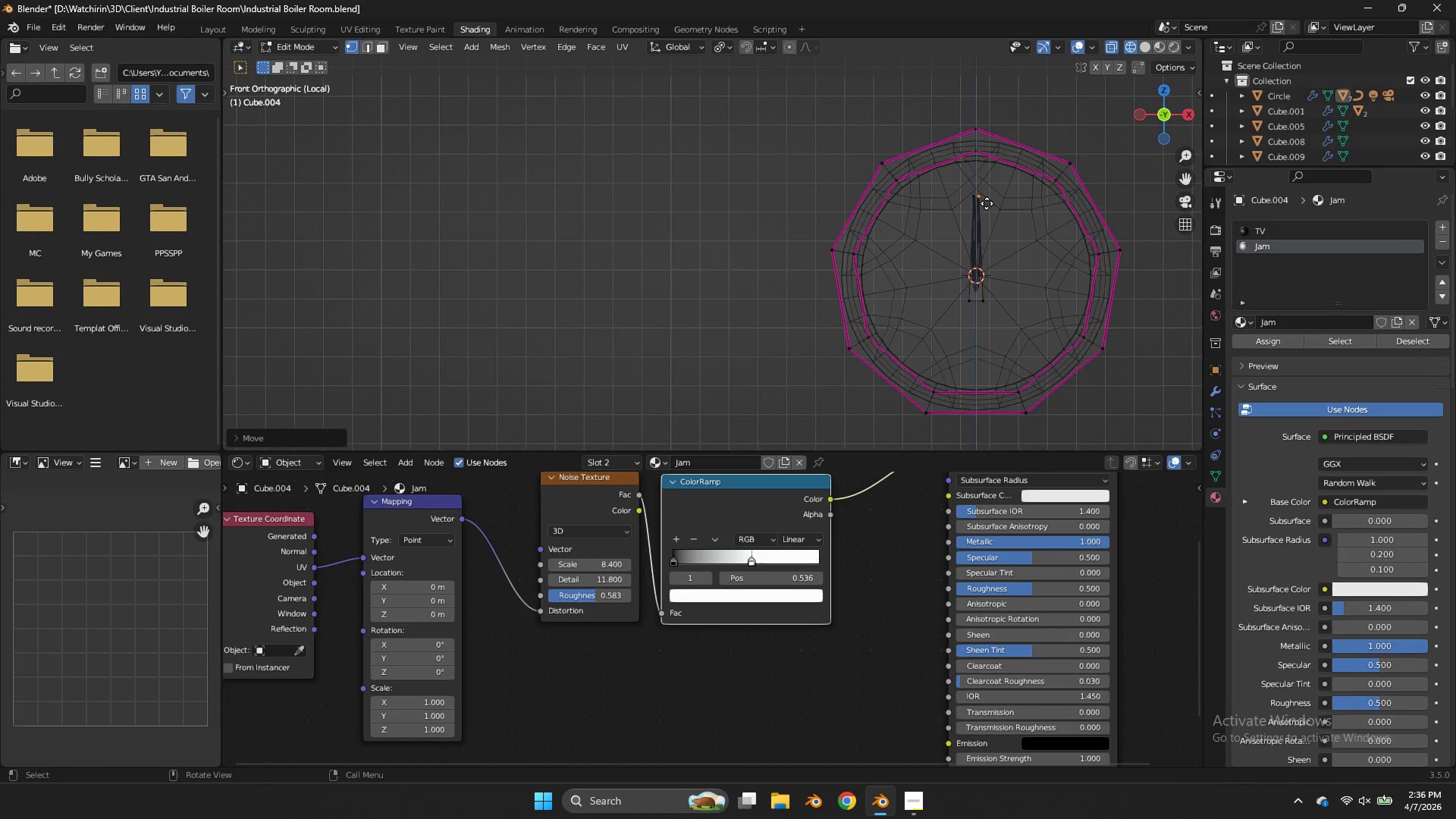 
key(E)
 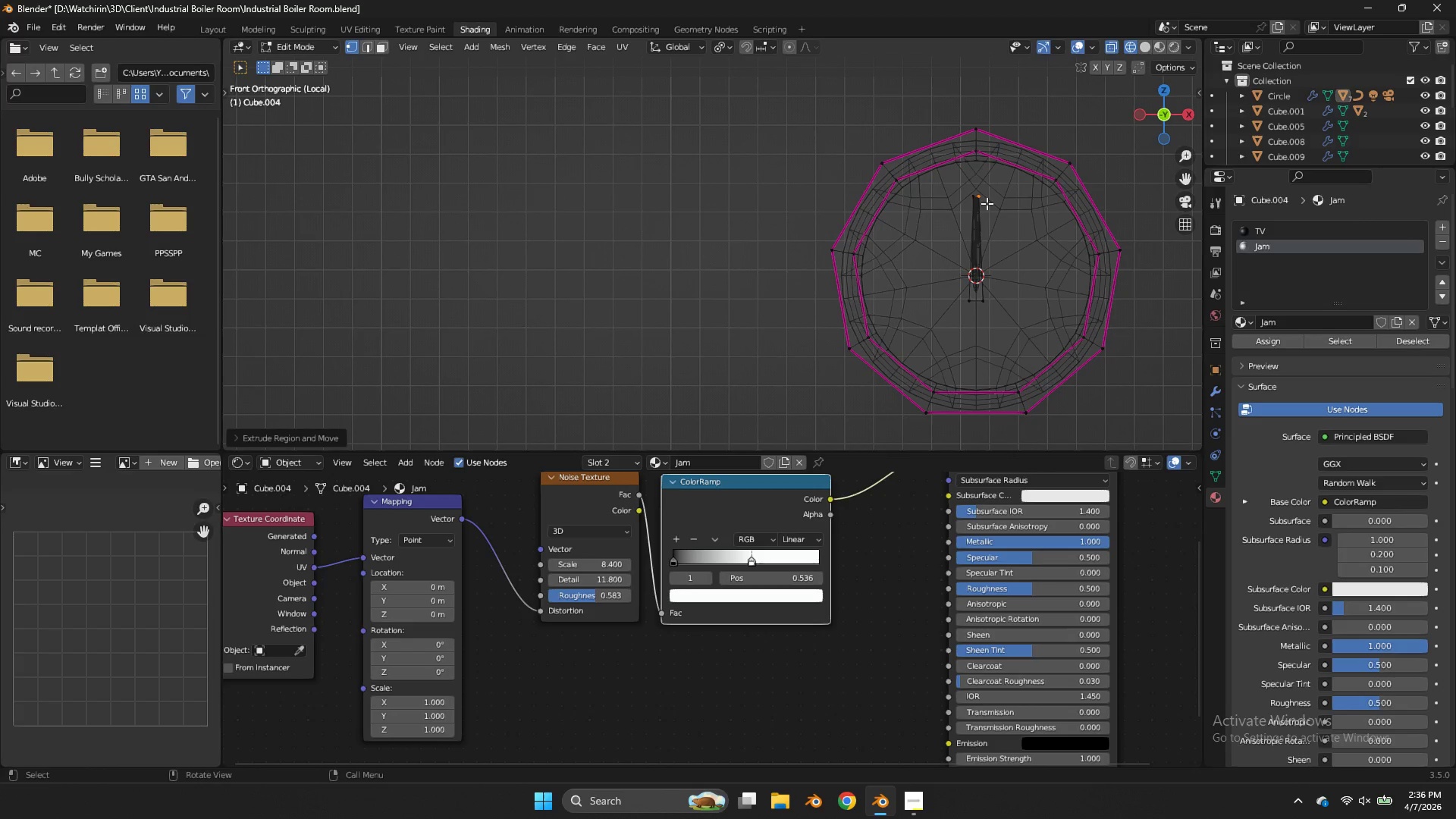 
right_click([987, 203])
 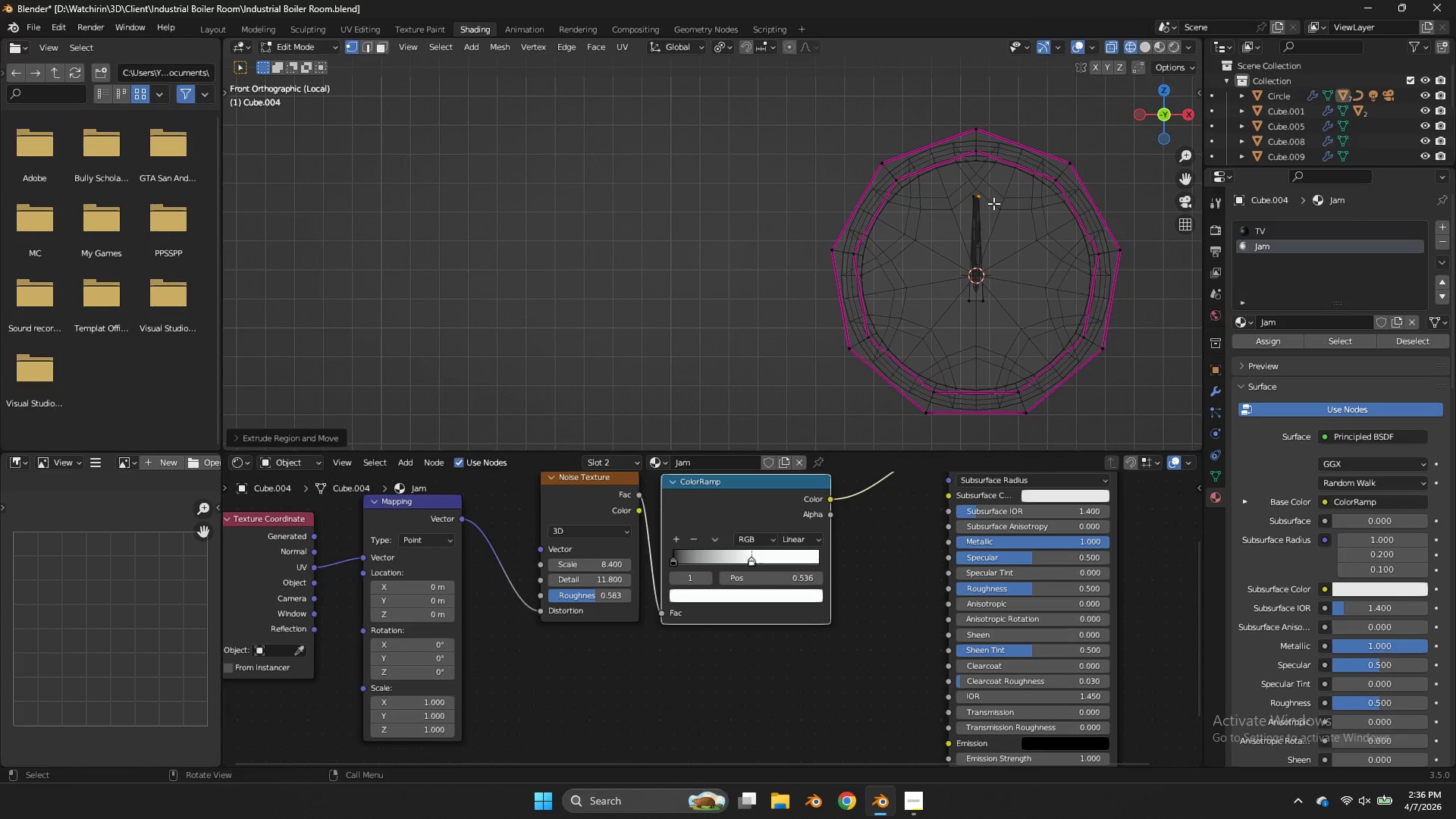 
key(S)
 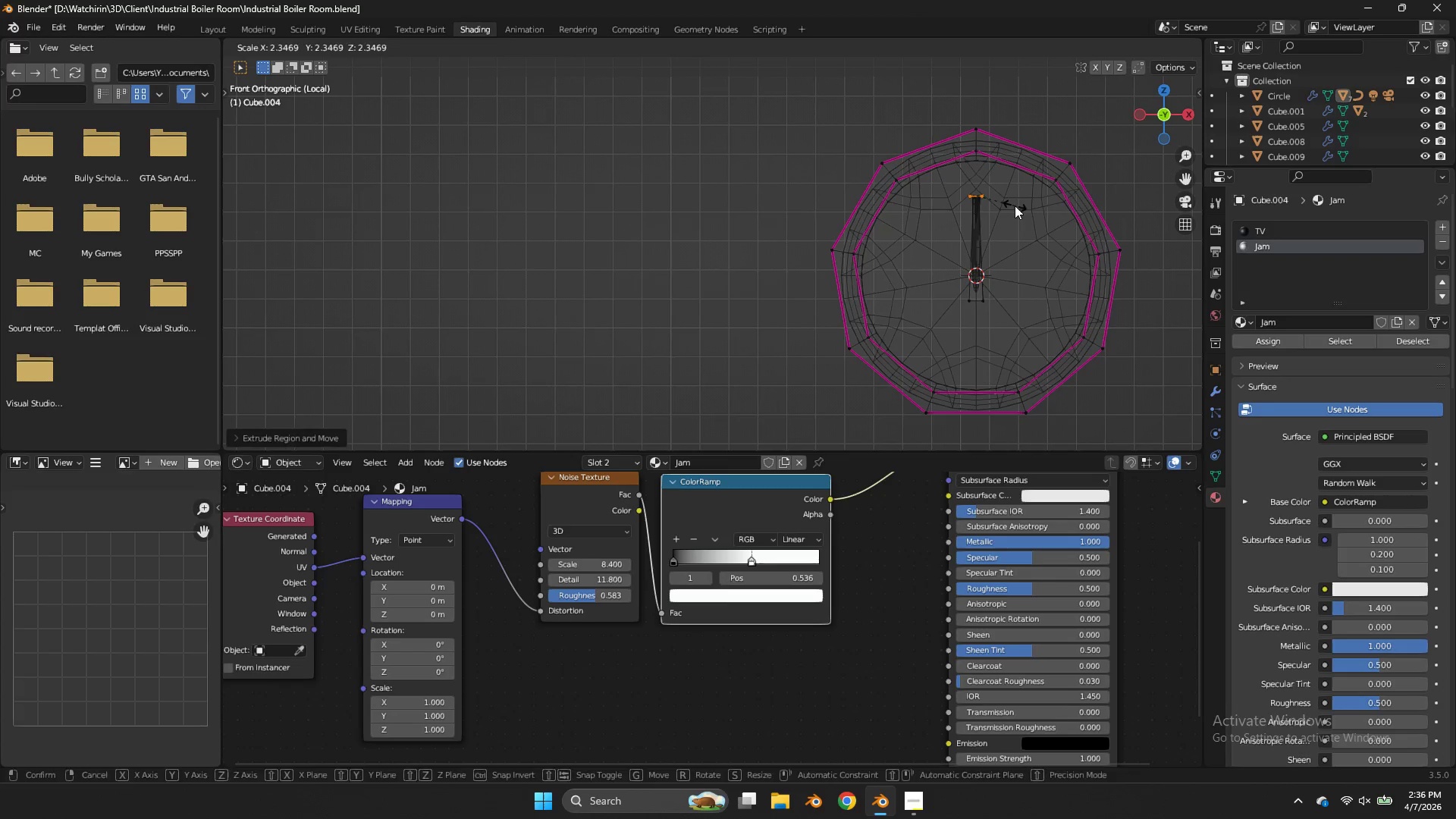 
left_click([1015, 206])
 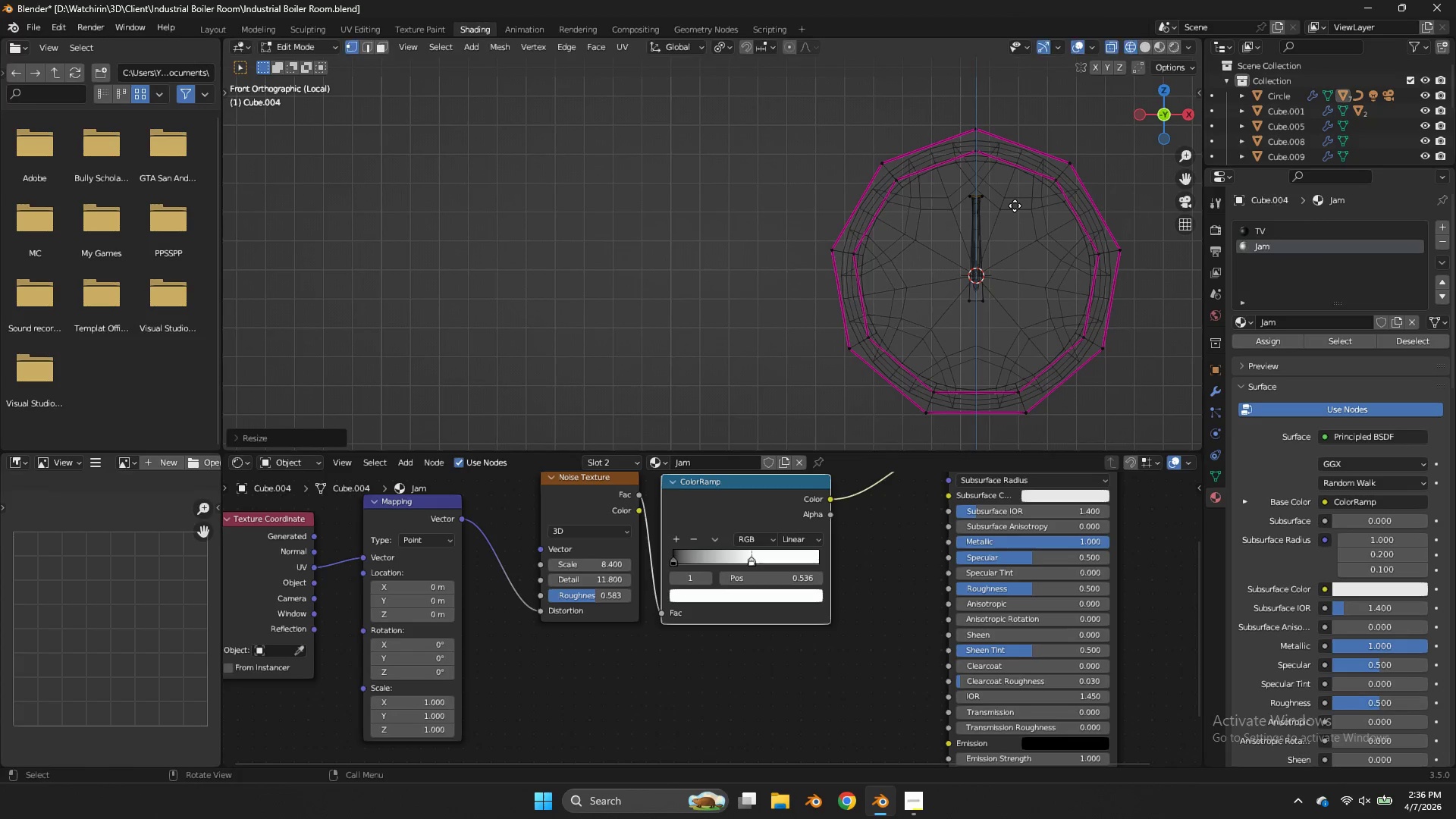 
type(ez)
 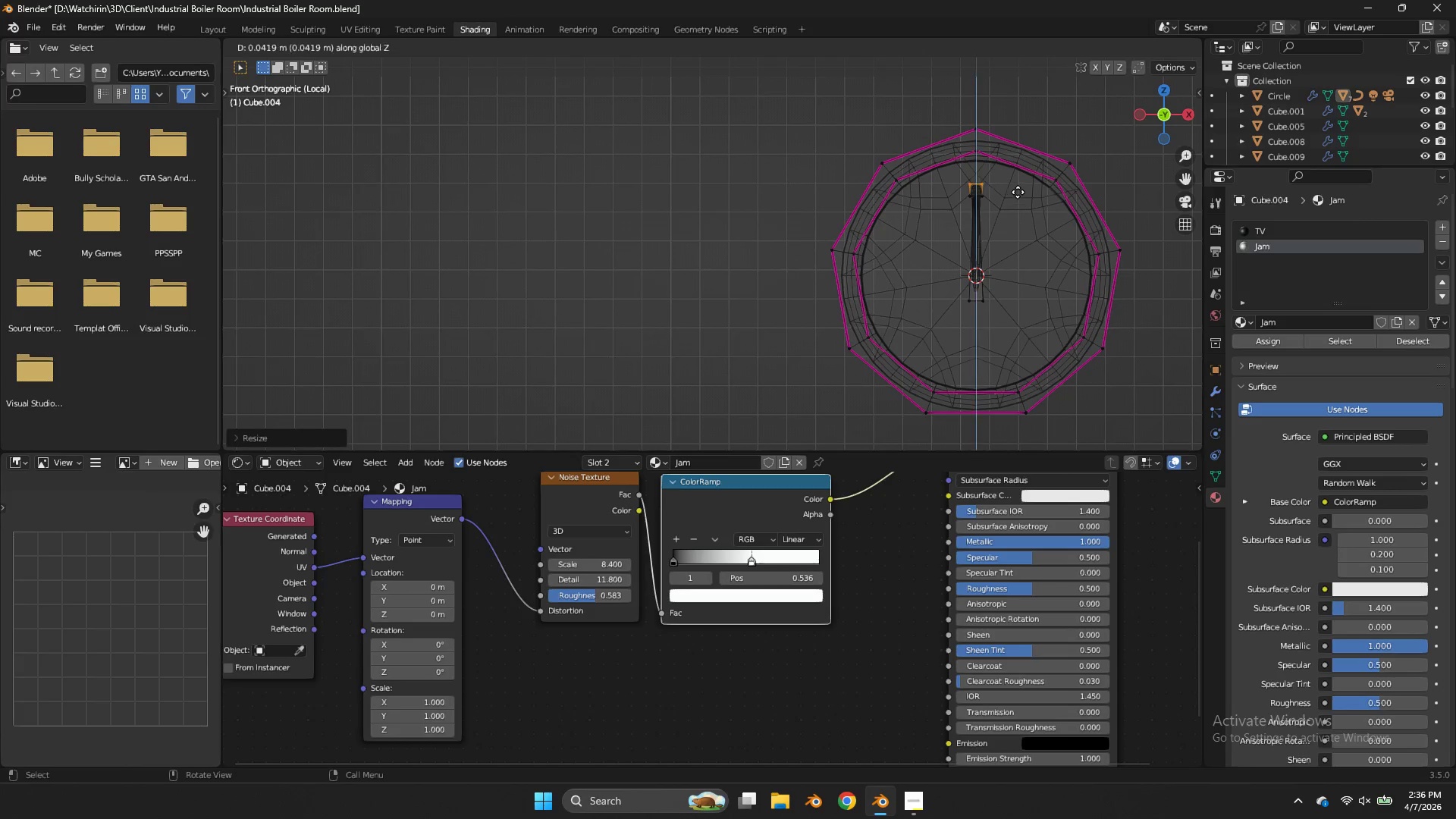 
key(Z)
 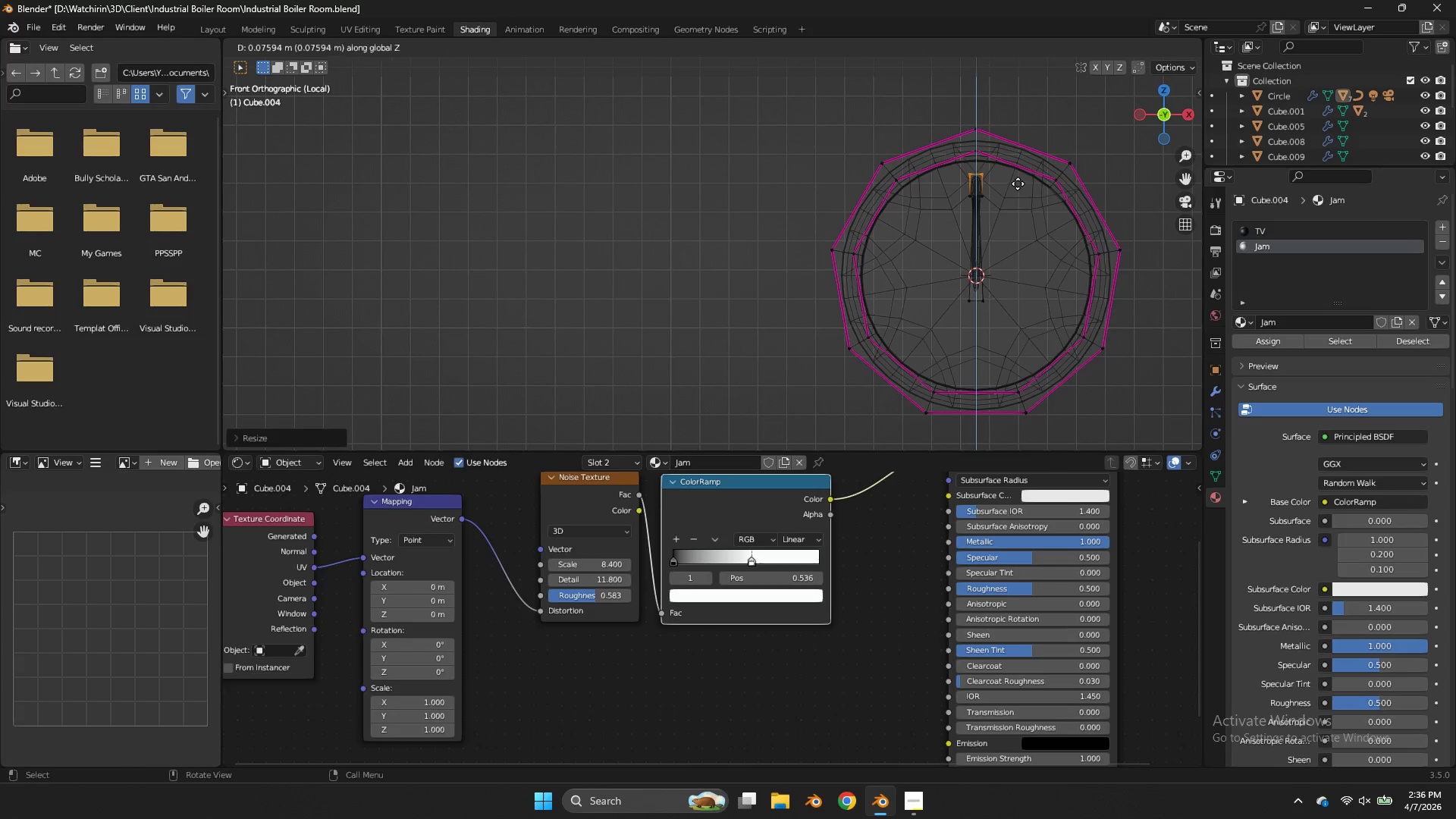 
left_click([1018, 184])
 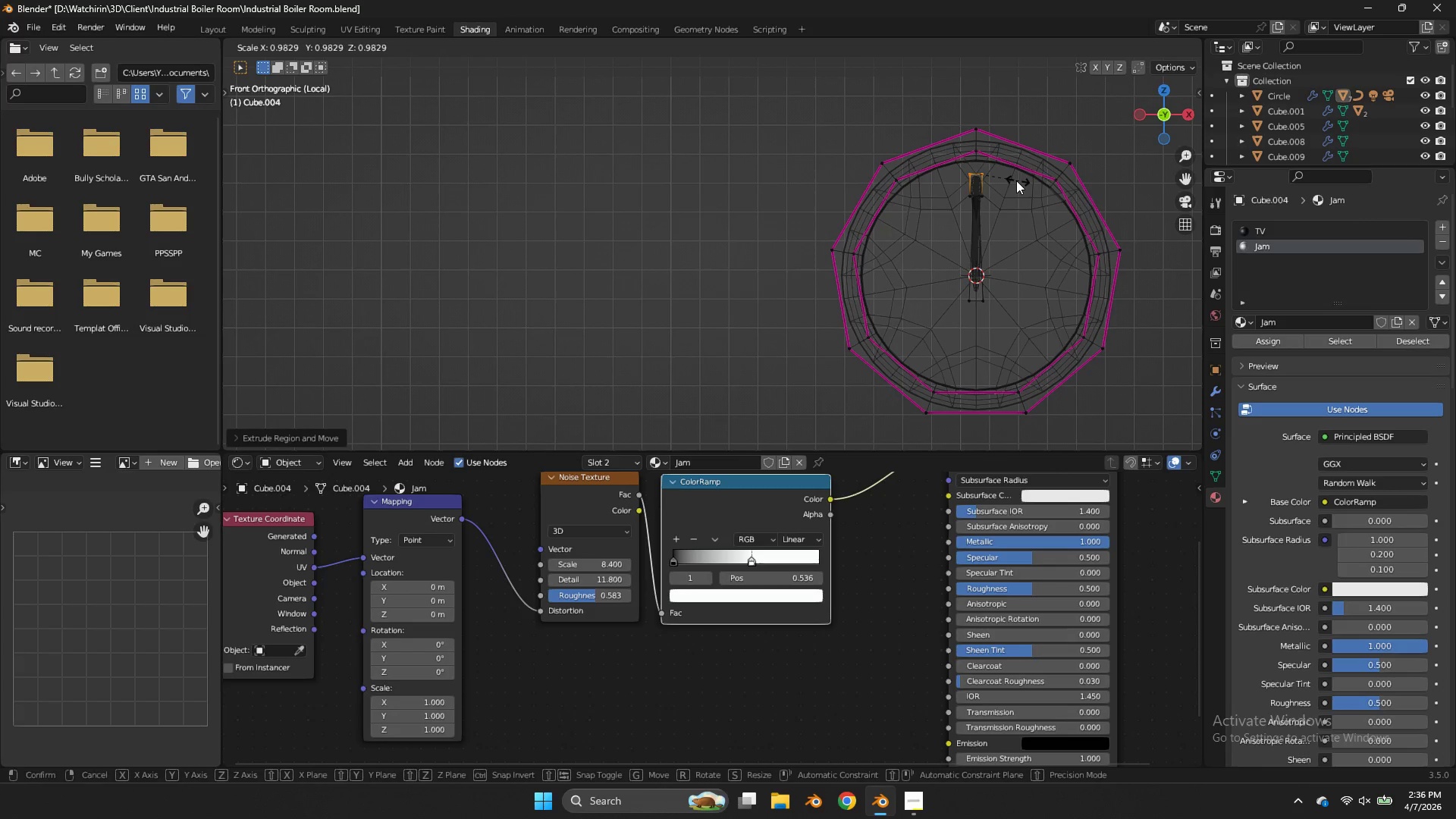 
key(S)
 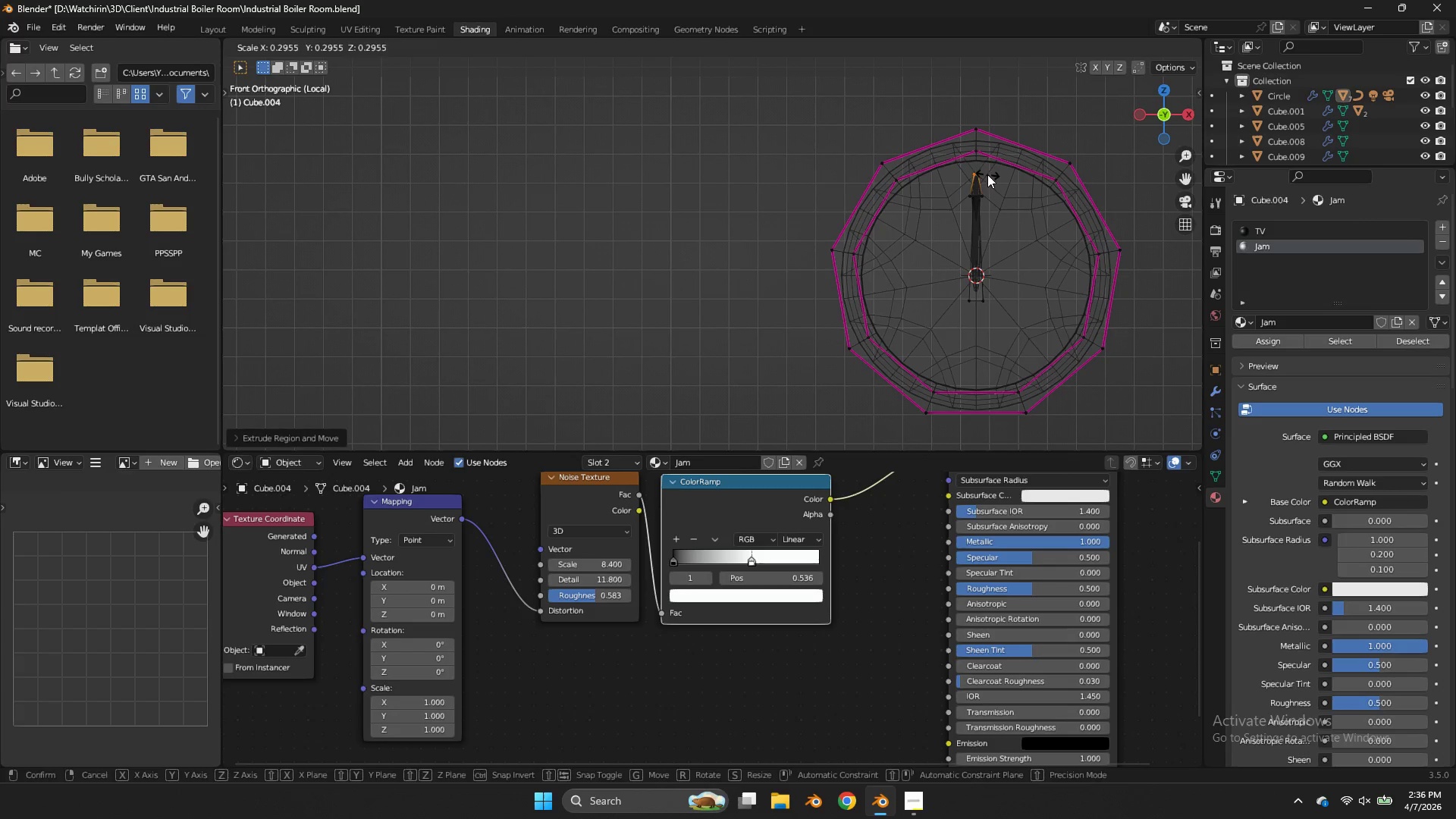 
left_click([984, 174])
 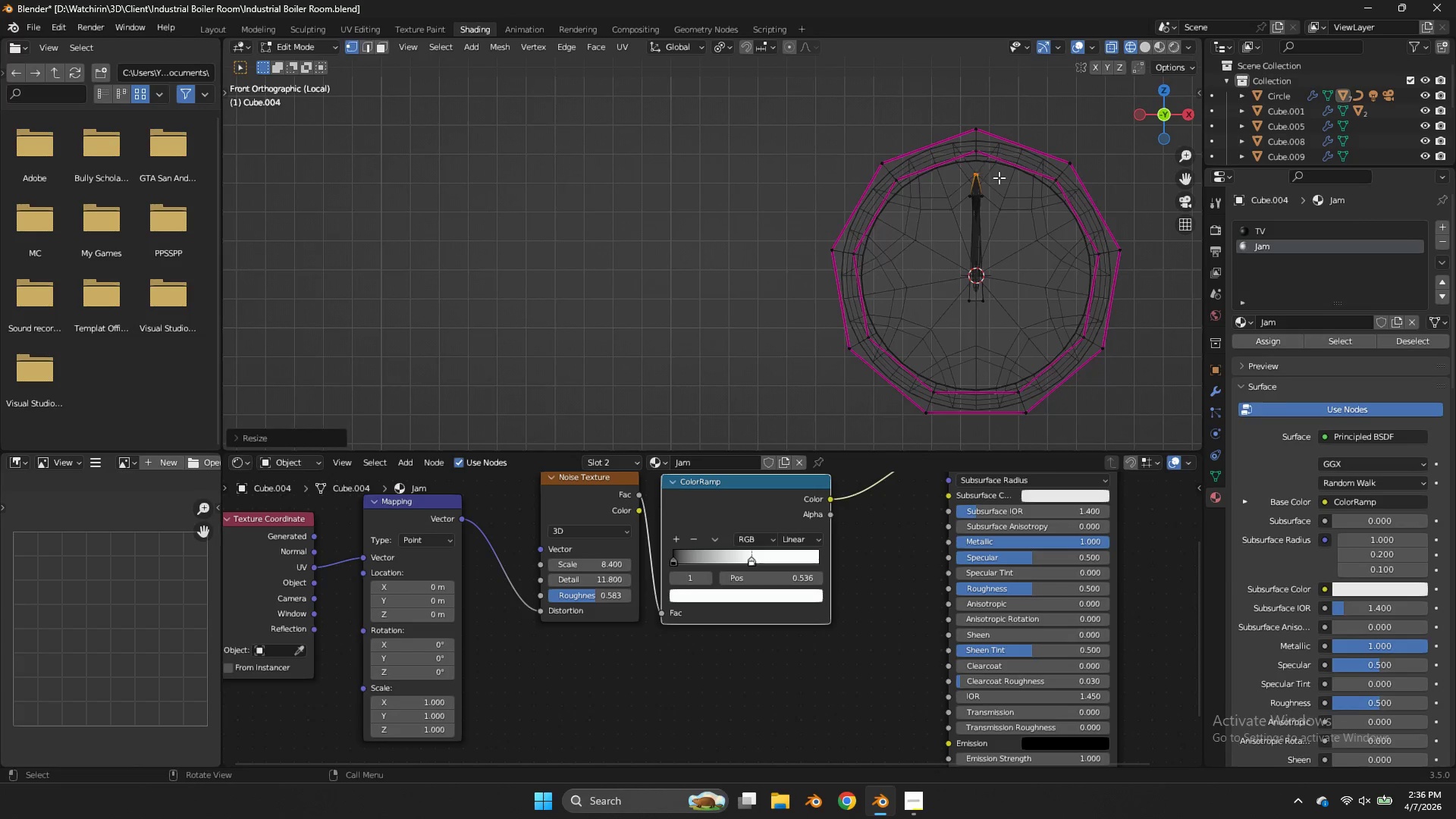 
key(Tab)
 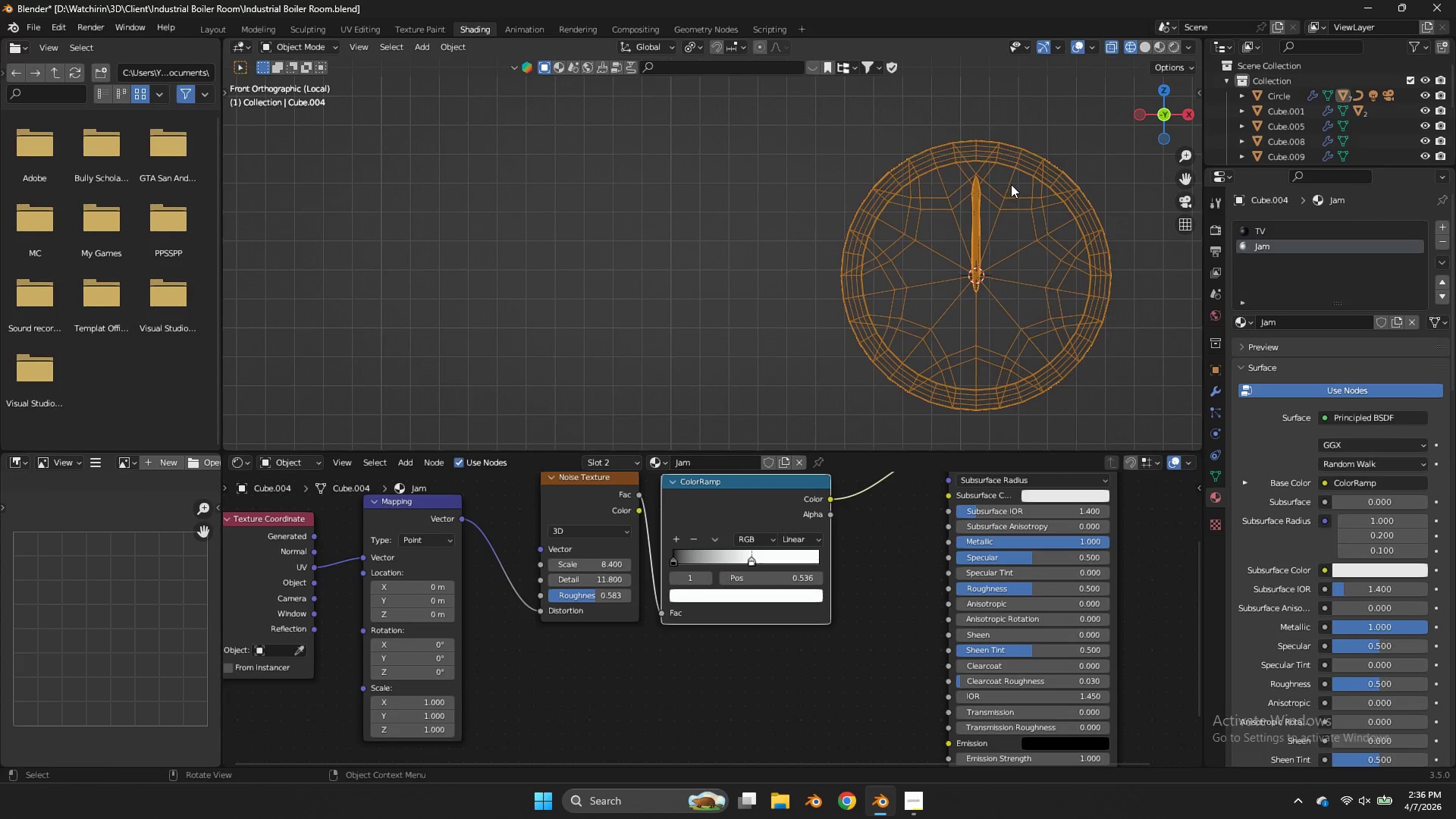 
key(Tab)
 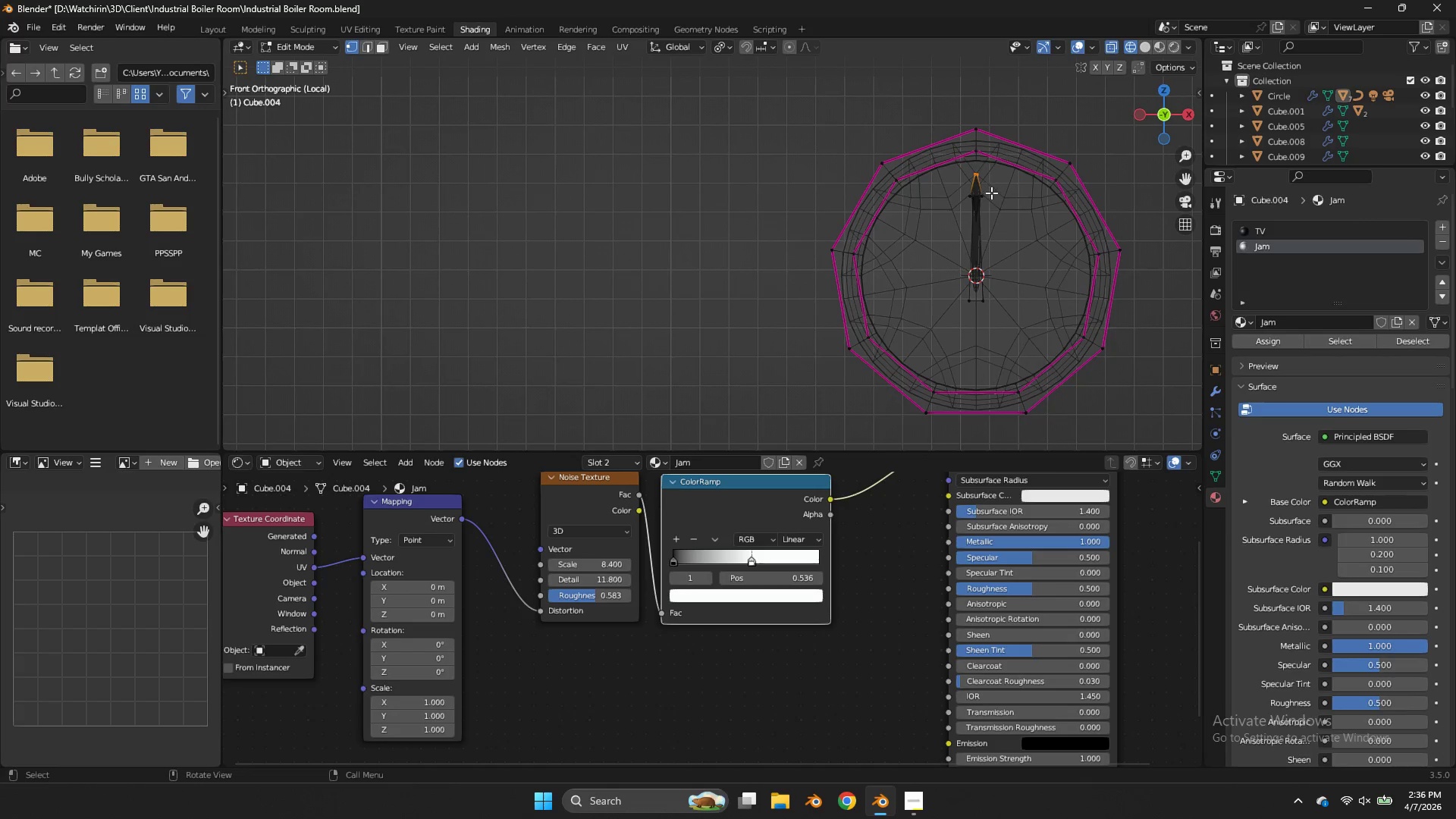 
left_click_drag(start_coordinate=[991, 193], to_coordinate=[946, 204])
 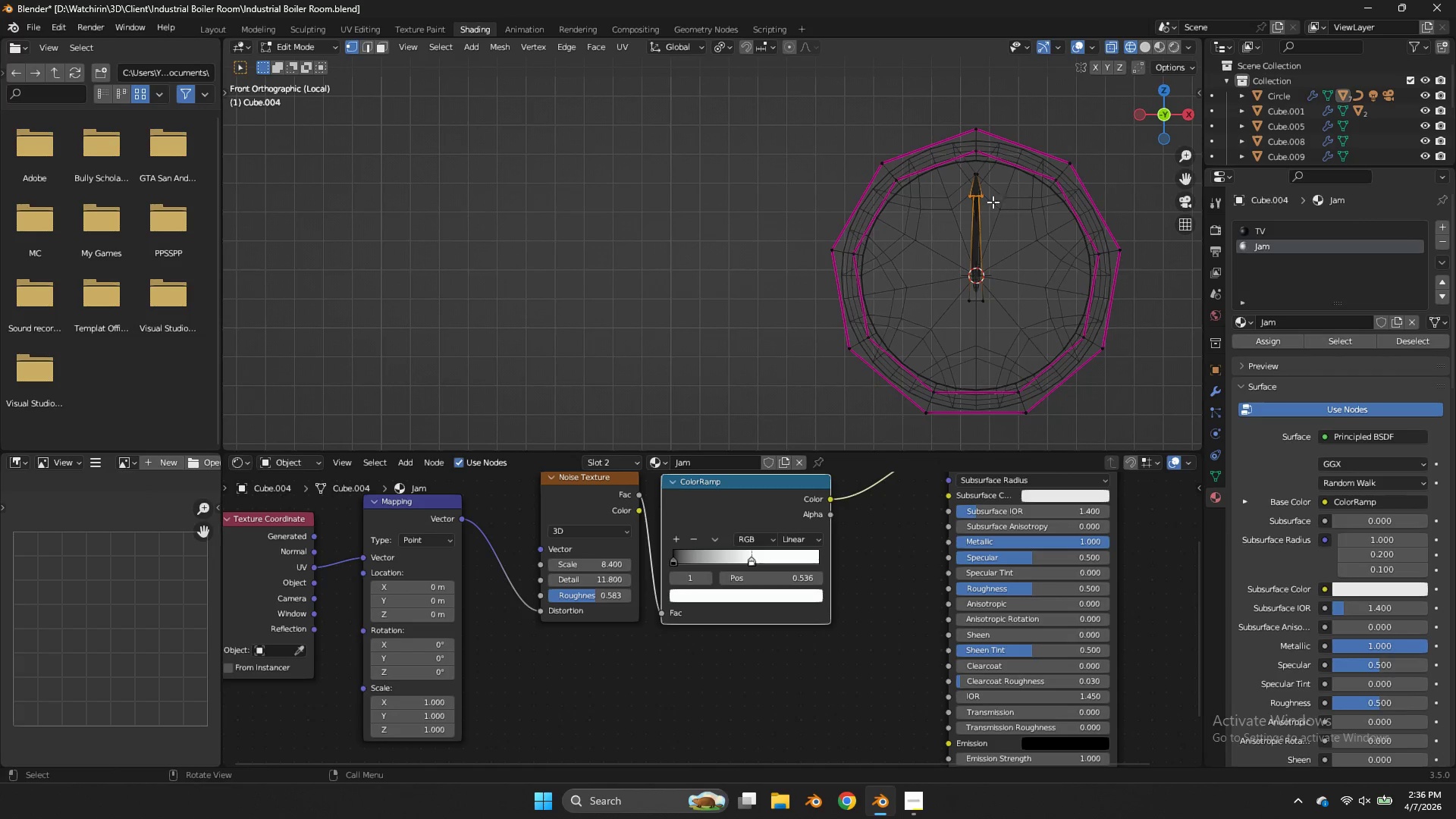 
hold_key(key=AltLeft, duration=2.69)
left_click([974, 196])
 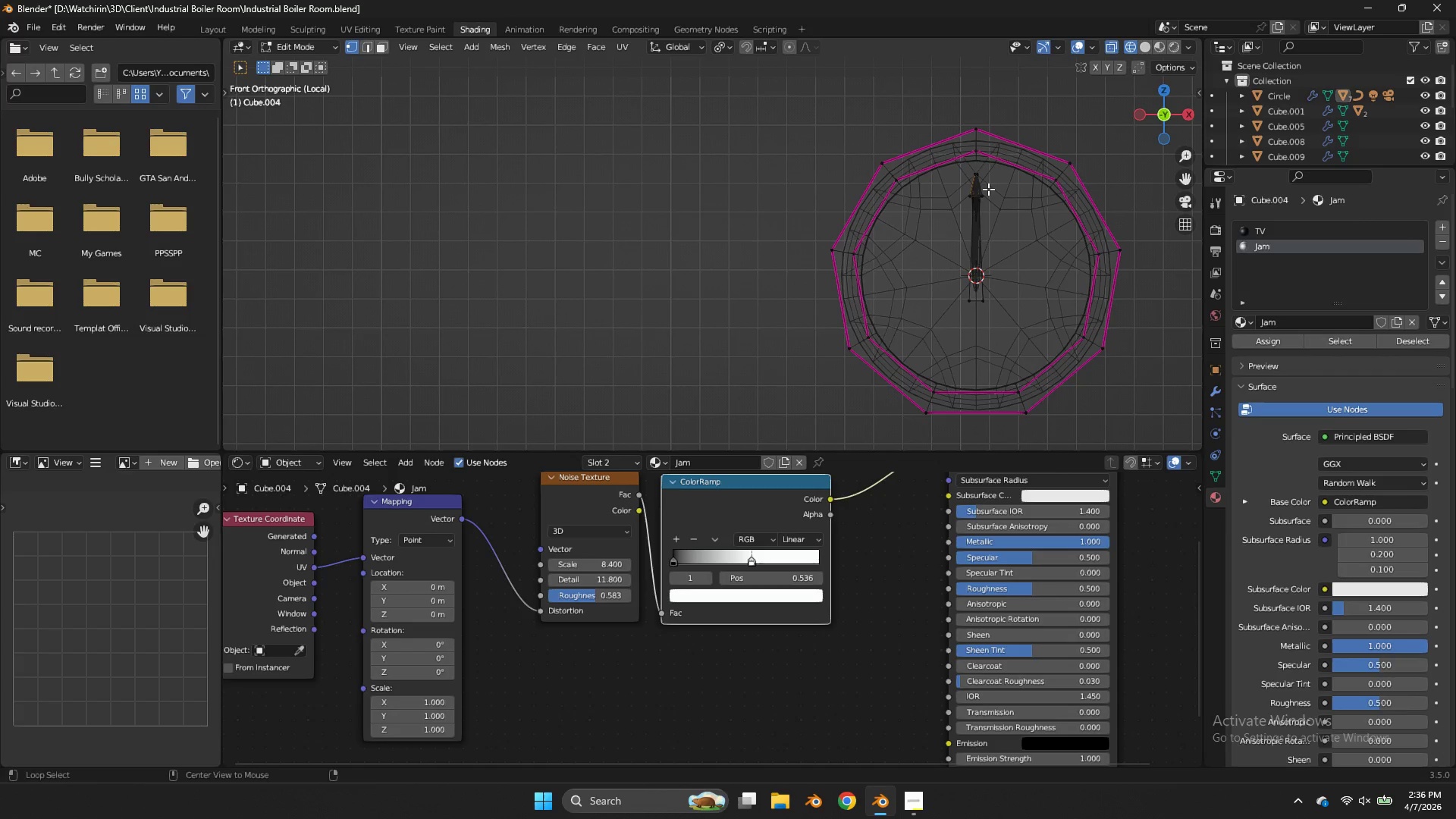 
left_click([977, 191])
 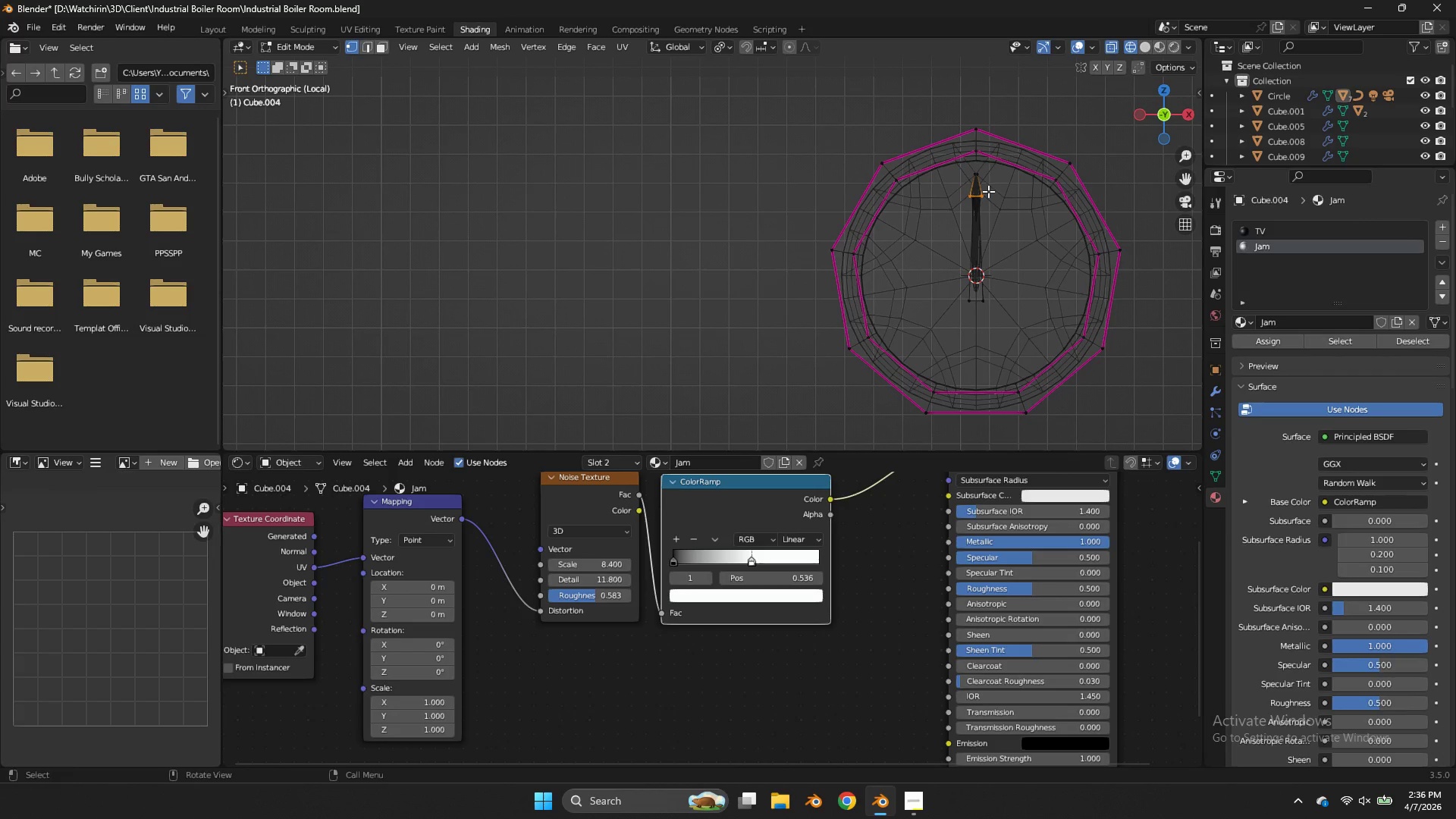 
key(Shift+E)
 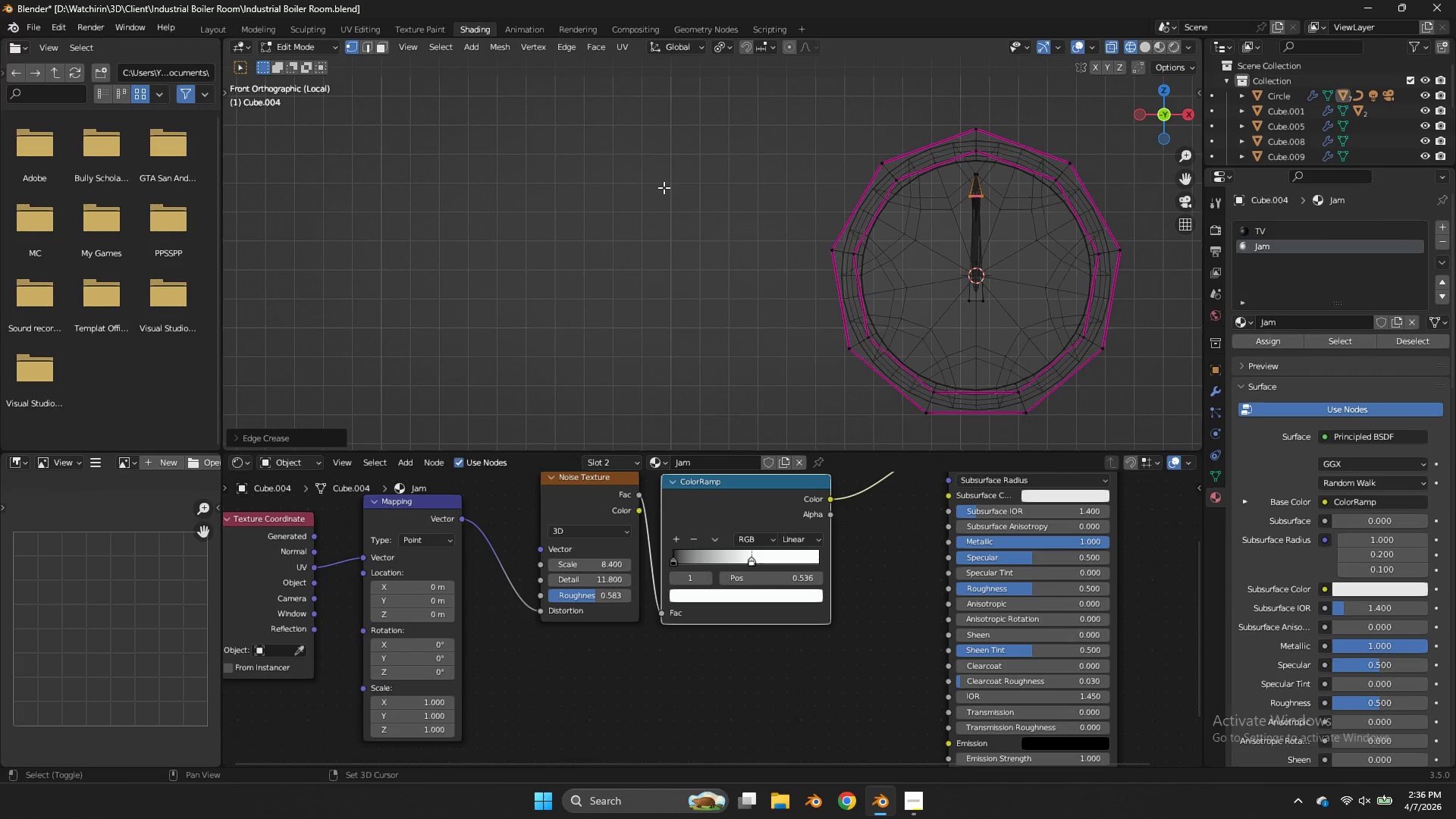 
left_click_drag(start_coordinate=[664, 187], to_coordinate=[674, 187])
 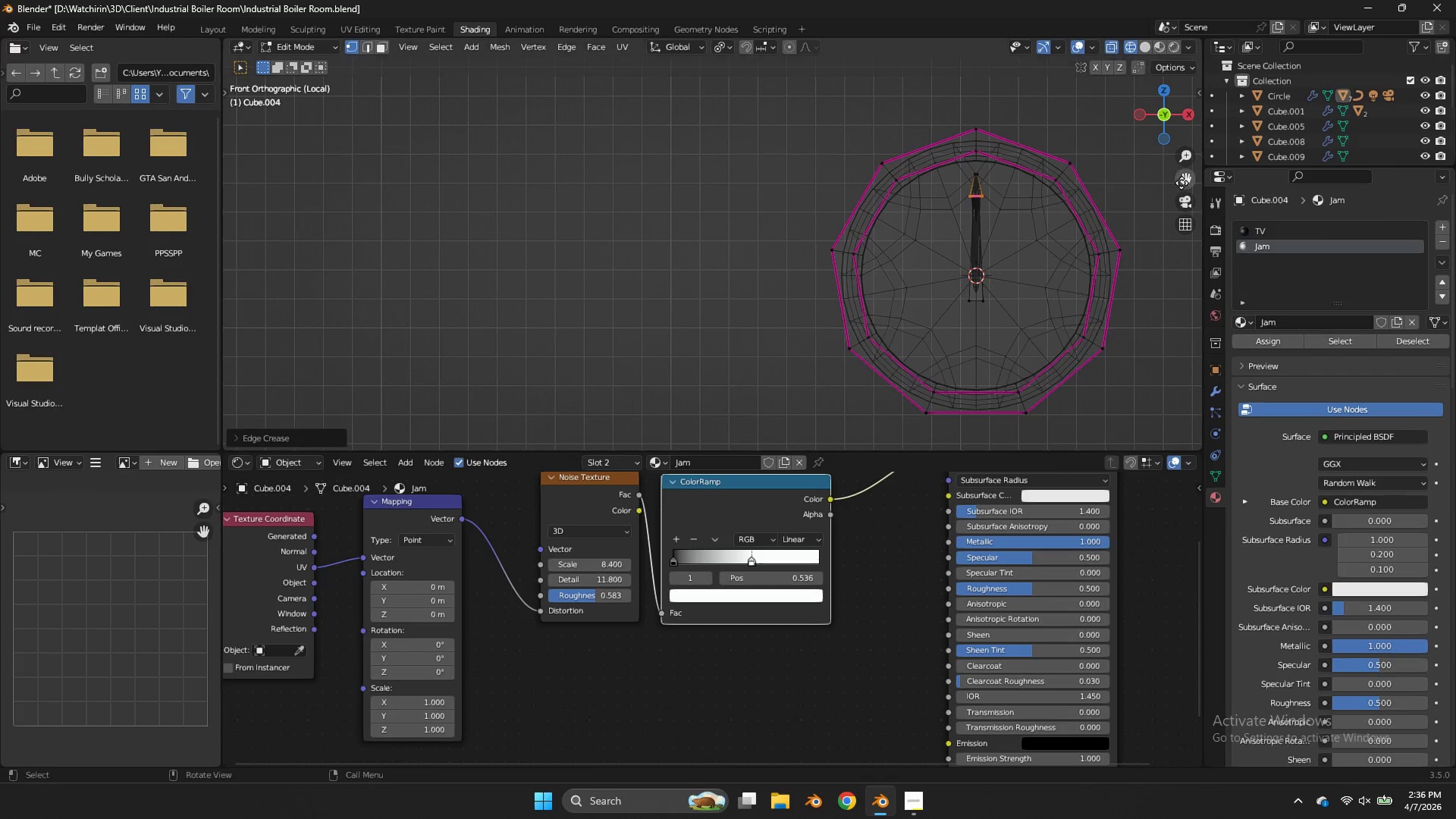 
left_click_drag(start_coordinate=[1179, 184], to_coordinate=[1005, 206])
 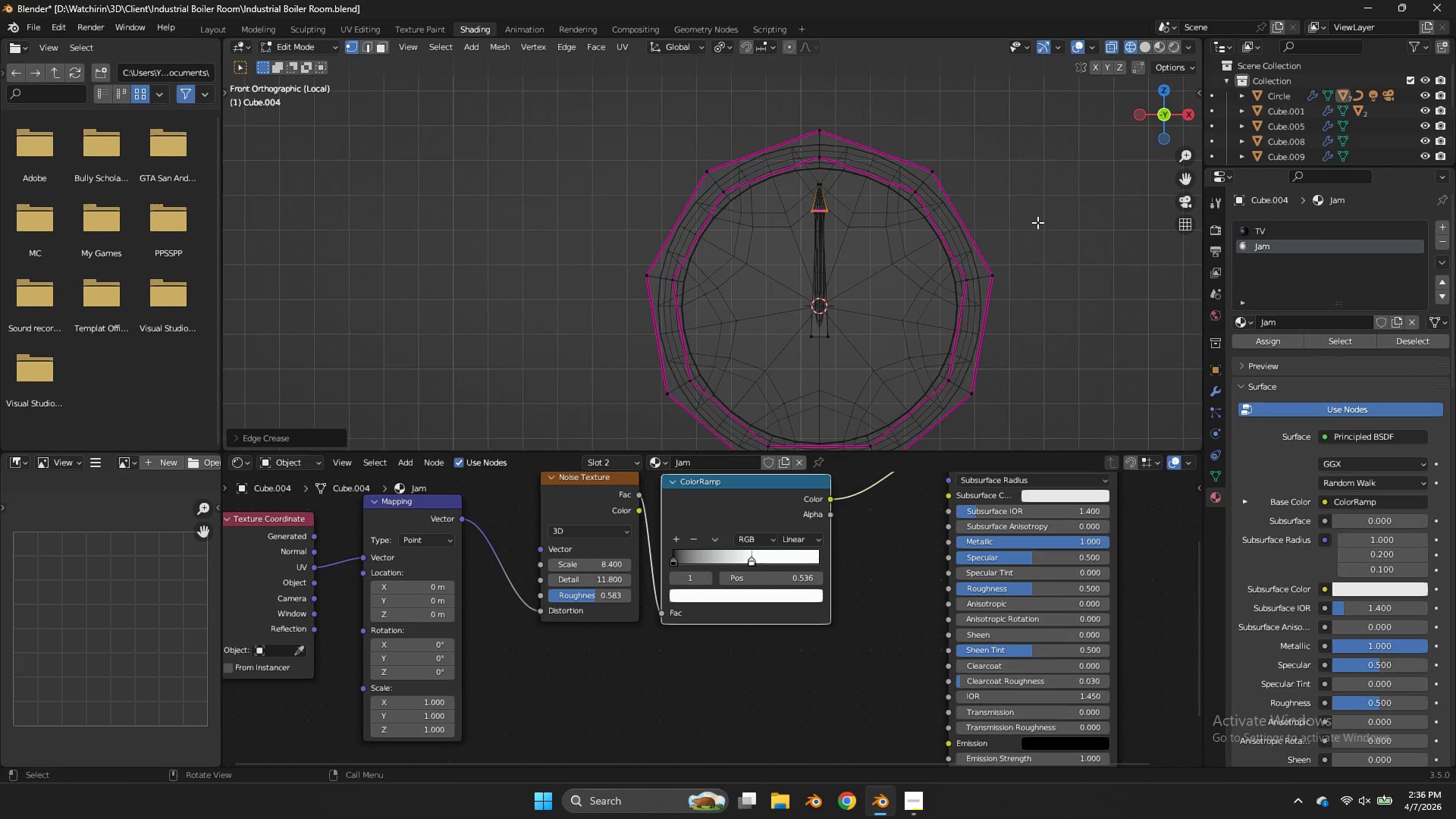 
left_click_drag(start_coordinate=[897, 322], to_coordinate=[775, 377])
 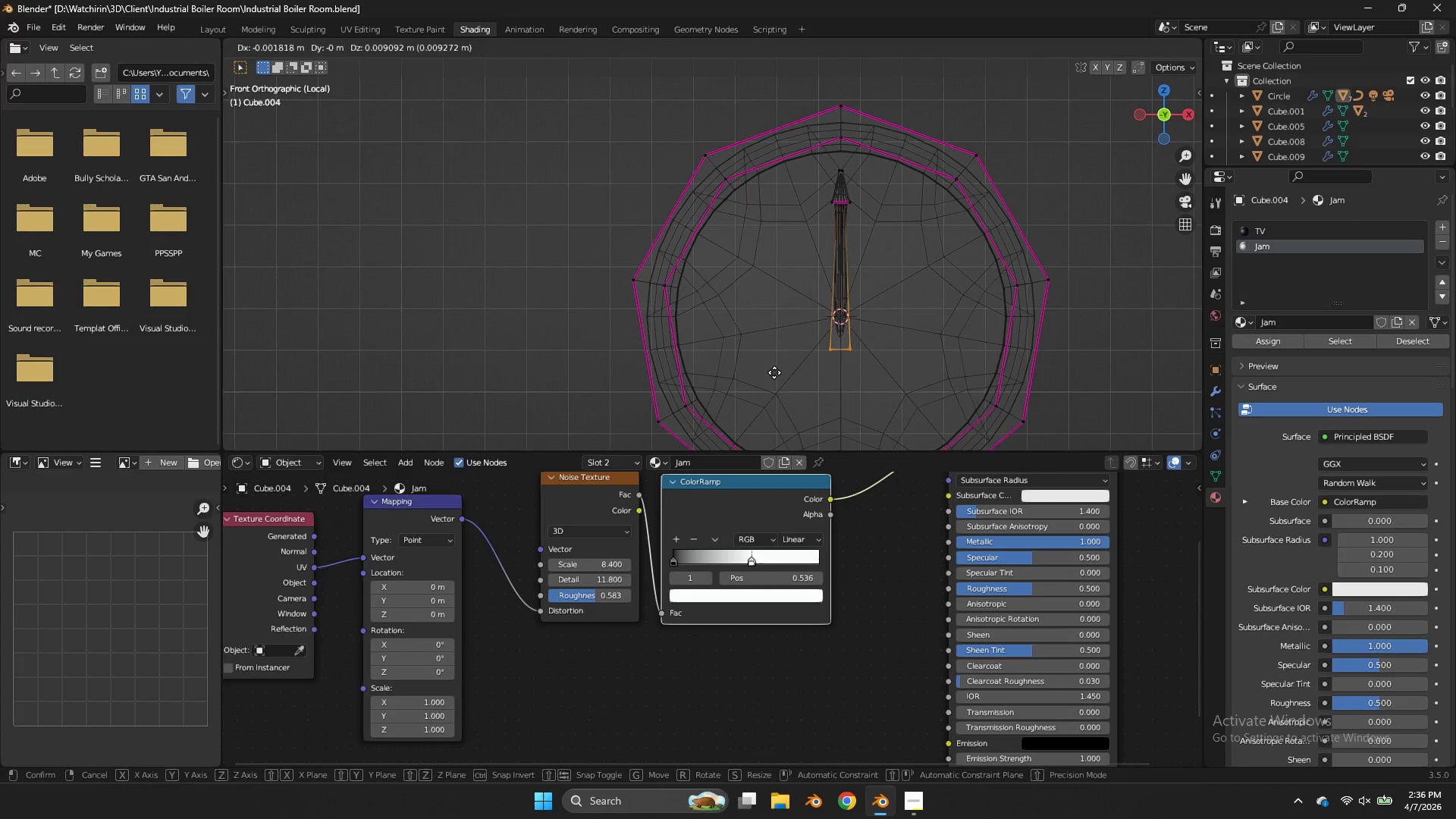 
scroll: coordinate [962, 277], scroll_direction: up, amount: 2.0
 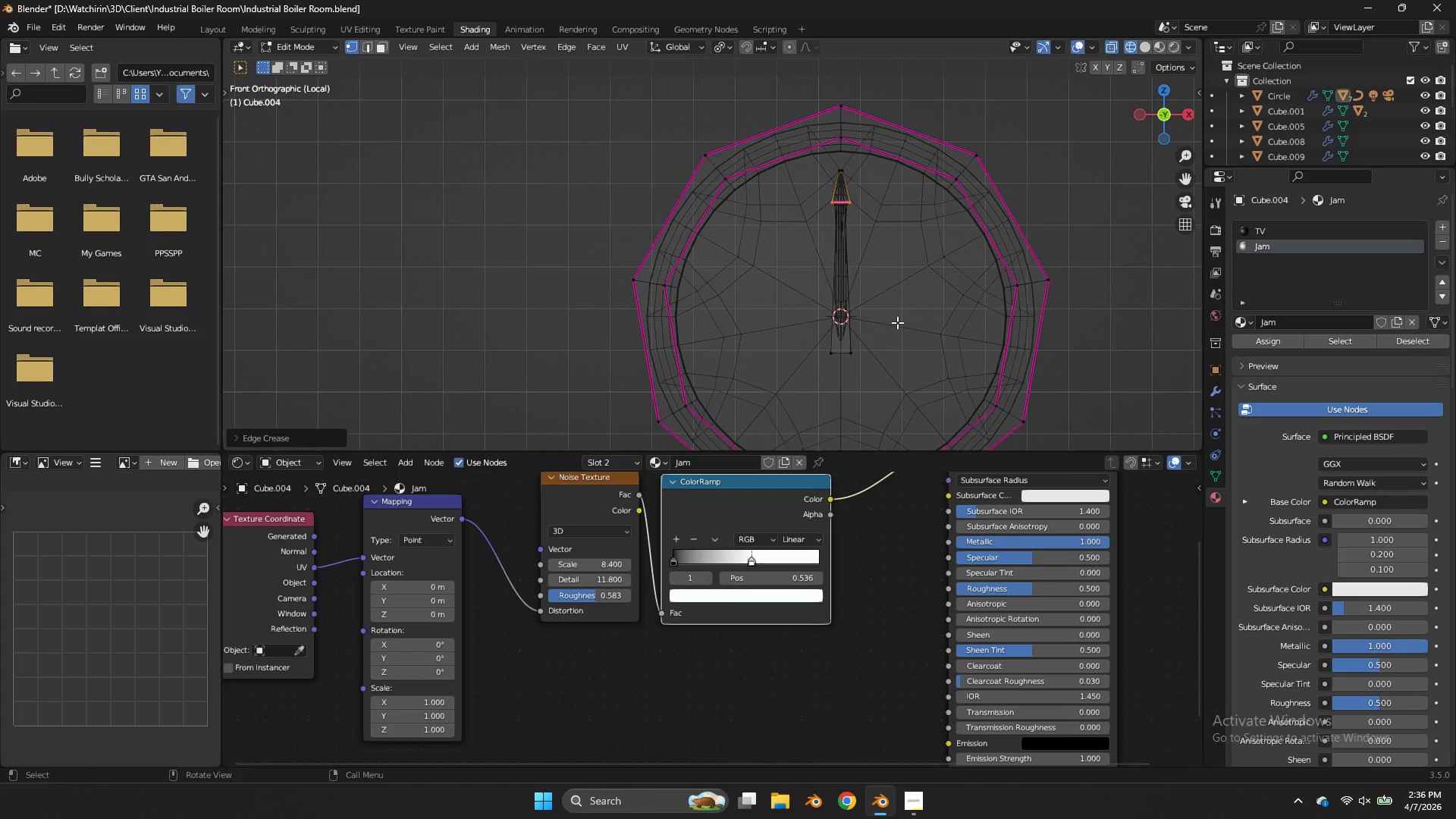 
type(gzE)
 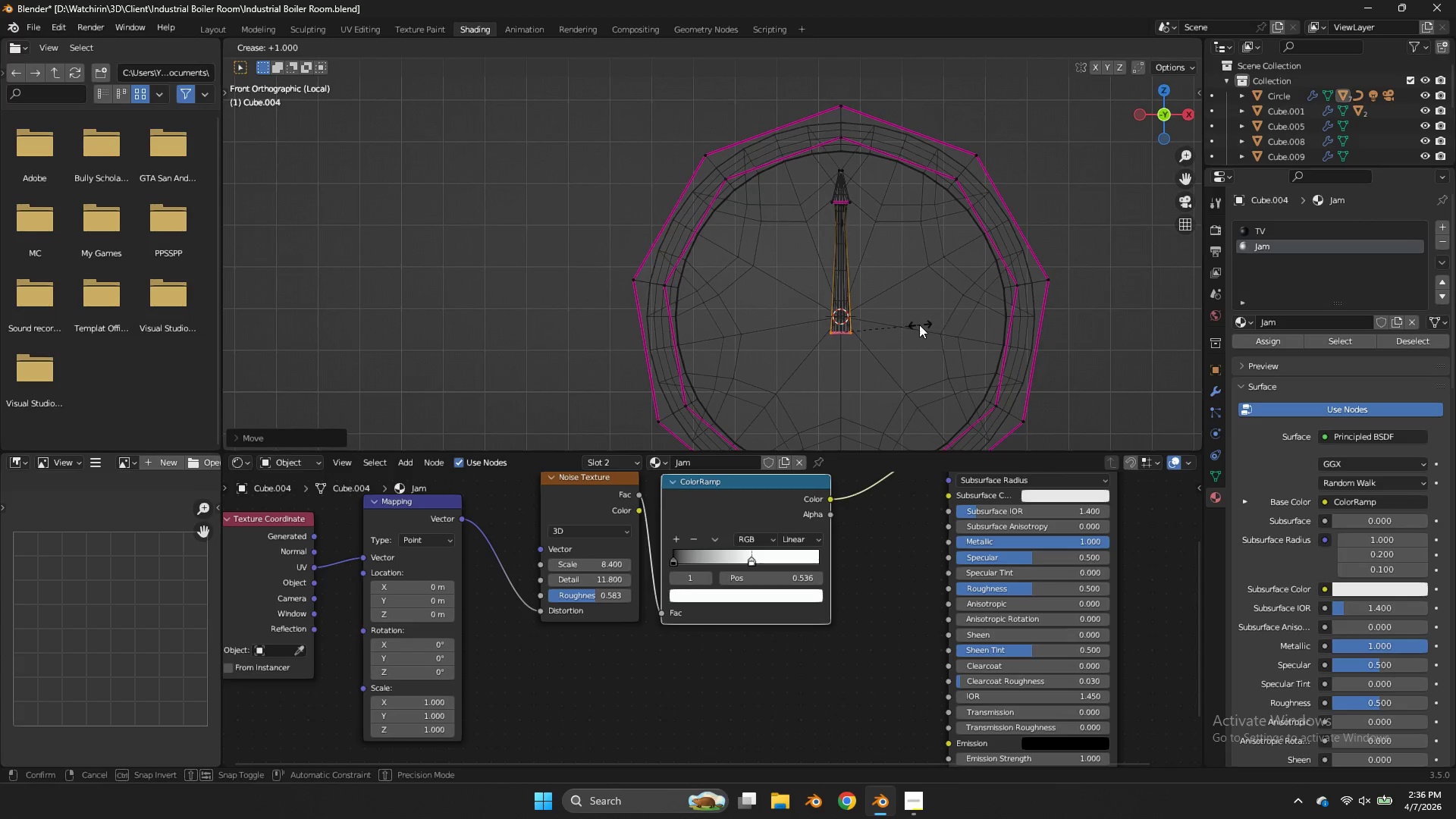 
left_click([884, 325])
 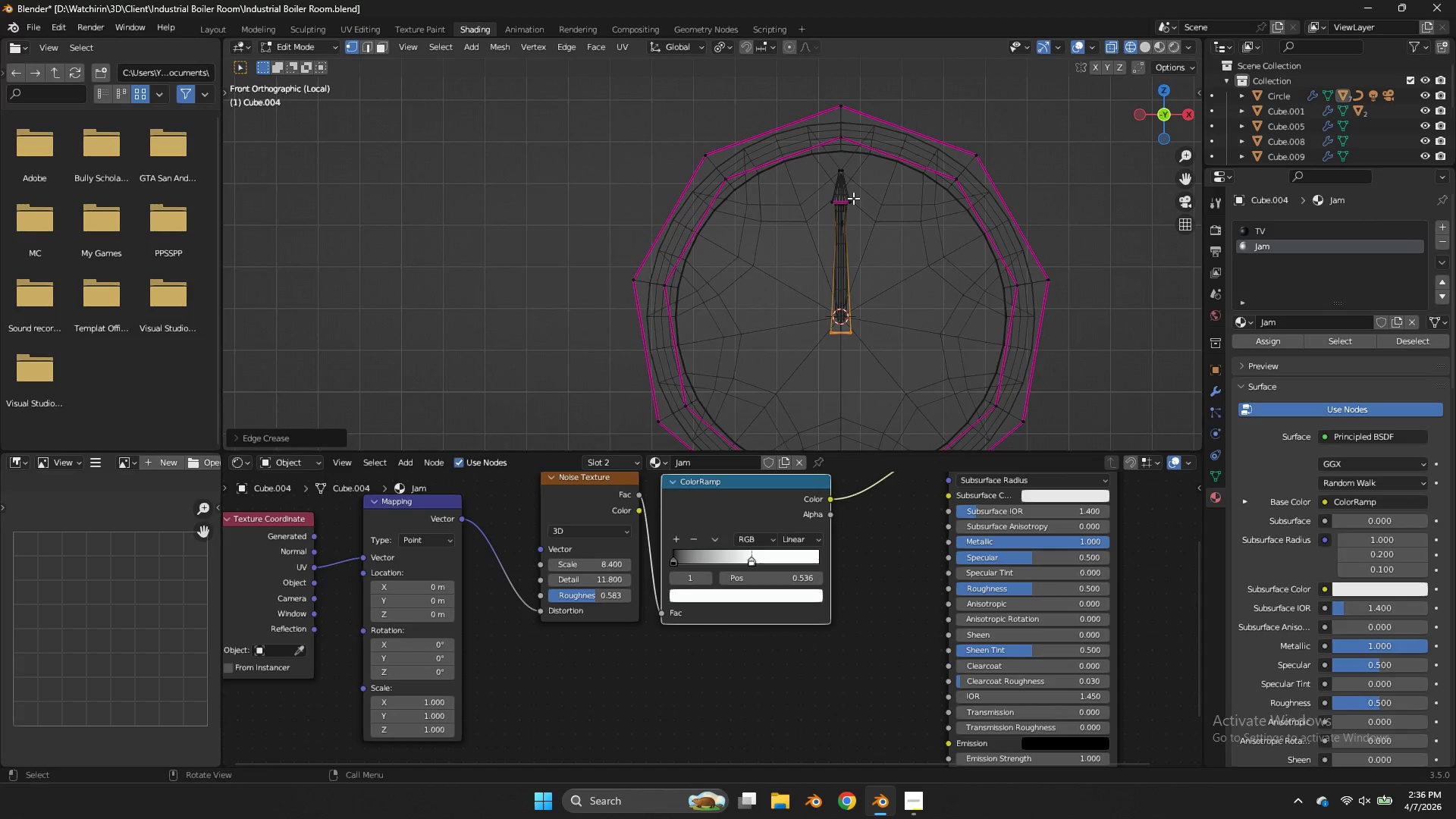 
hold_key(key=AltLeft, duration=1.42)
double_click([841, 200])
 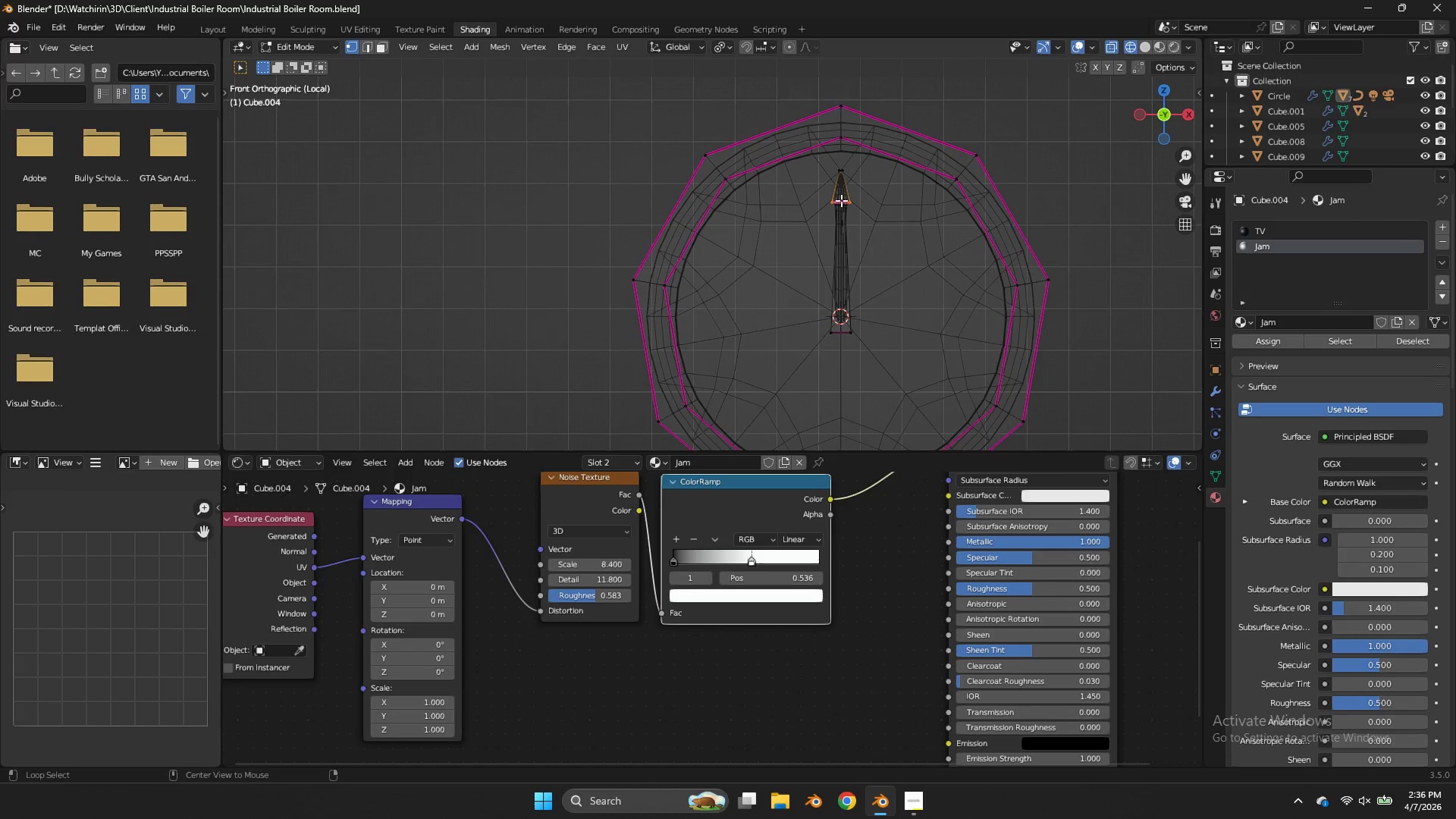 
triple_click([841, 200])
 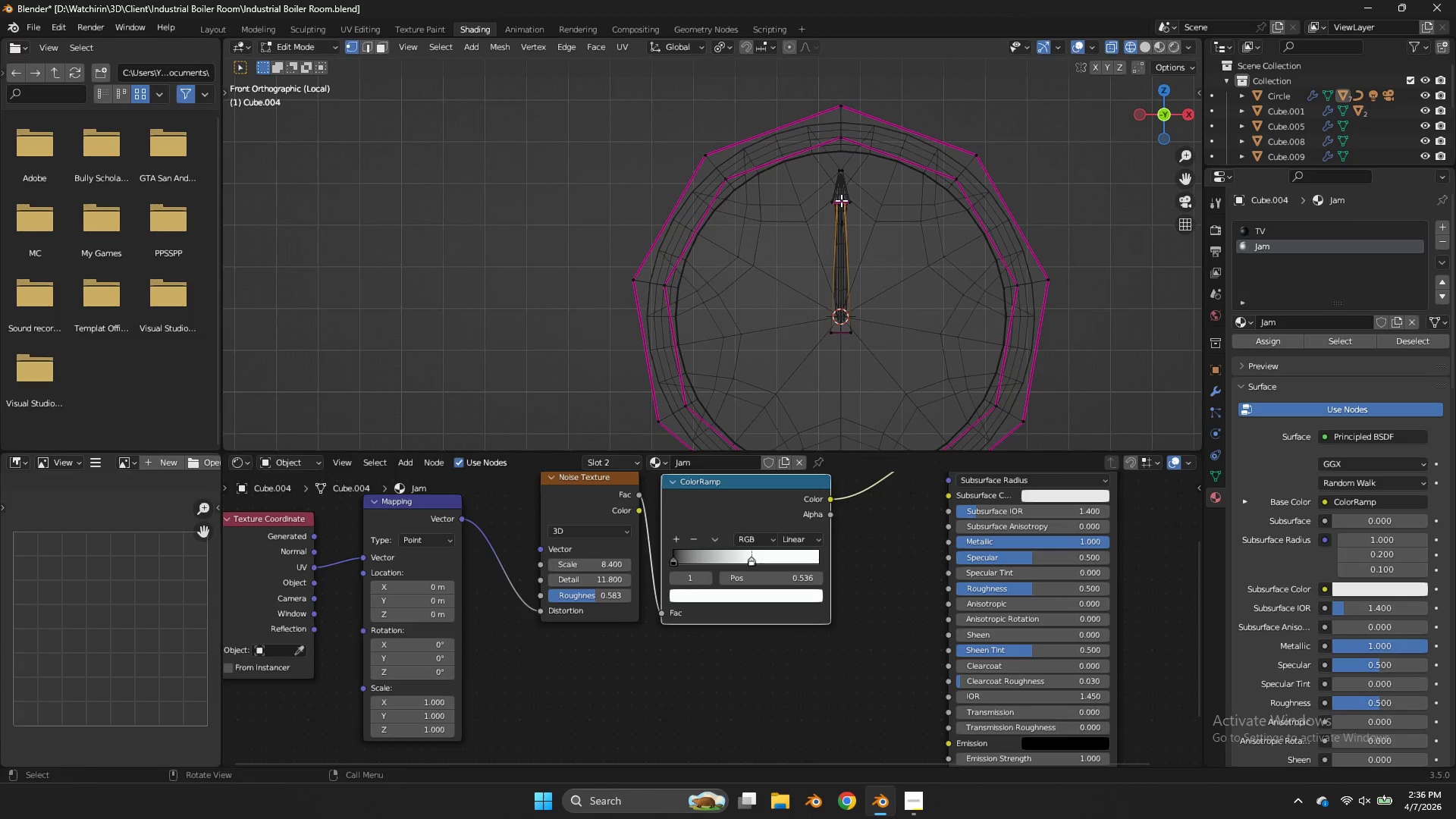 
key(Shift+E)
 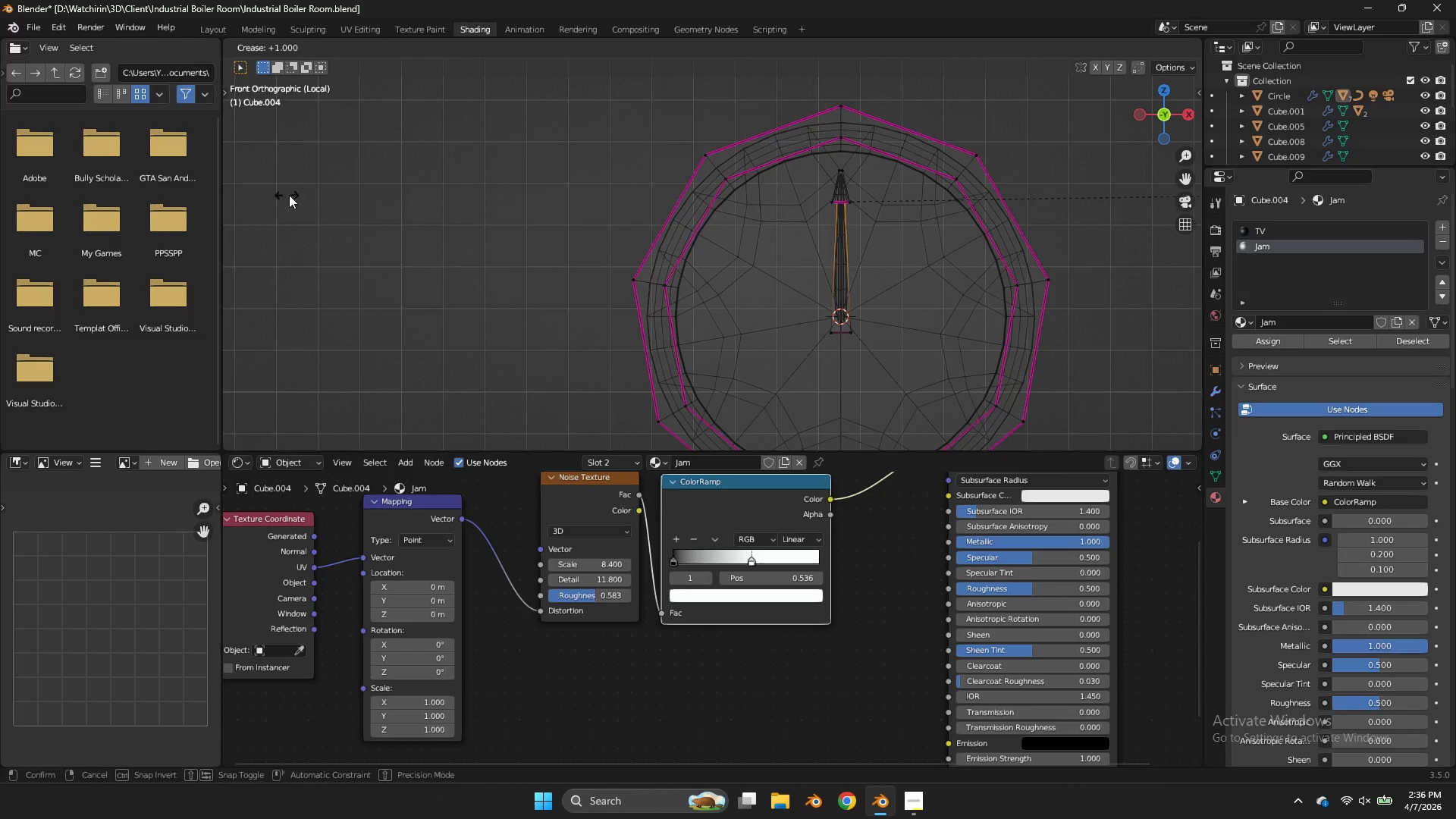 
left_click([291, 195])
 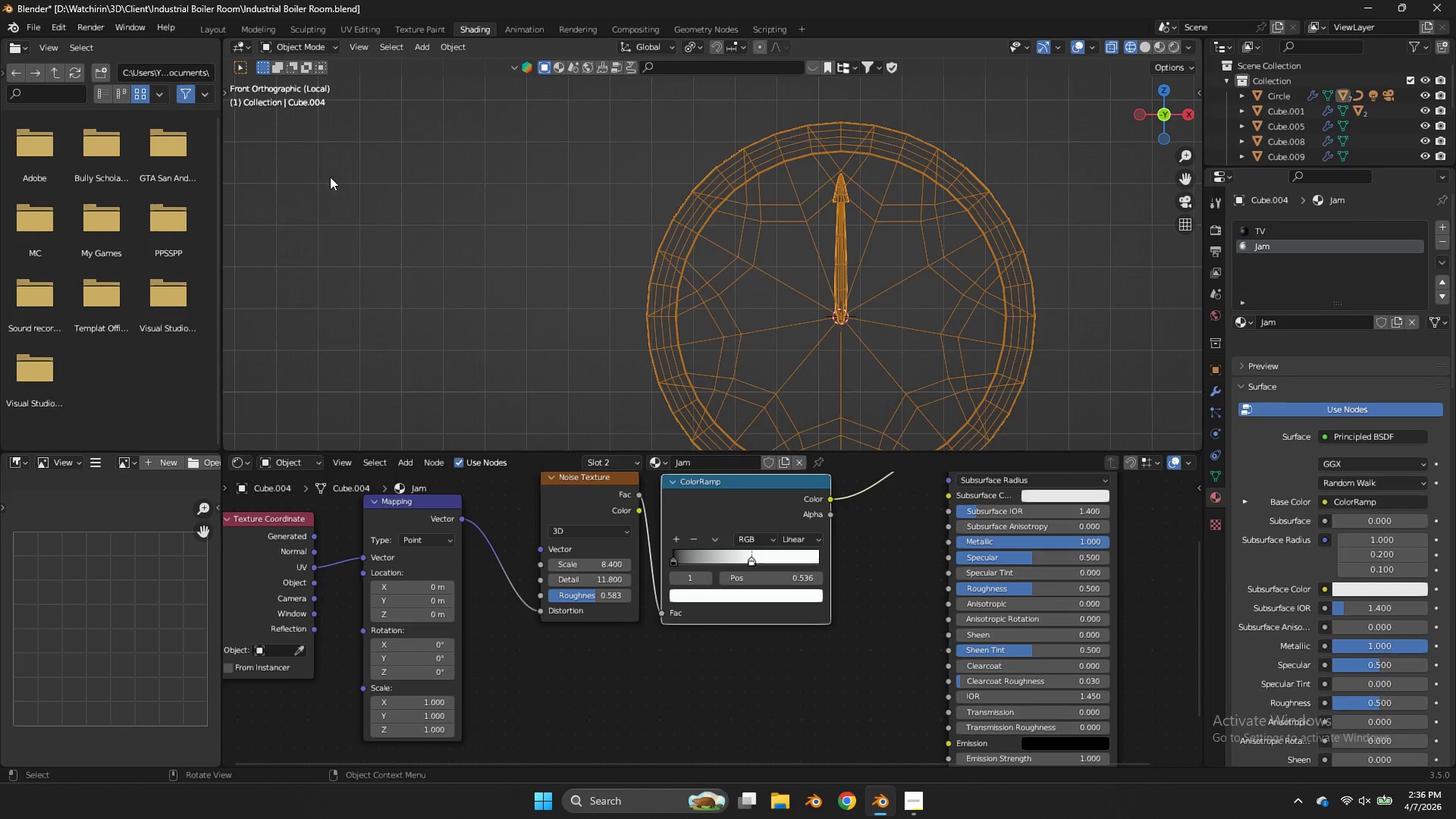 
key(Tab)
key(Tab)
type(gz)
 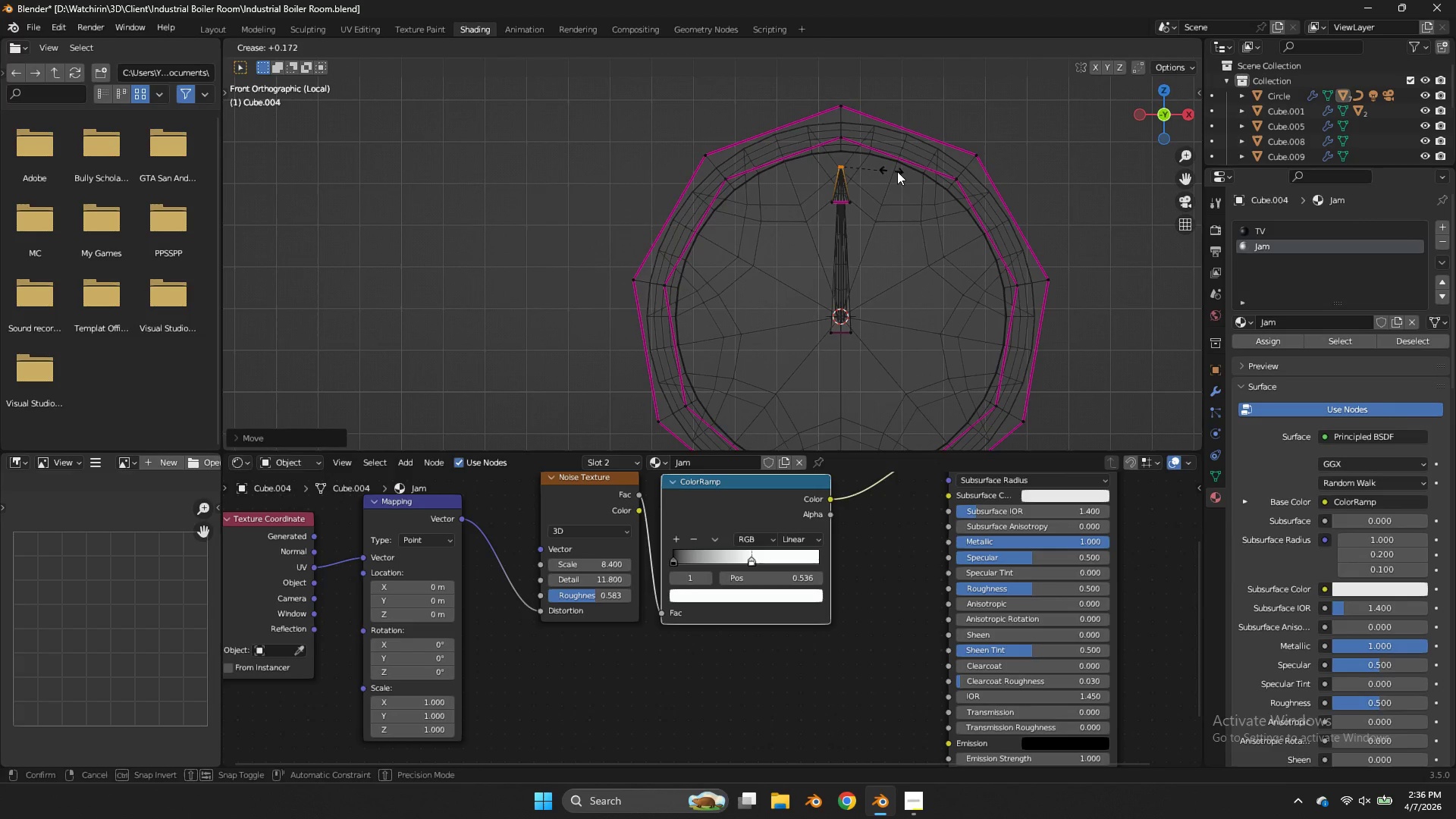 
left_click_drag(start_coordinate=[851, 165], to_coordinate=[811, 180])
 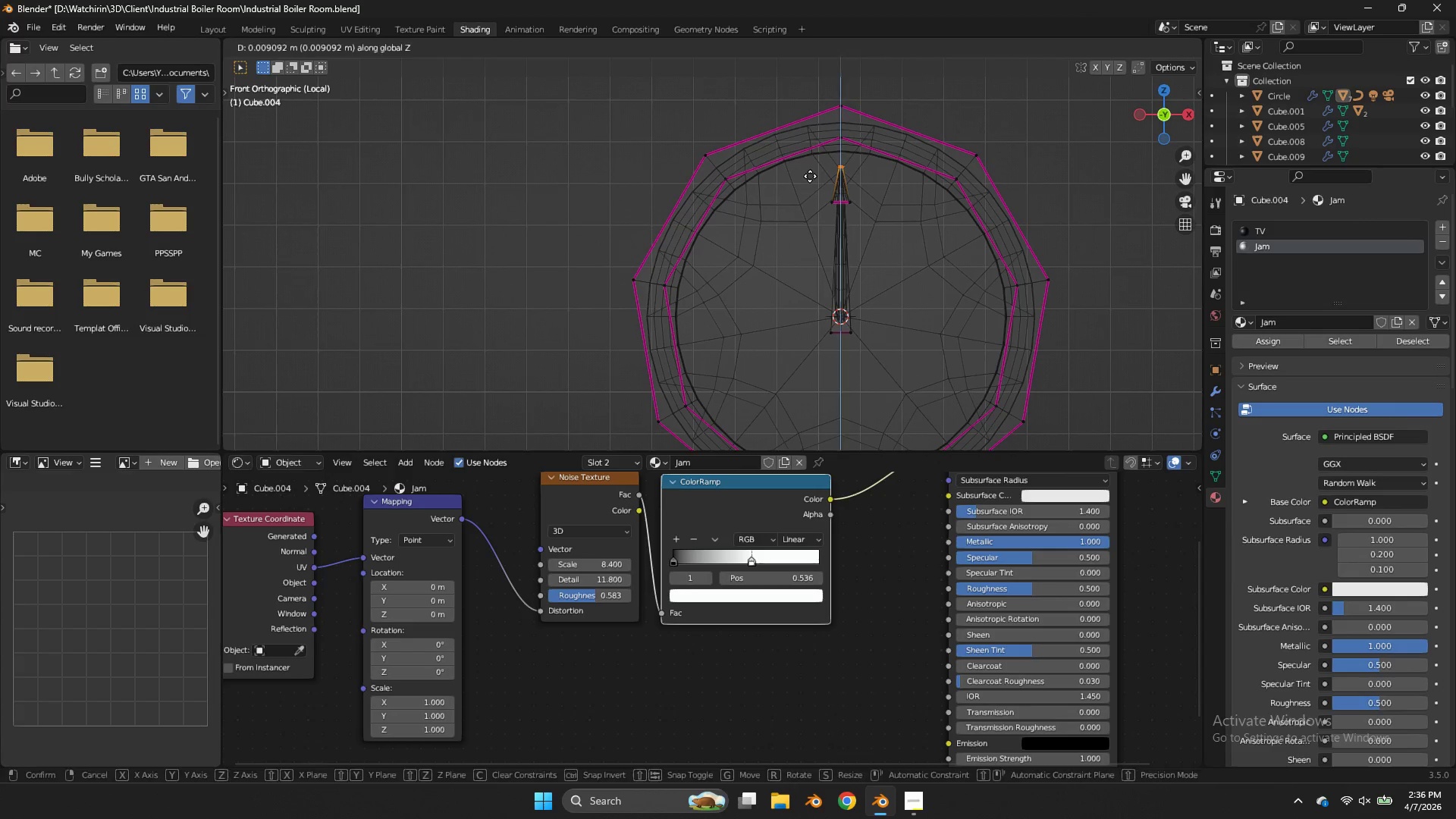 
left_click([810, 176])
 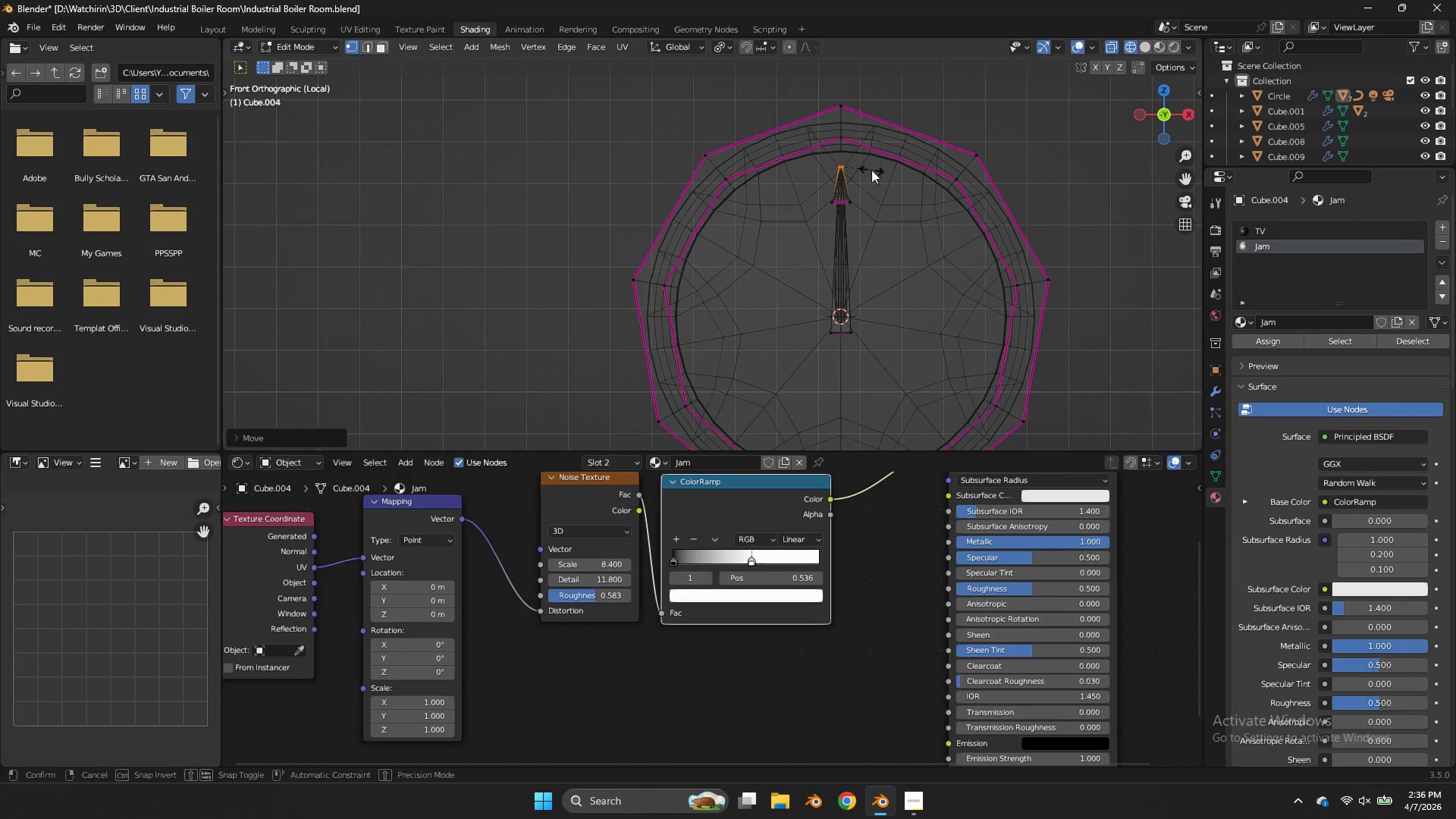 
key(Shift+E)
 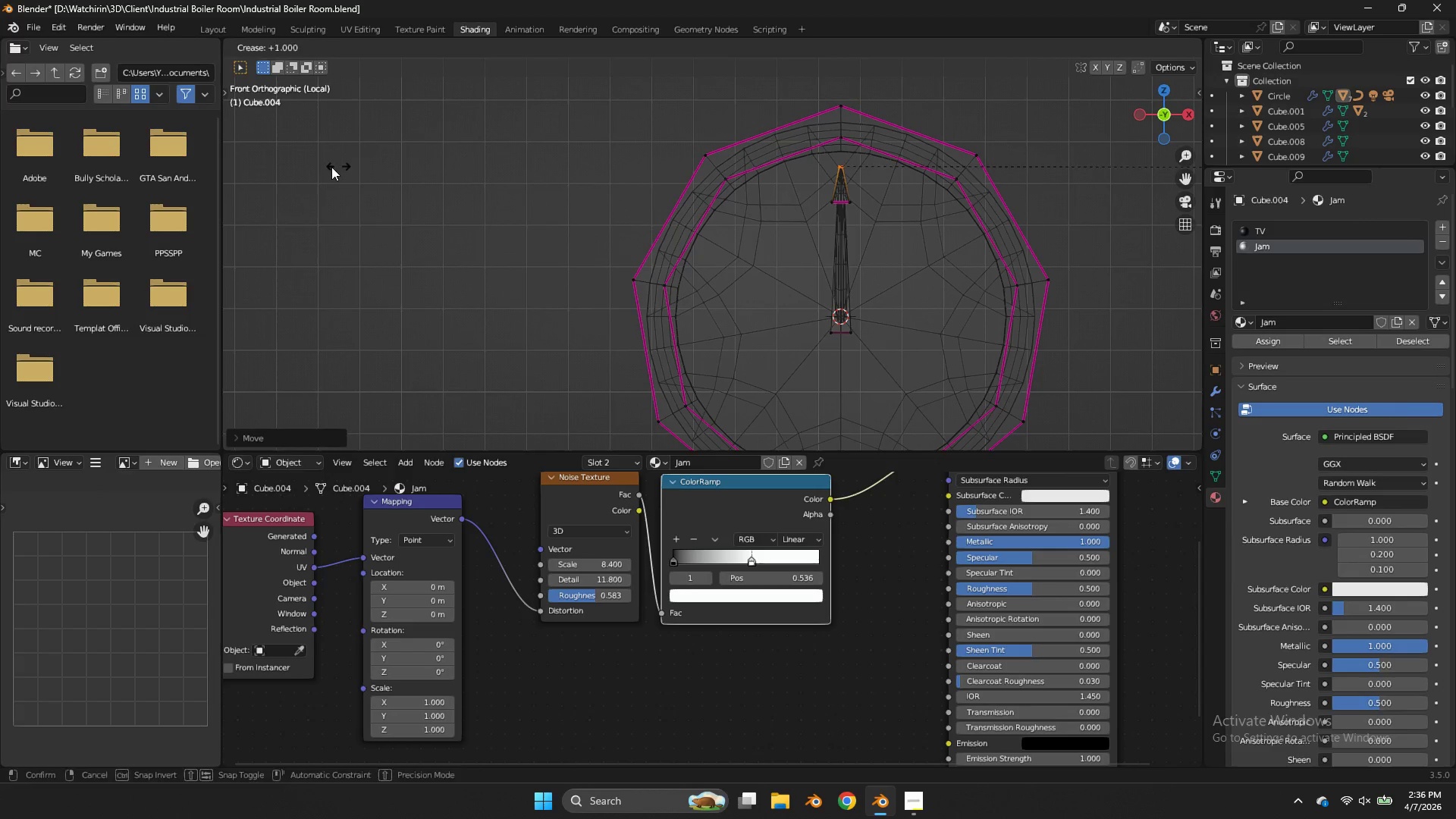 
left_click_drag(start_coordinate=[360, 165], to_coordinate=[365, 165])
 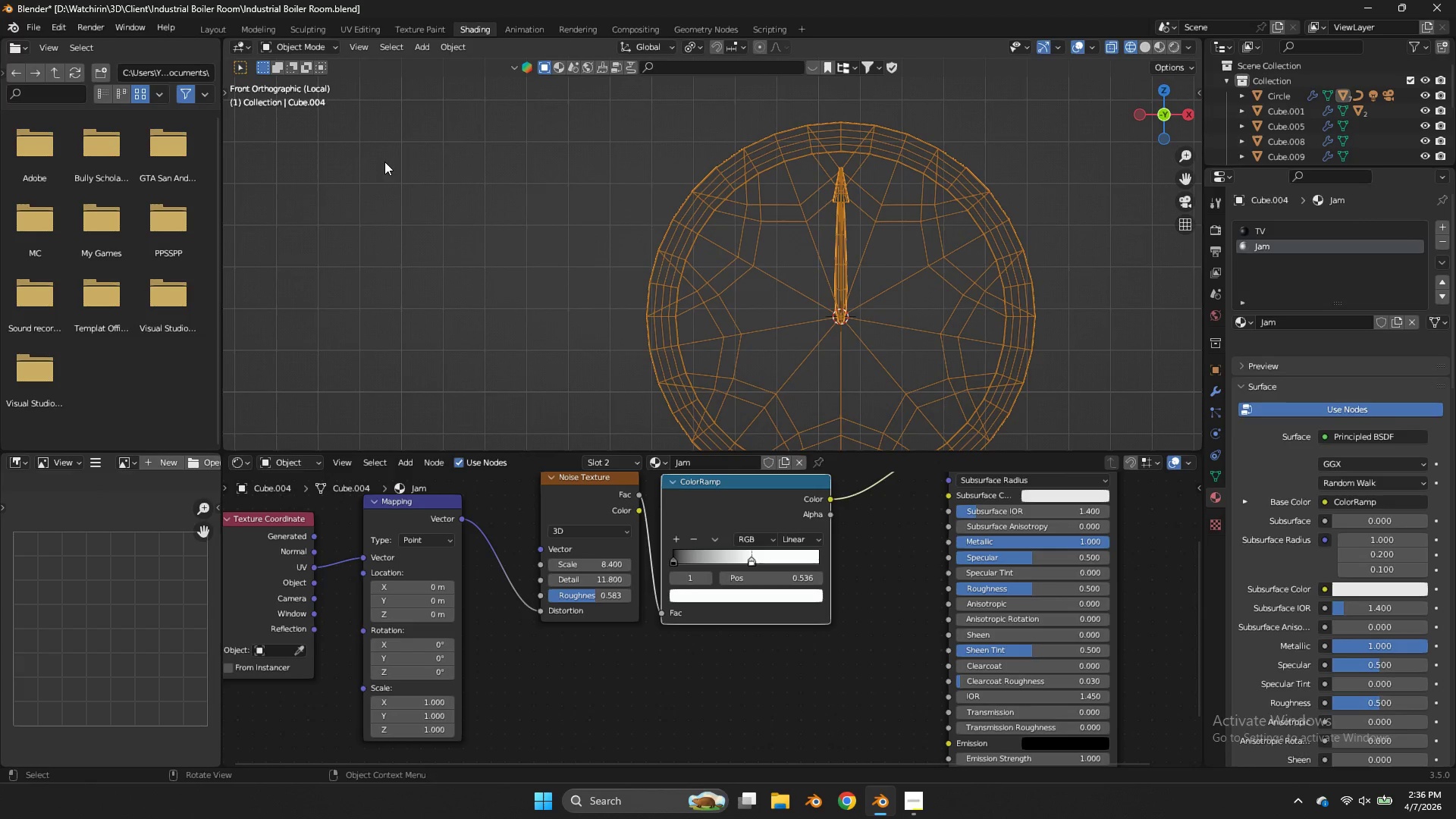 
key(Tab)
 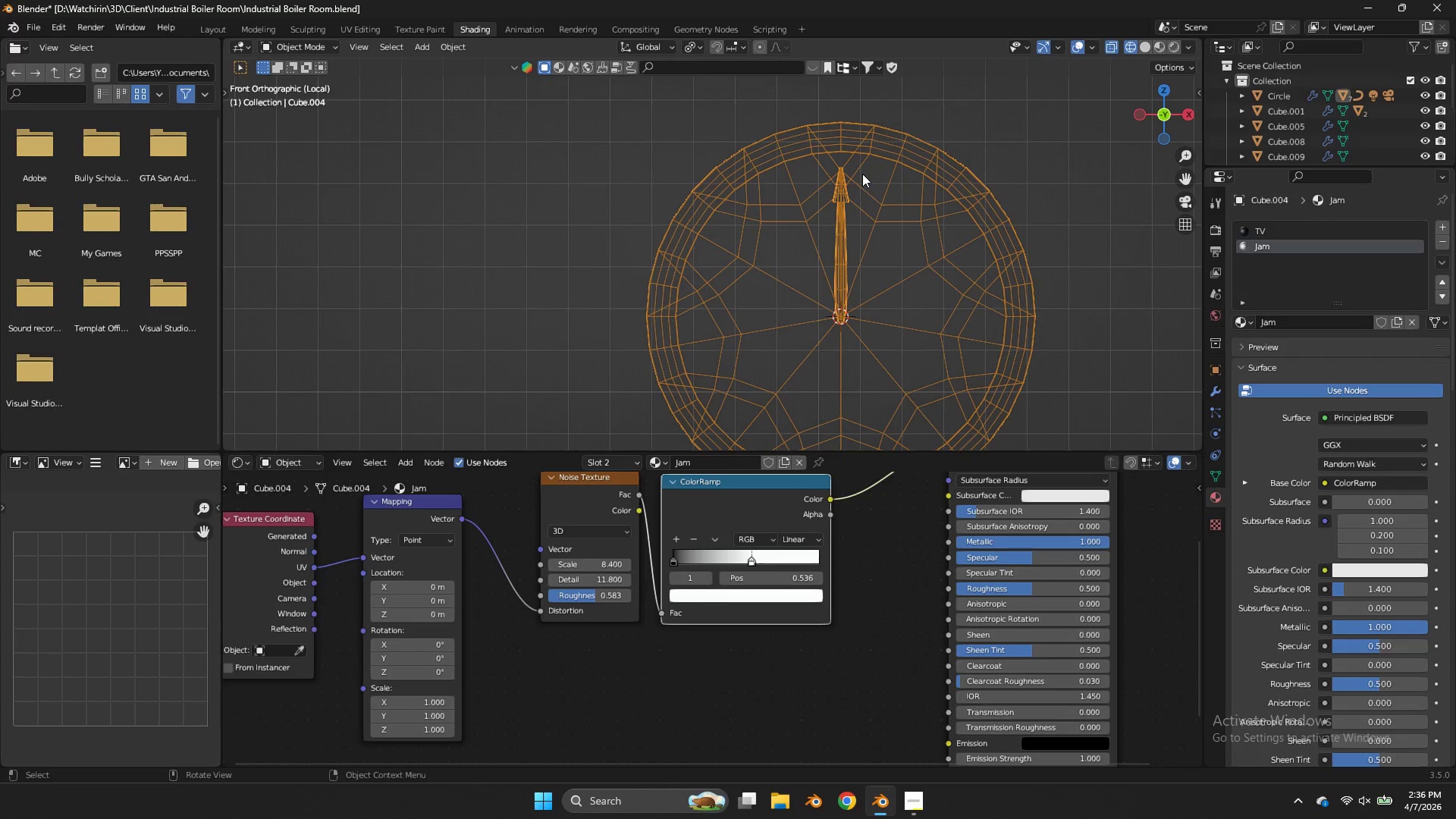 
key(Z)
 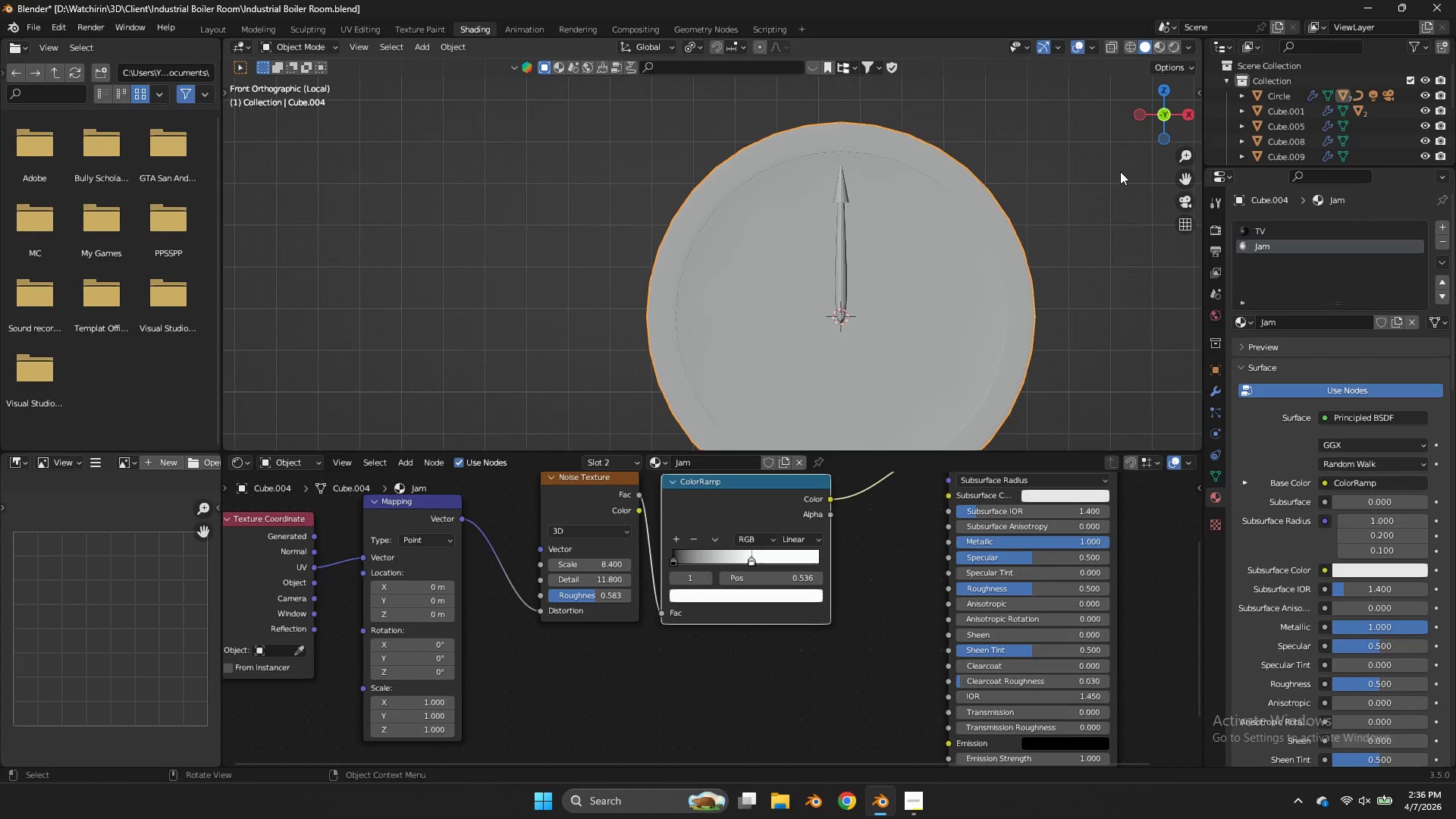 
scroll: coordinate [1120, 171], scroll_direction: down, amount: 4.0
 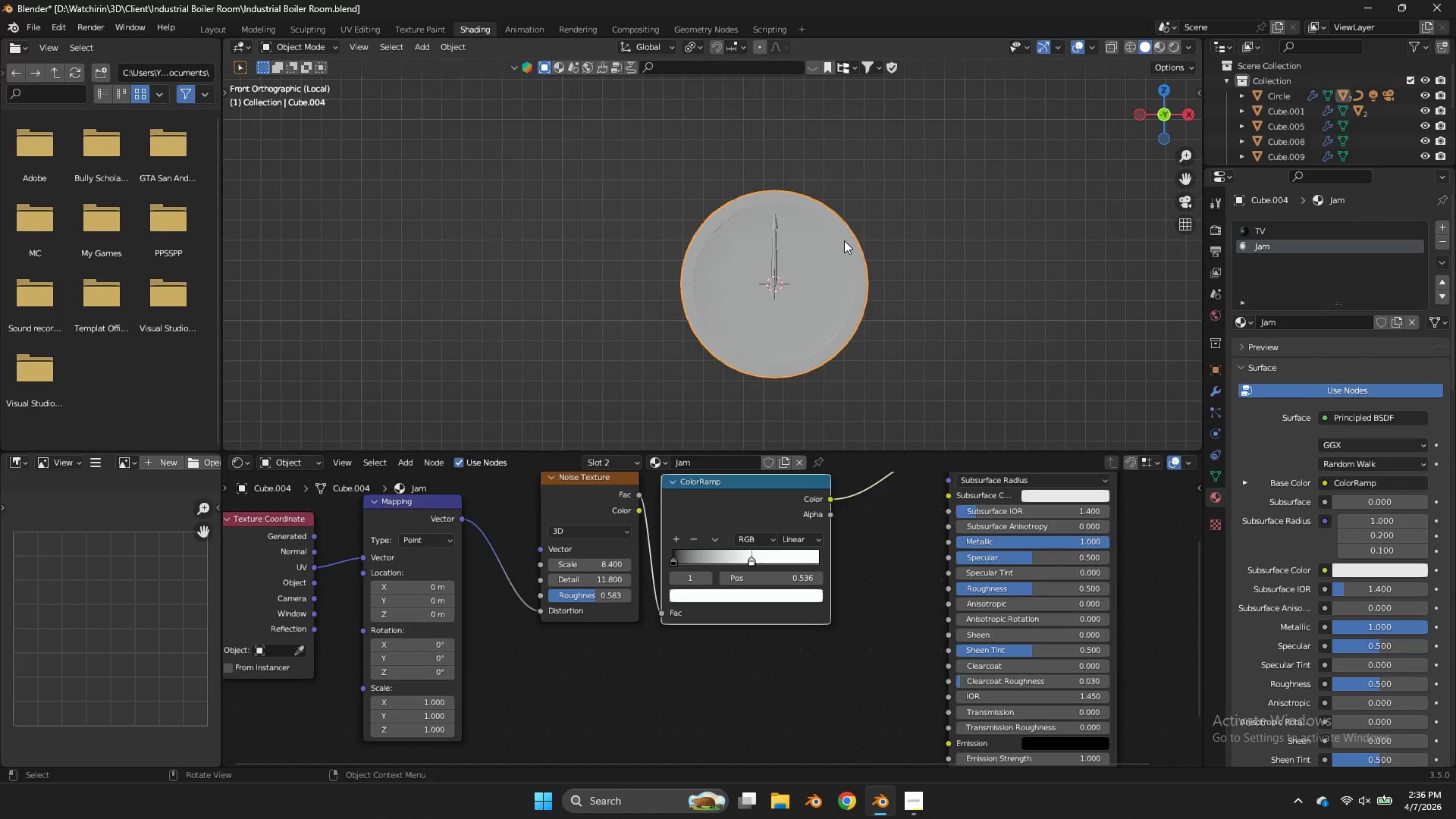 
right_click([844, 240])
 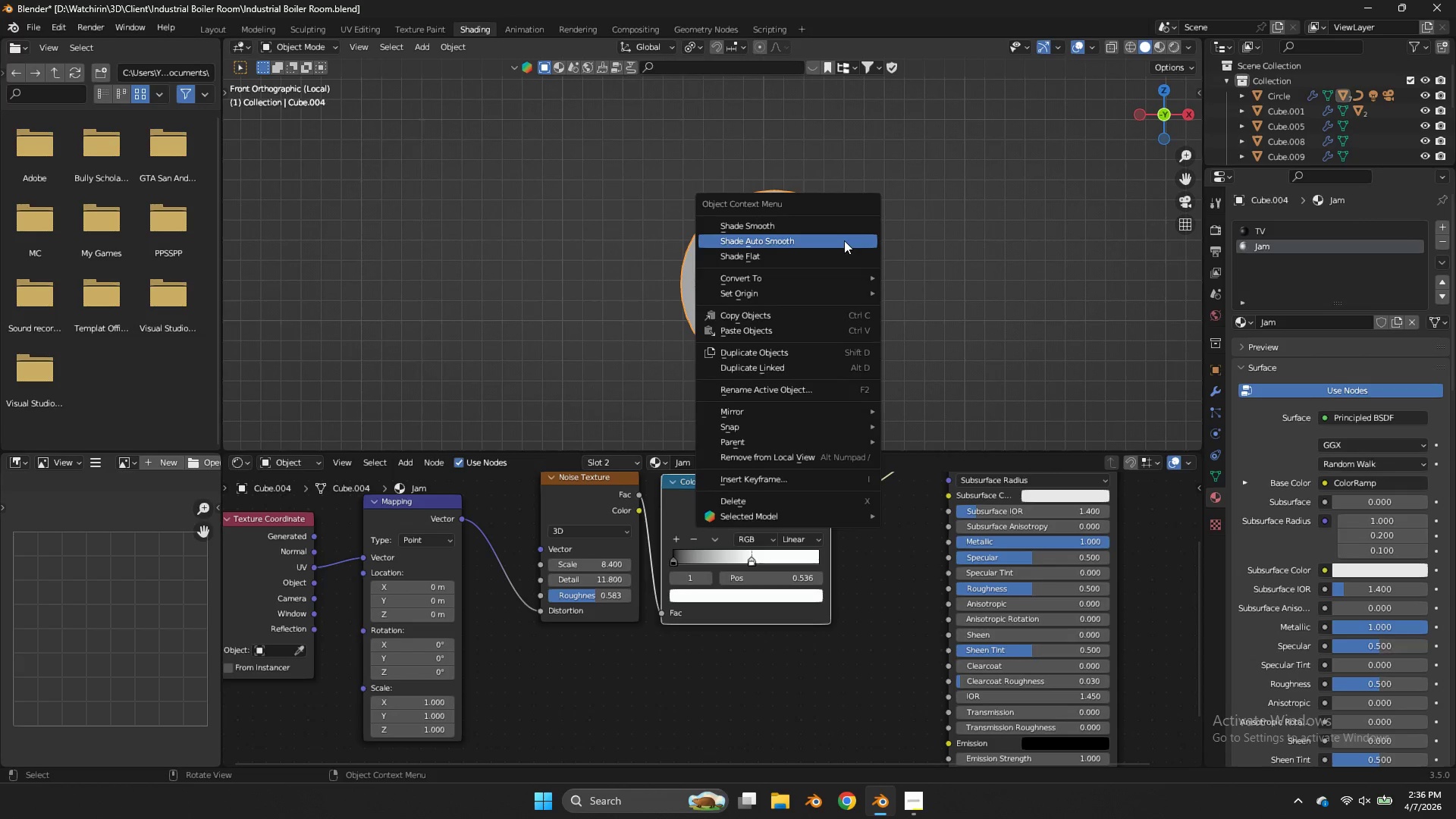 
left_click([844, 240])
 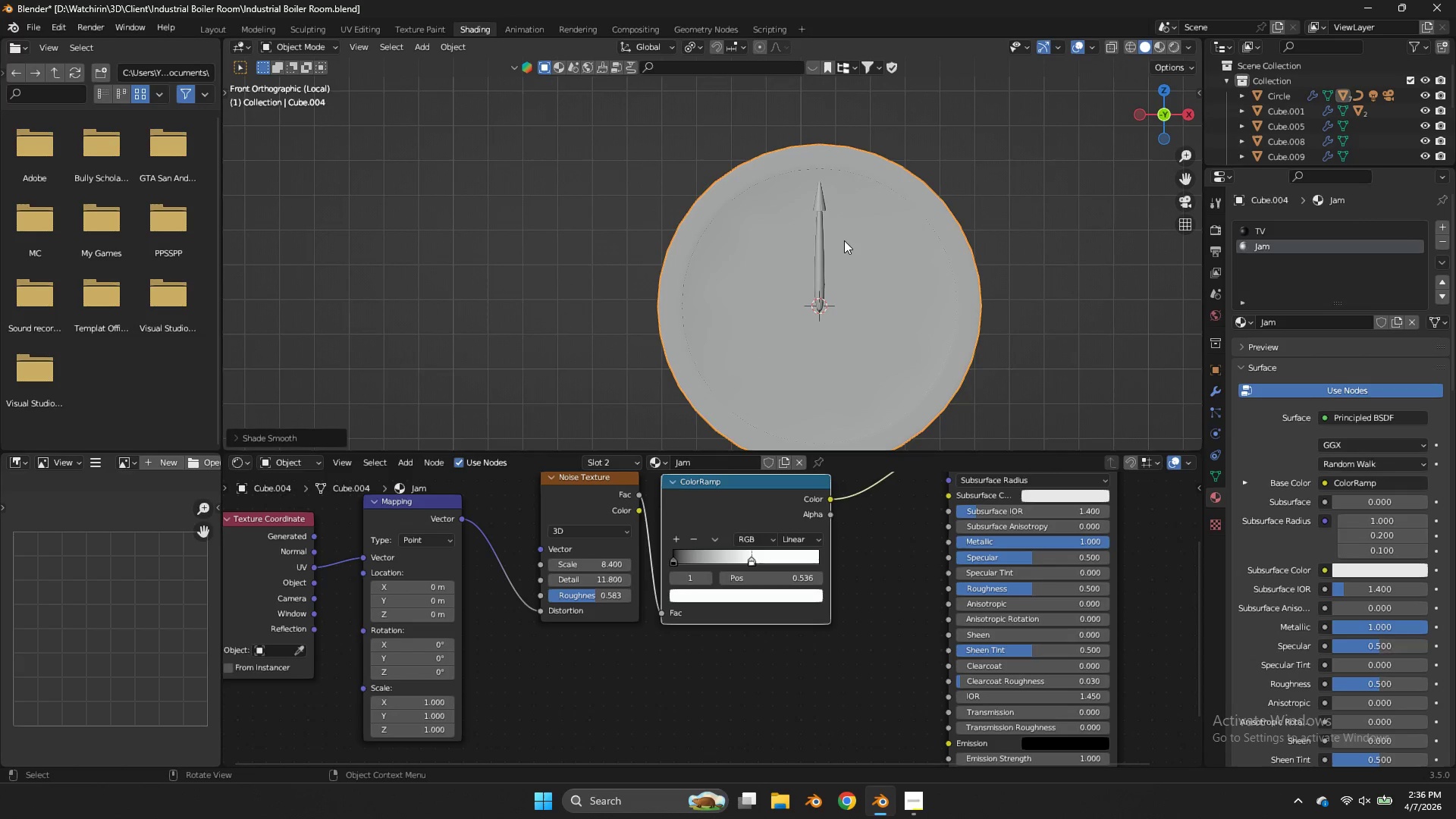 
hold_key(key=ControlLeft, duration=0.34)
 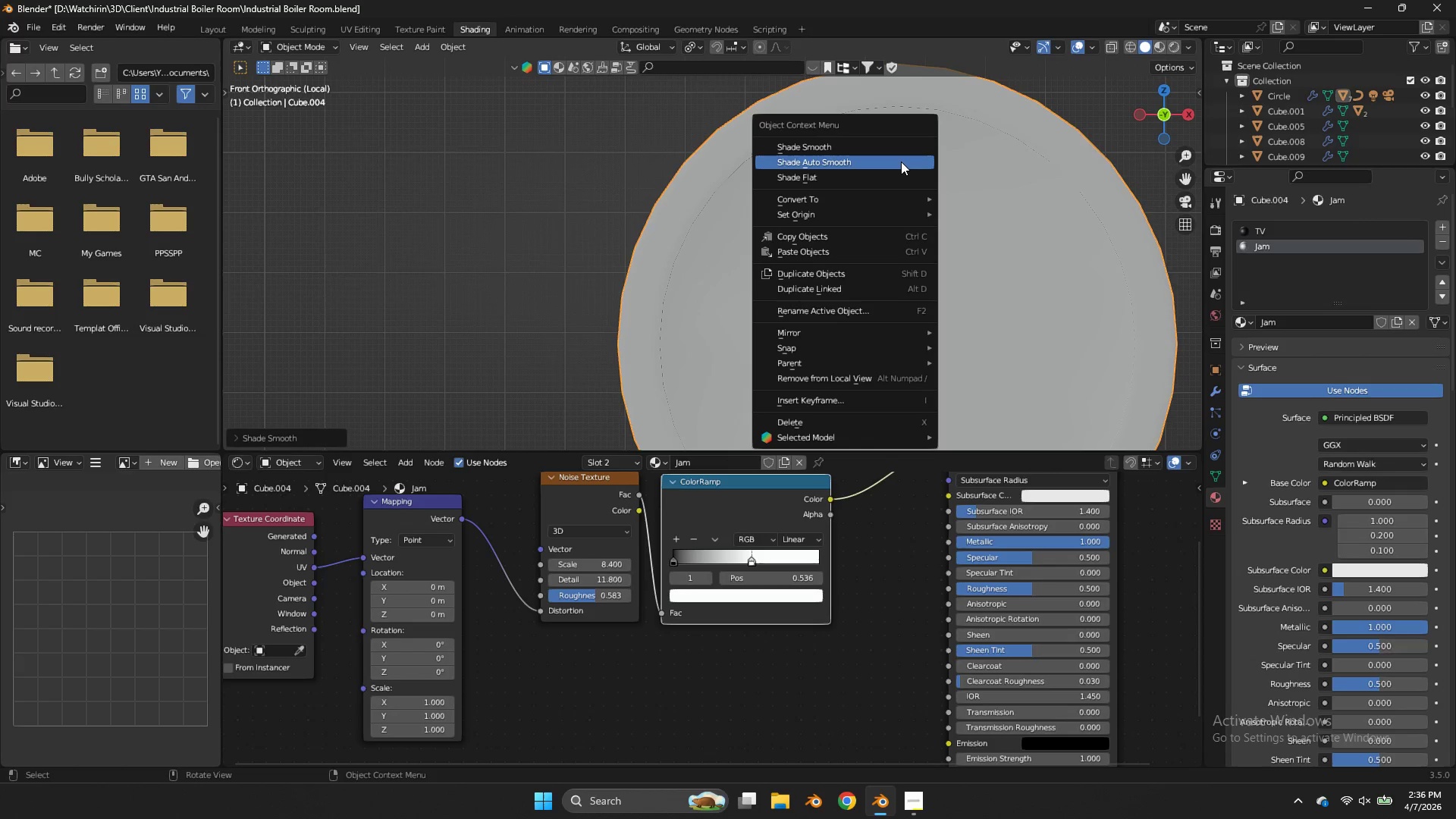 
scroll: coordinate [890, 219], scroll_direction: up, amount: 6.0
 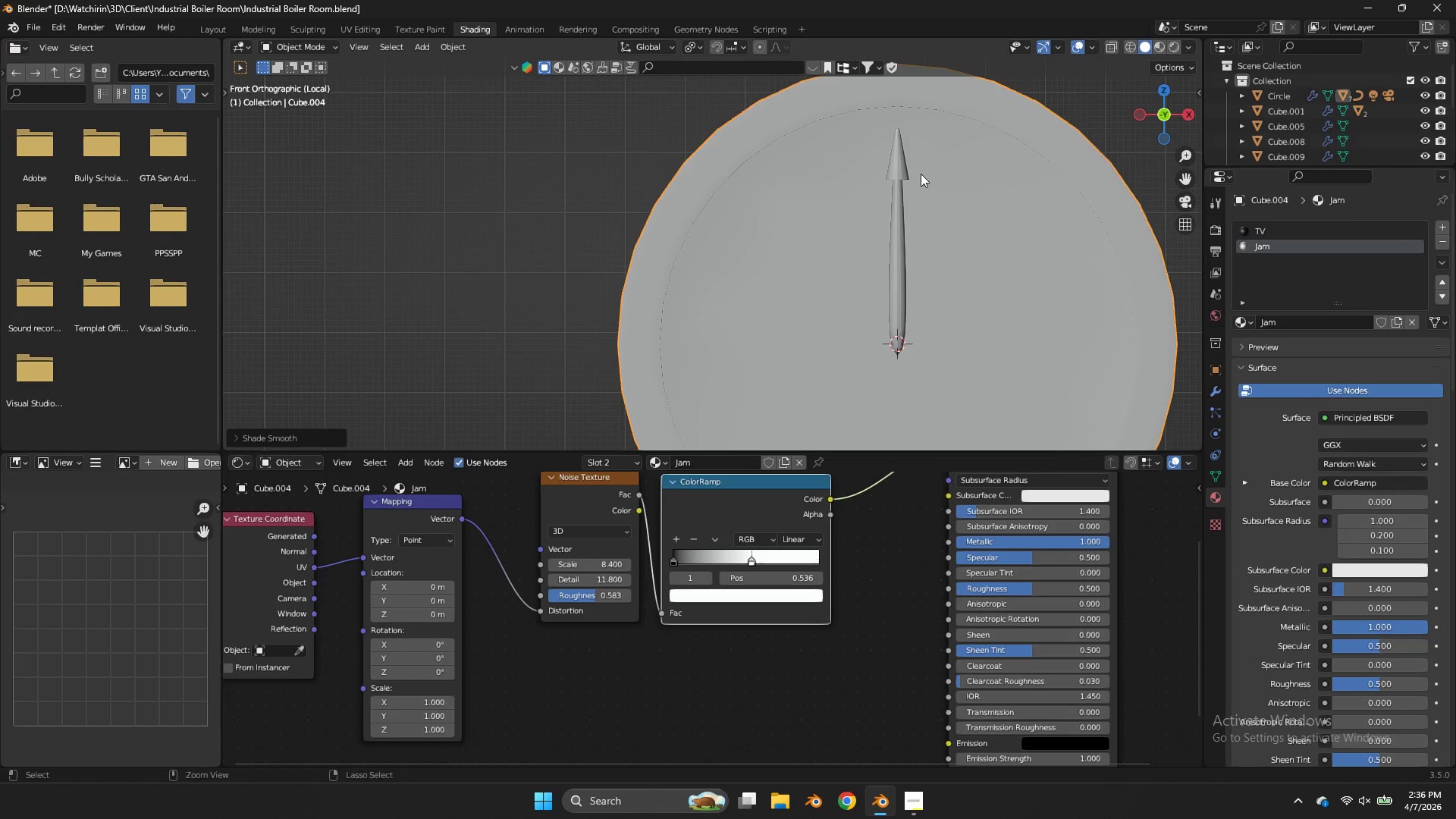 
right_click([901, 162])
 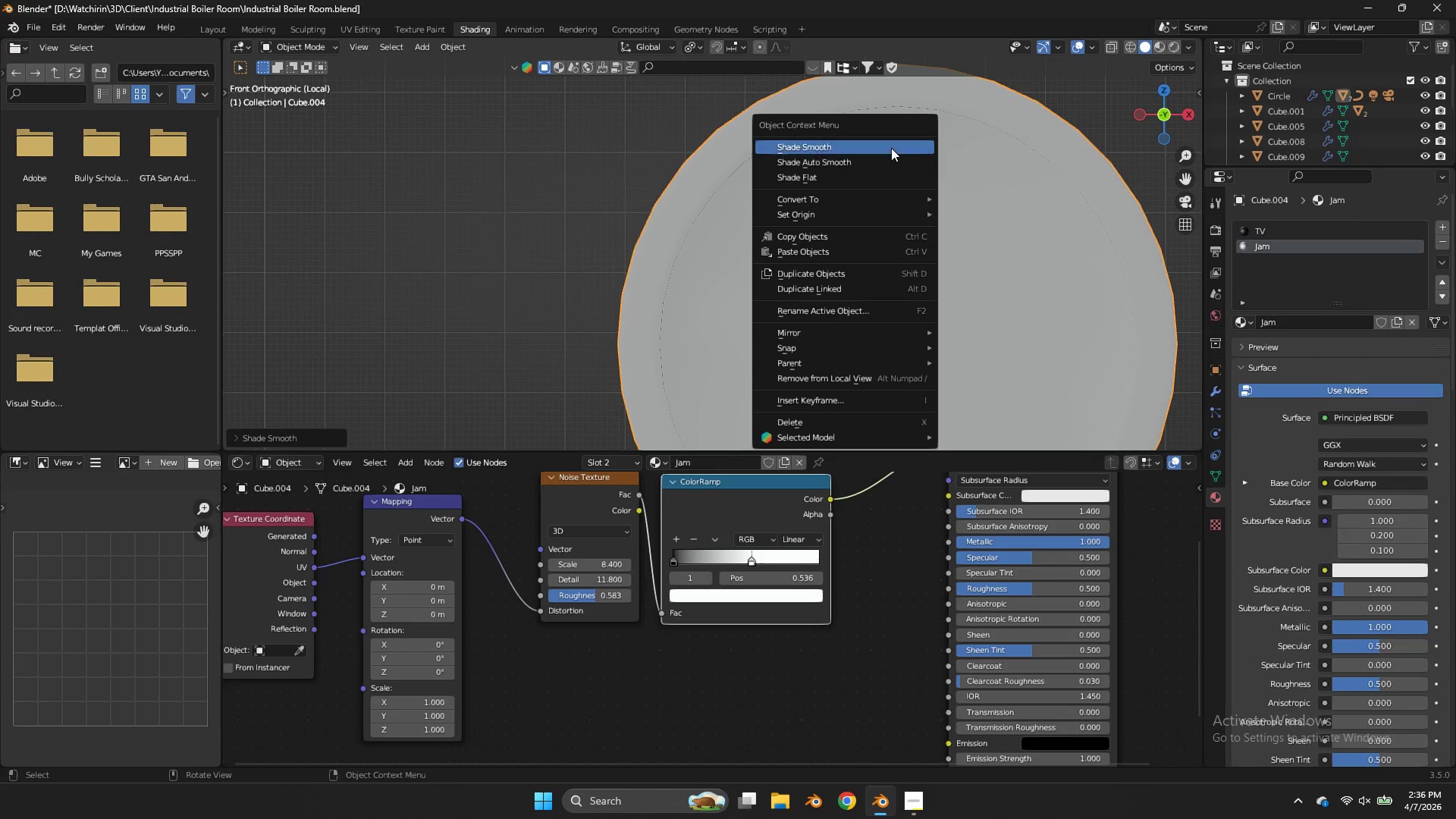 
left_click([891, 148])
 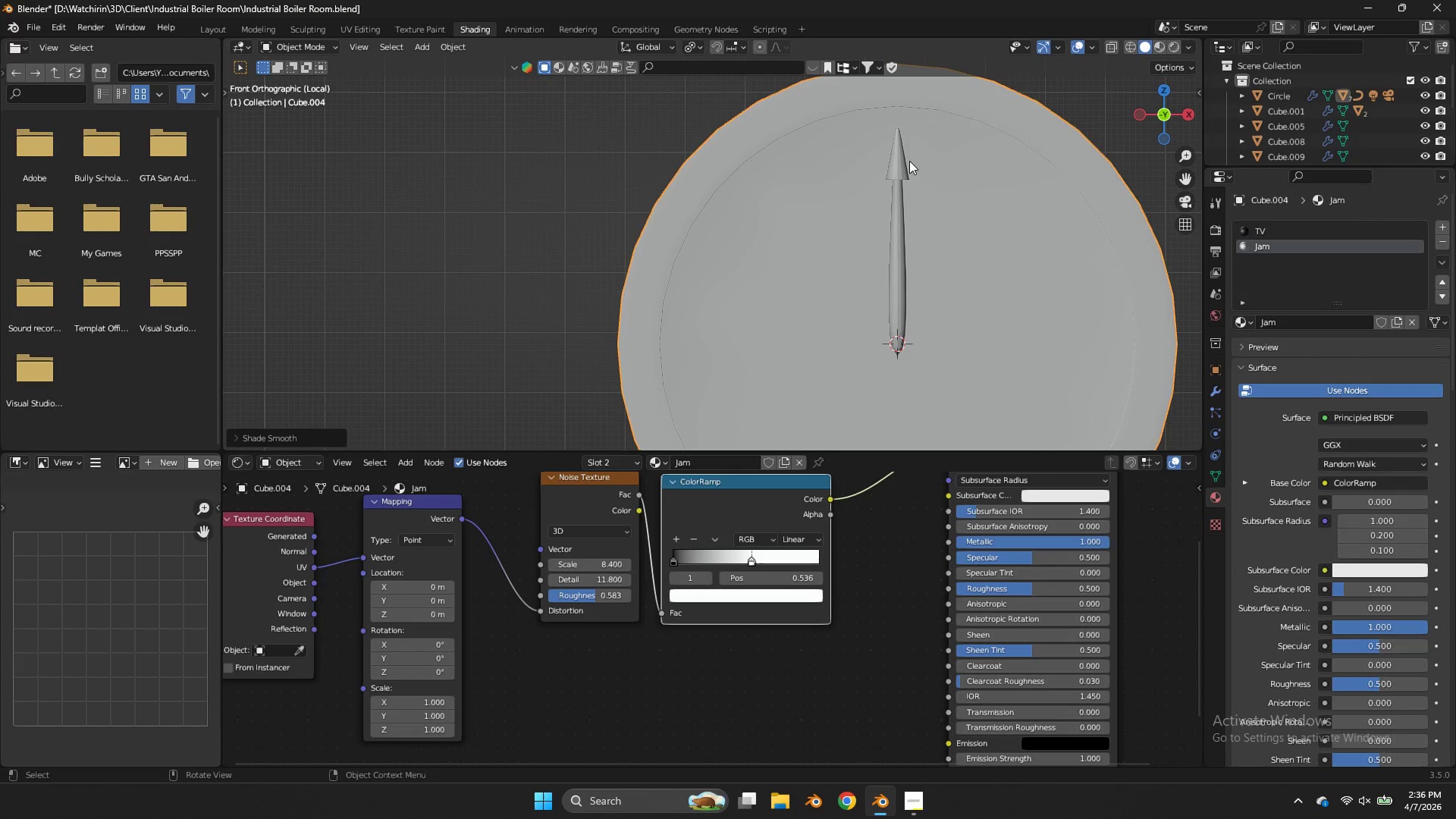 
left_click([901, 161])
 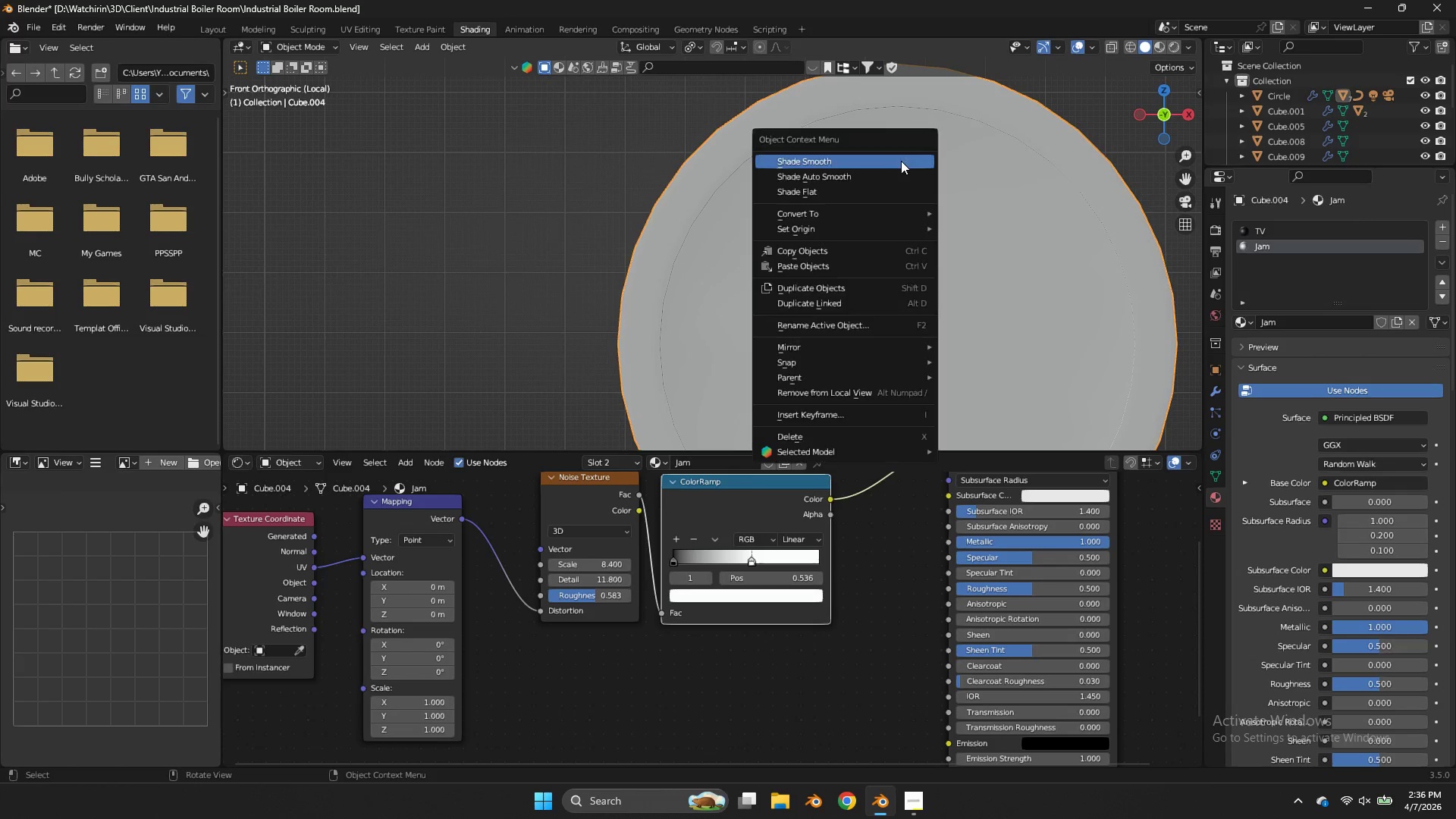 
right_click([901, 161])
 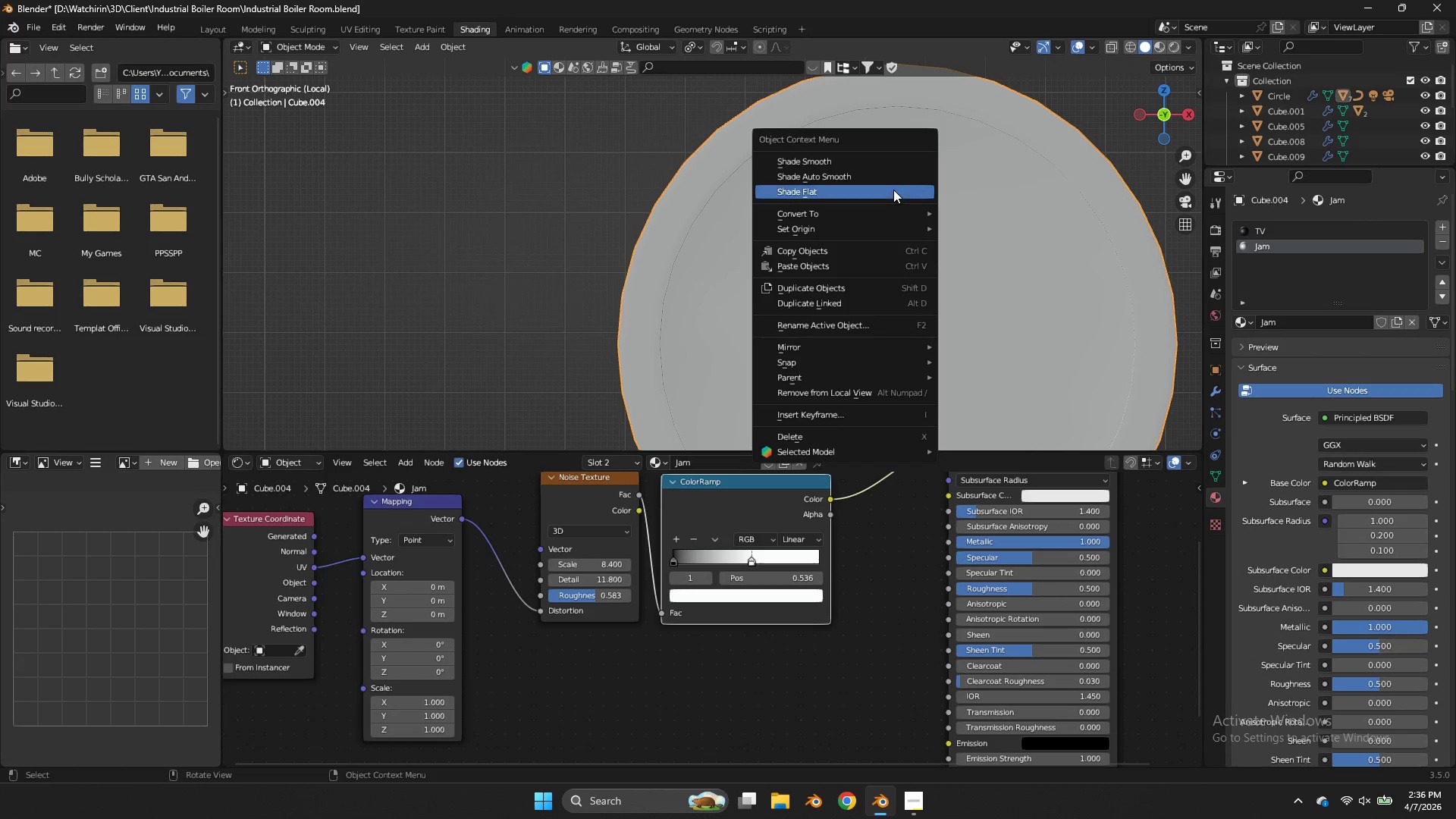 
left_click([893, 190])
 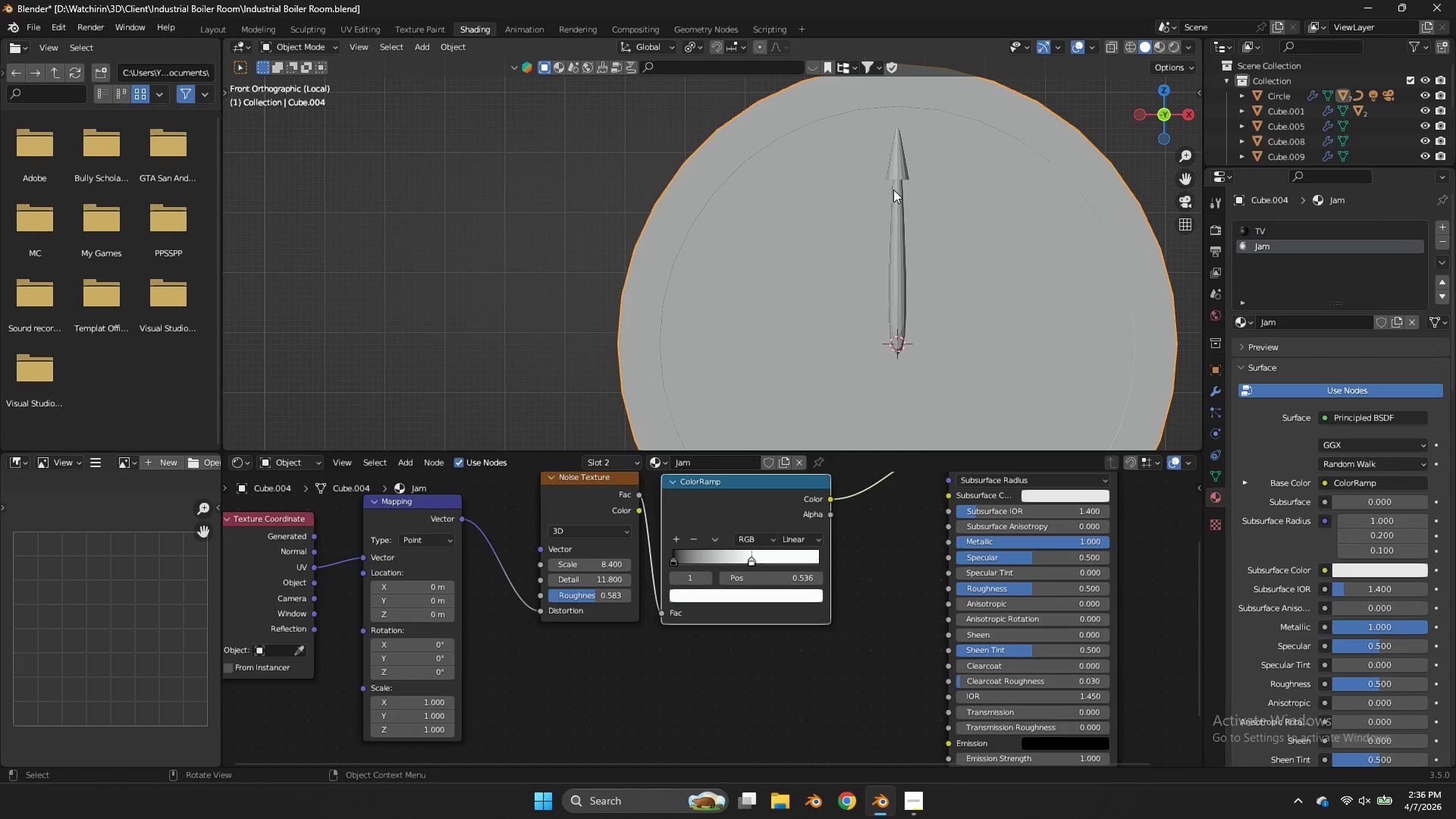 
right_click([893, 190])
 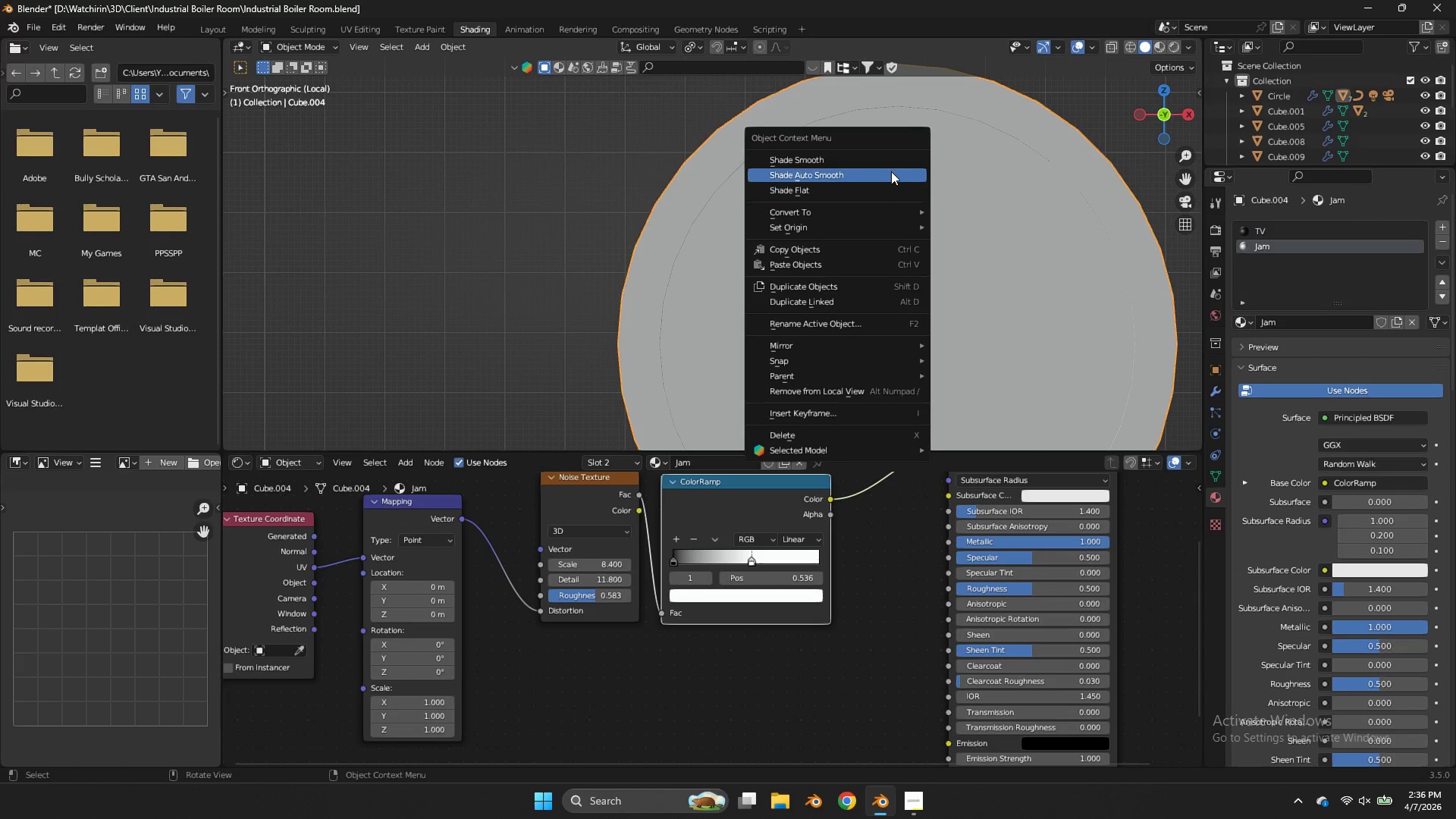 
left_click([891, 171])
 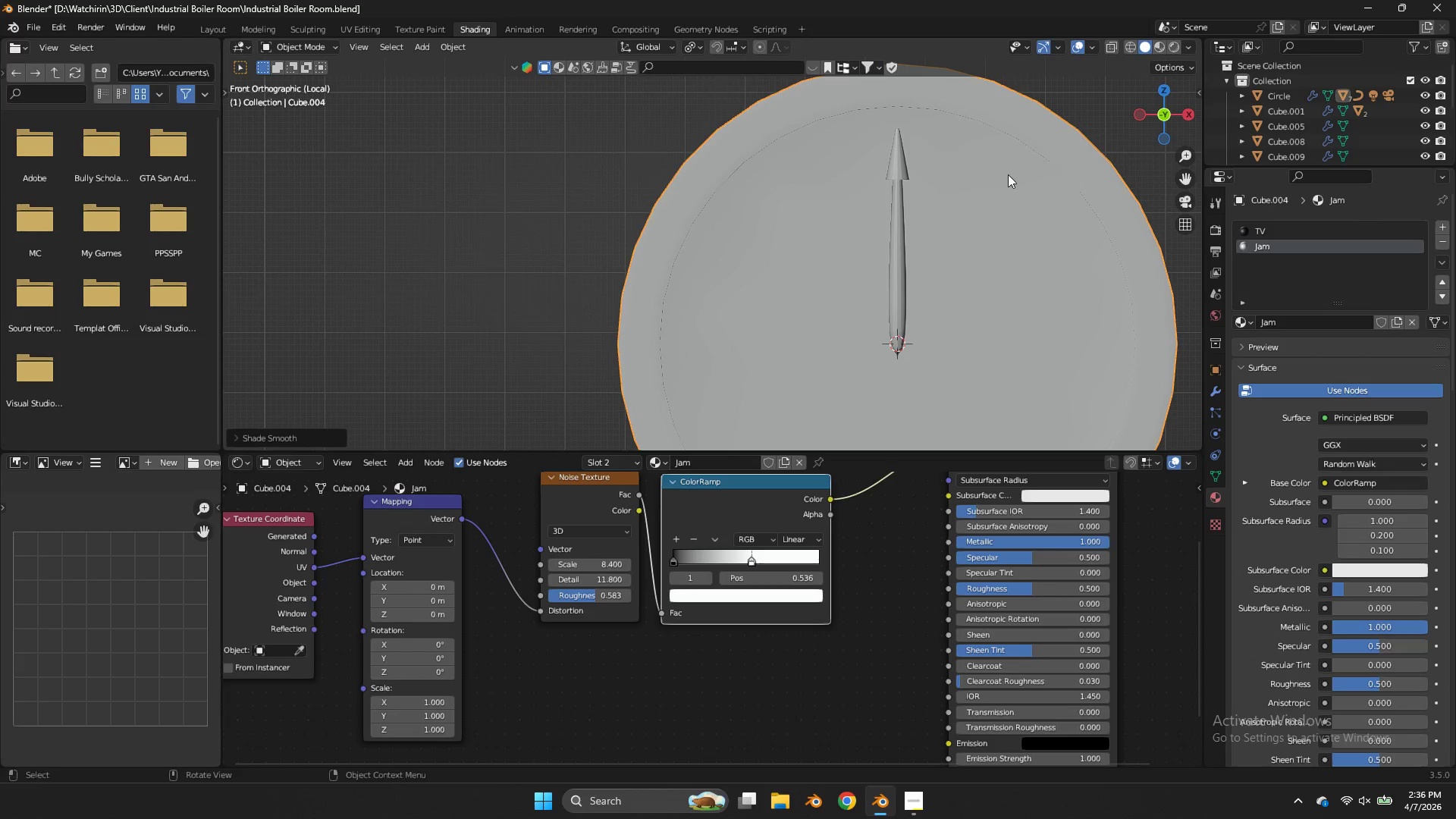 
key(Tab)
 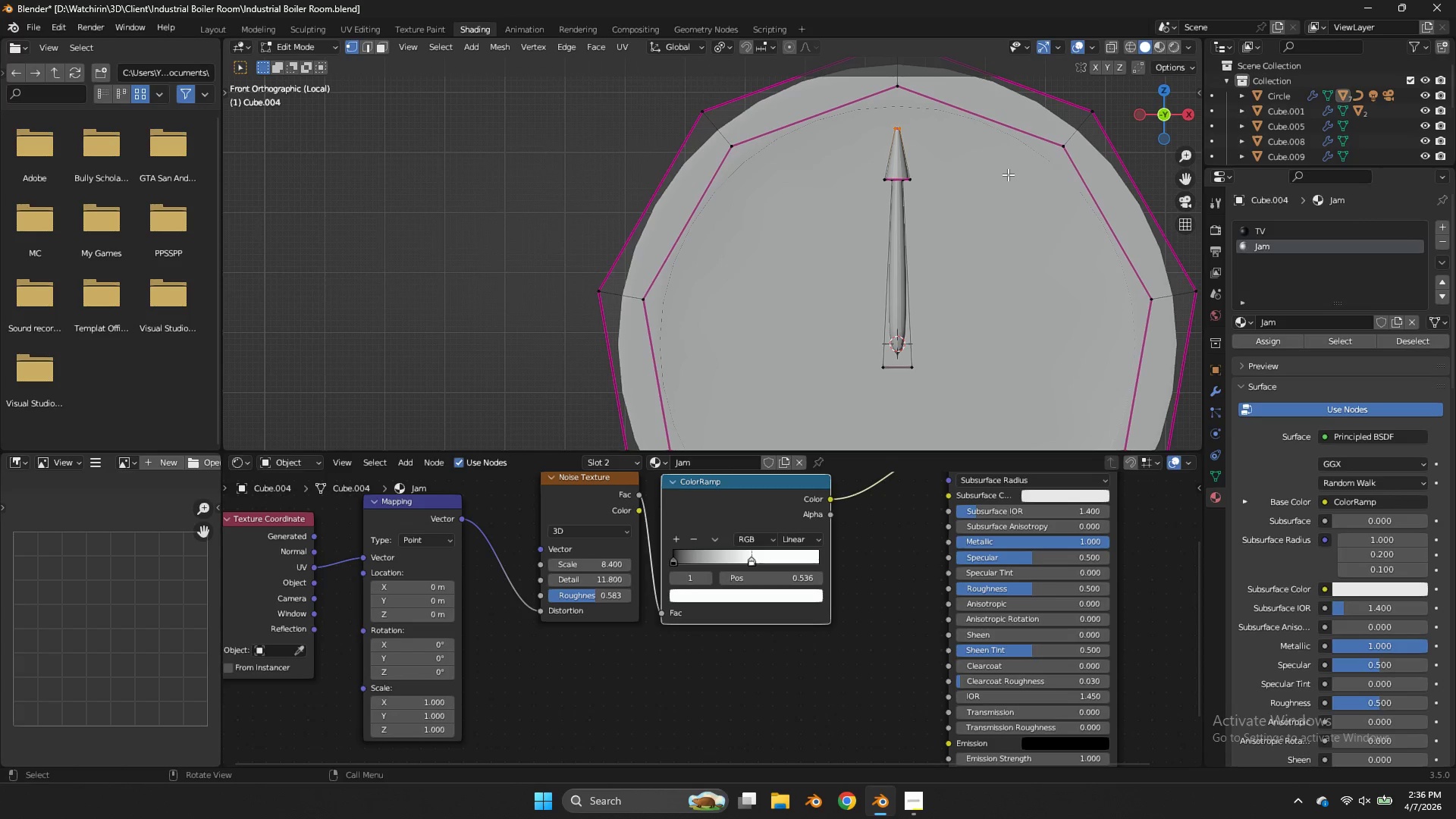 
wait(15.75)
 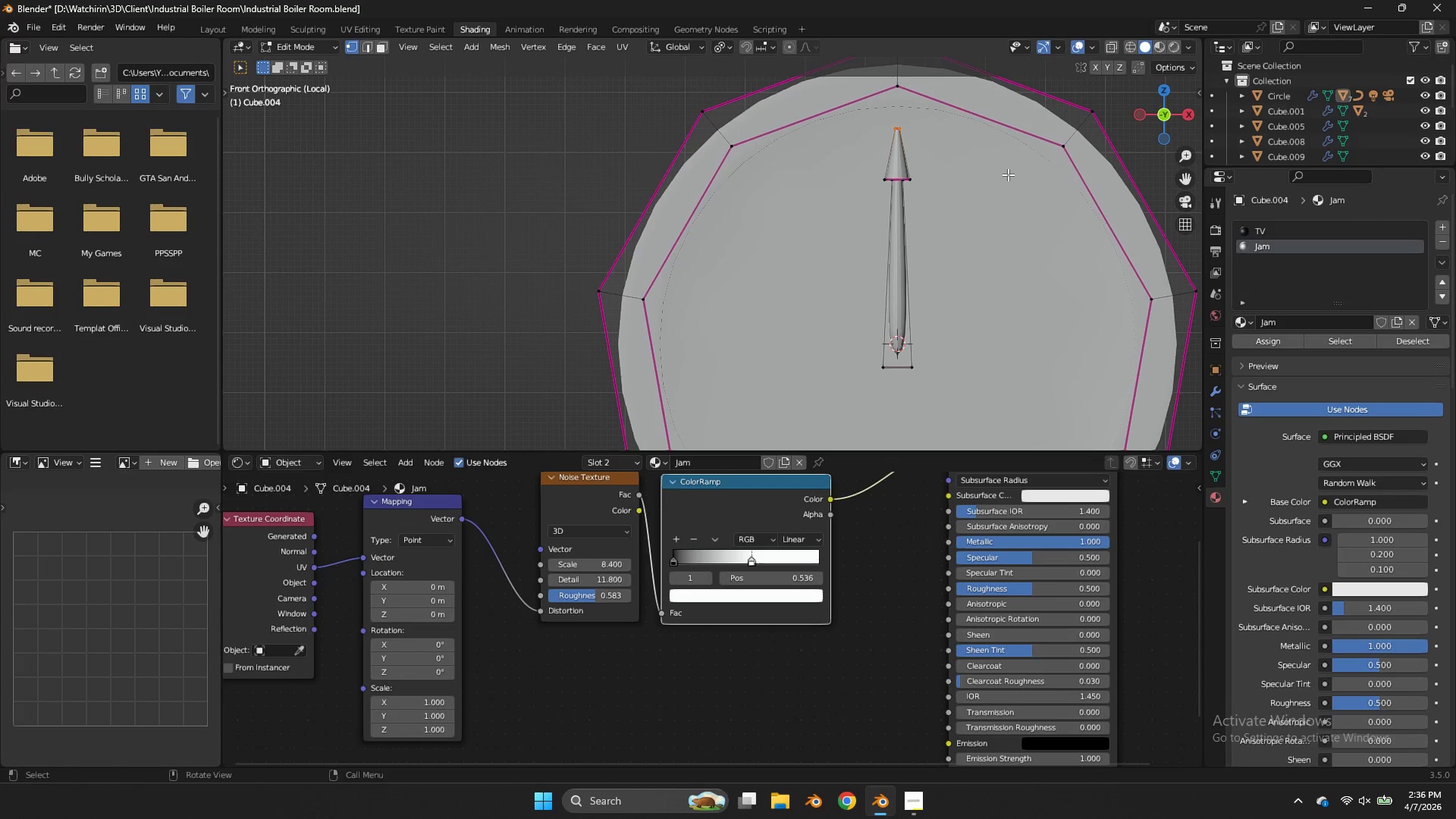 
key(Tab)
 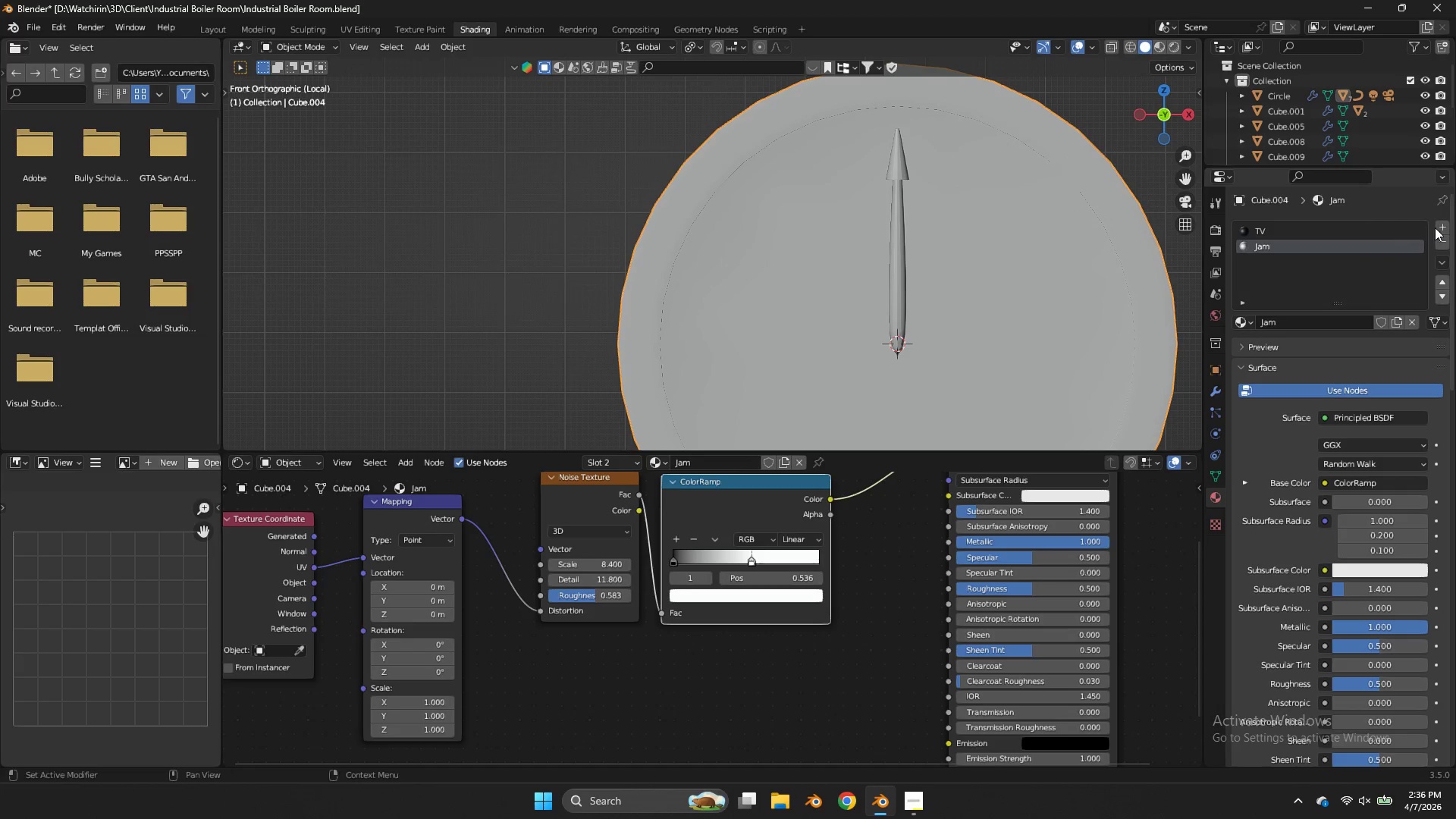 
left_click([1439, 225])
 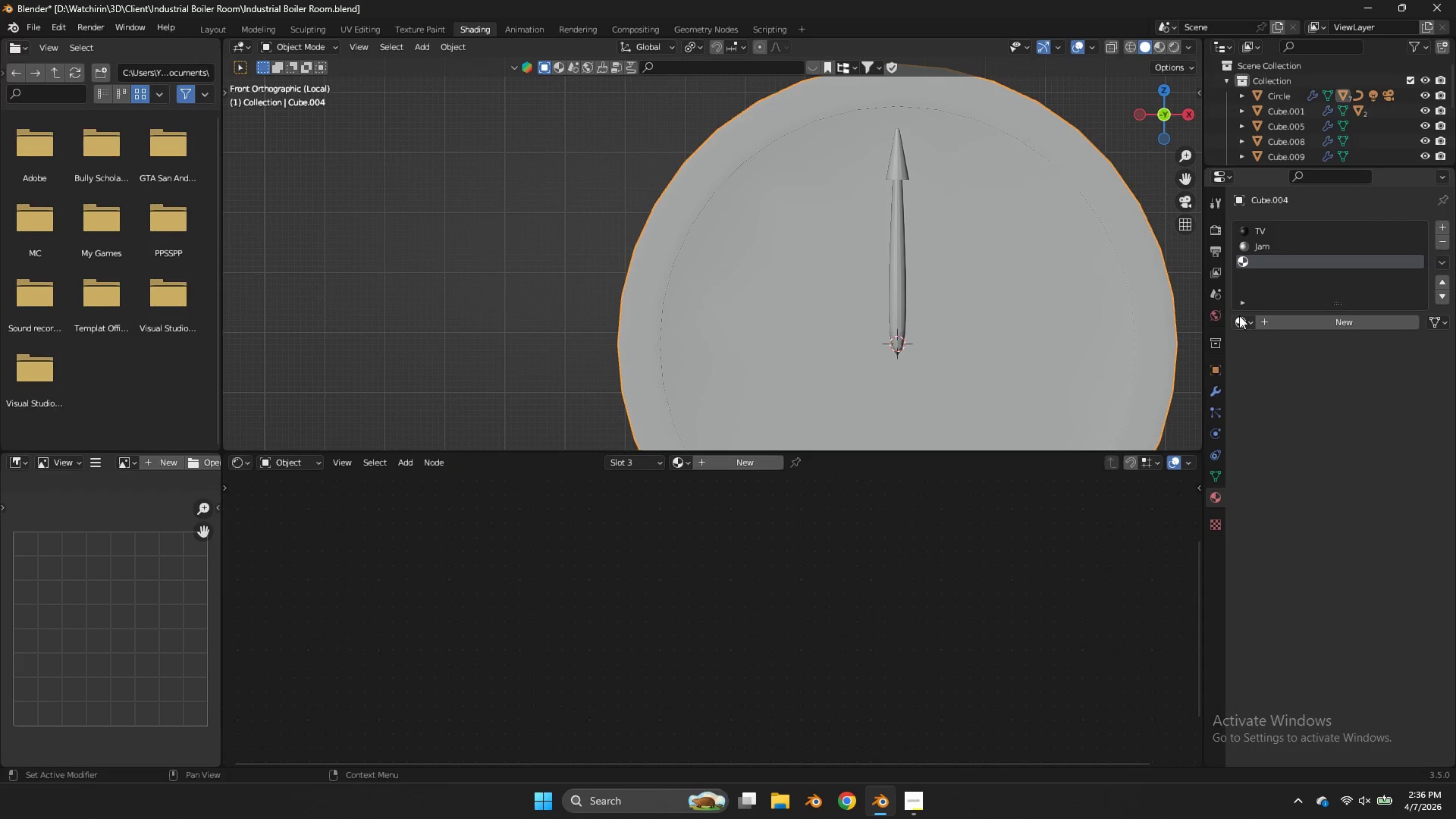 
left_click([1238, 319])
 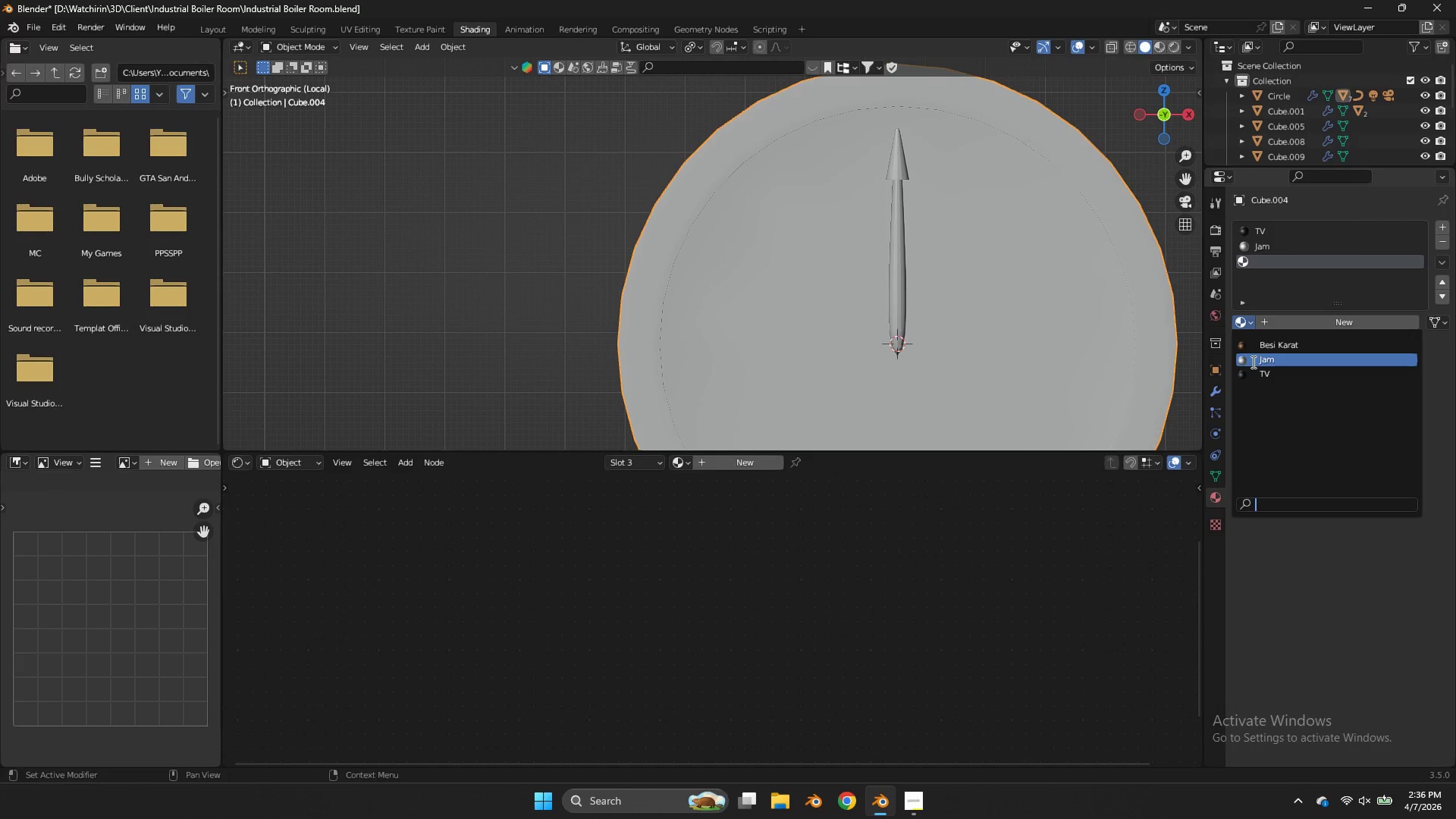 
left_click([1252, 362])
 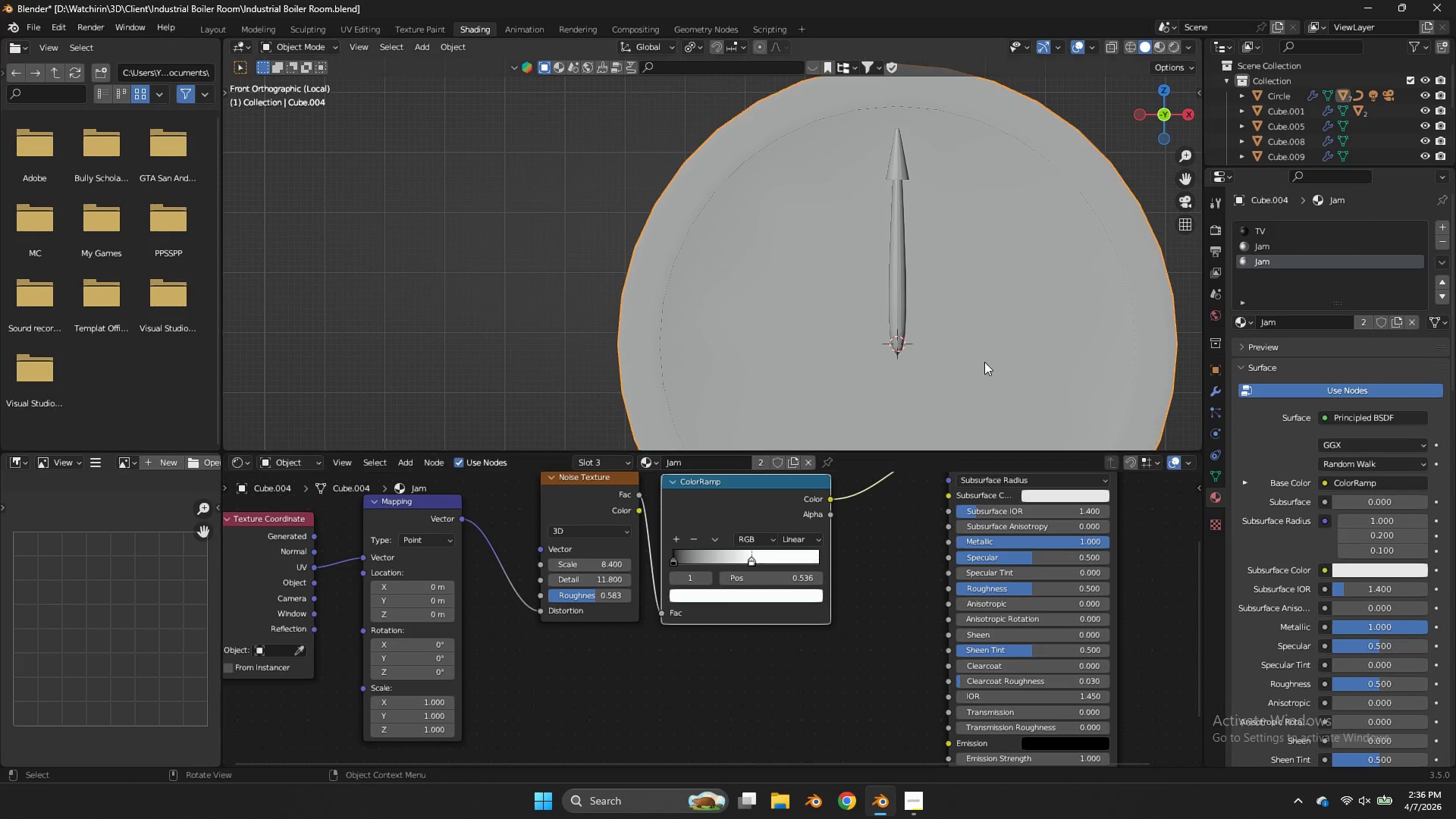 
scroll: coordinate [987, 355], scroll_direction: down, amount: 1.0
 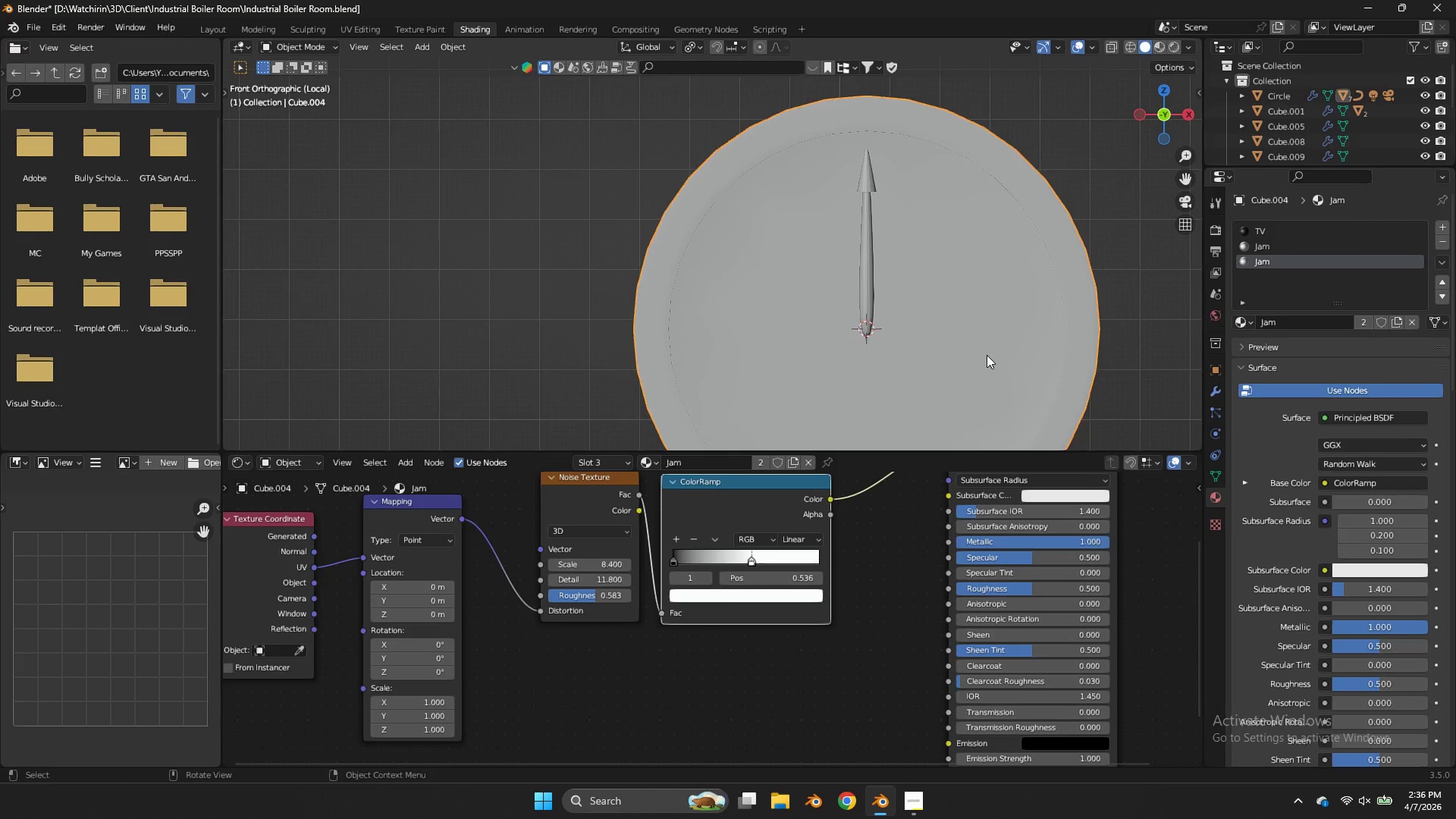 
scroll: coordinate [987, 355], scroll_direction: up, amount: 1.0
 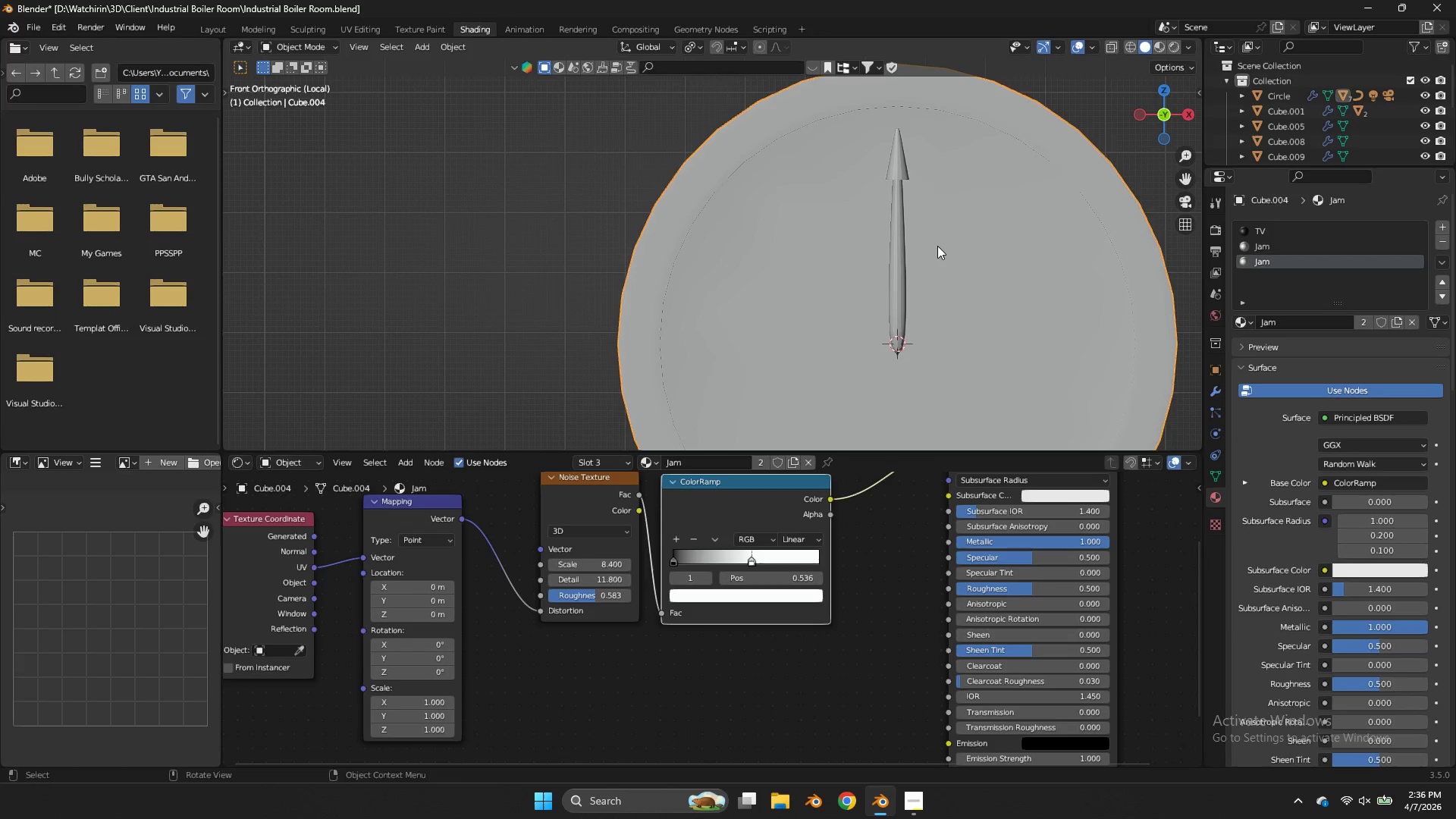 
key(Tab)
 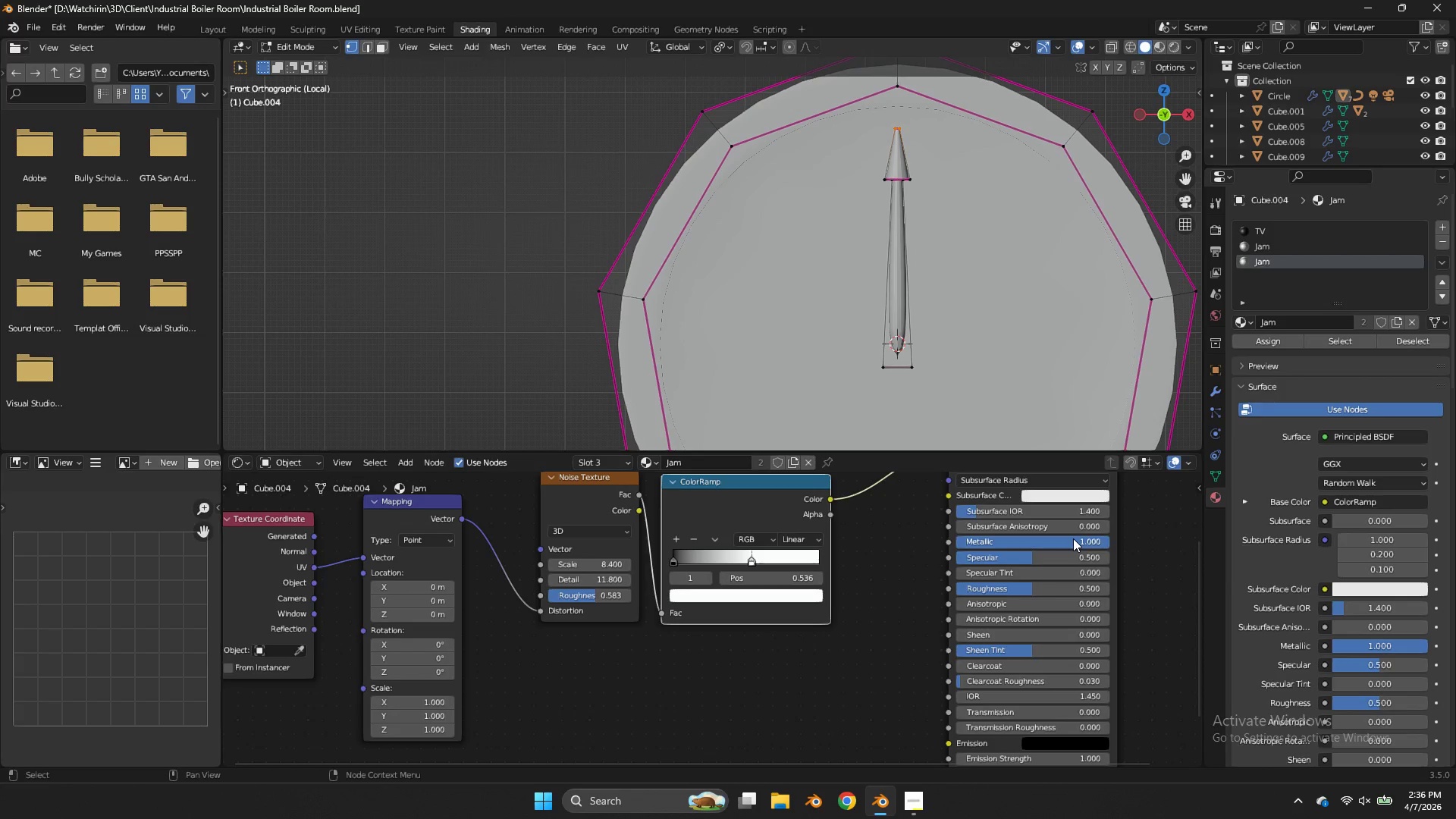 
left_click_drag(start_coordinate=[1072, 538], to_coordinate=[650, 347])
 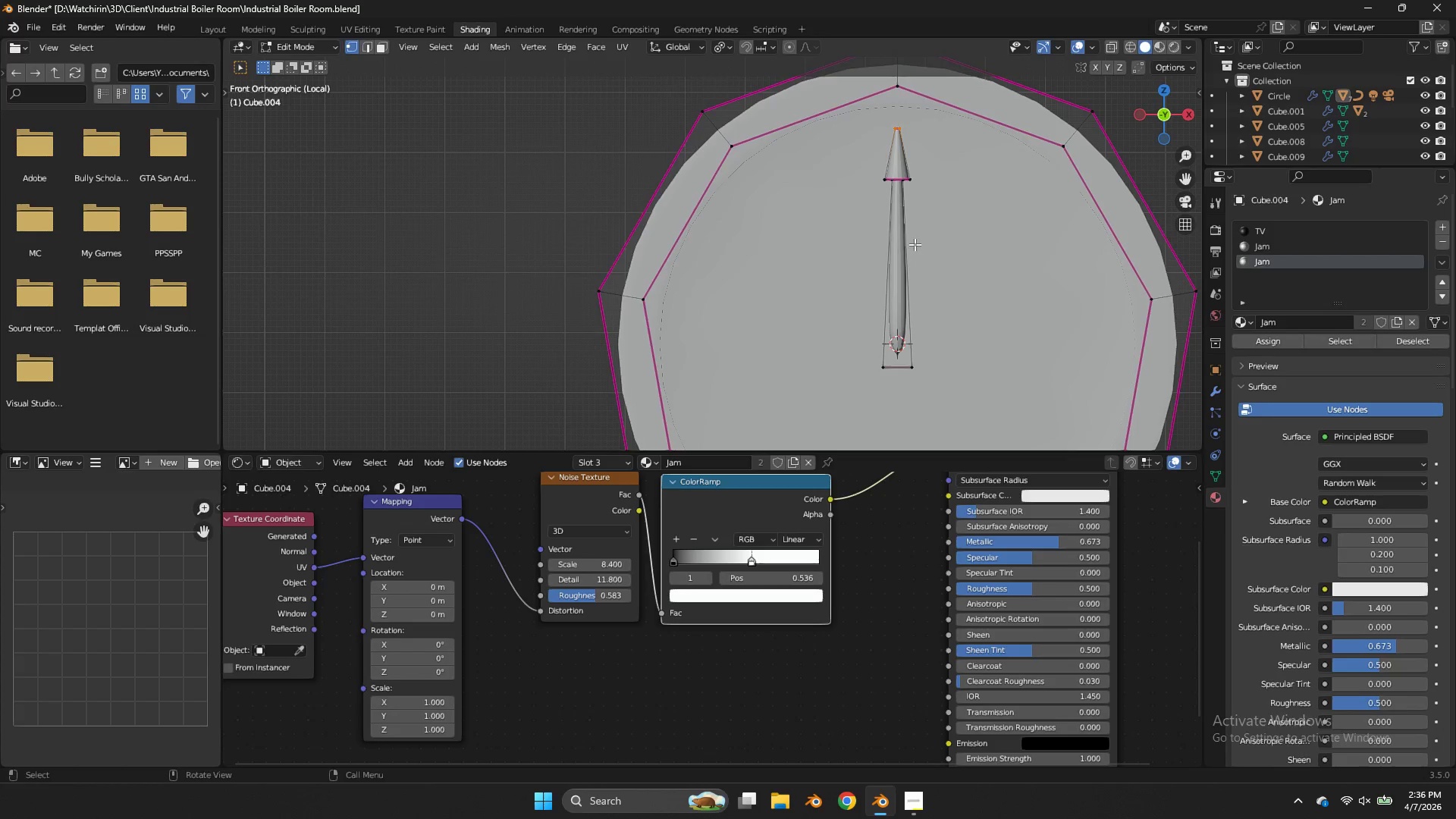 
key(Tab)
 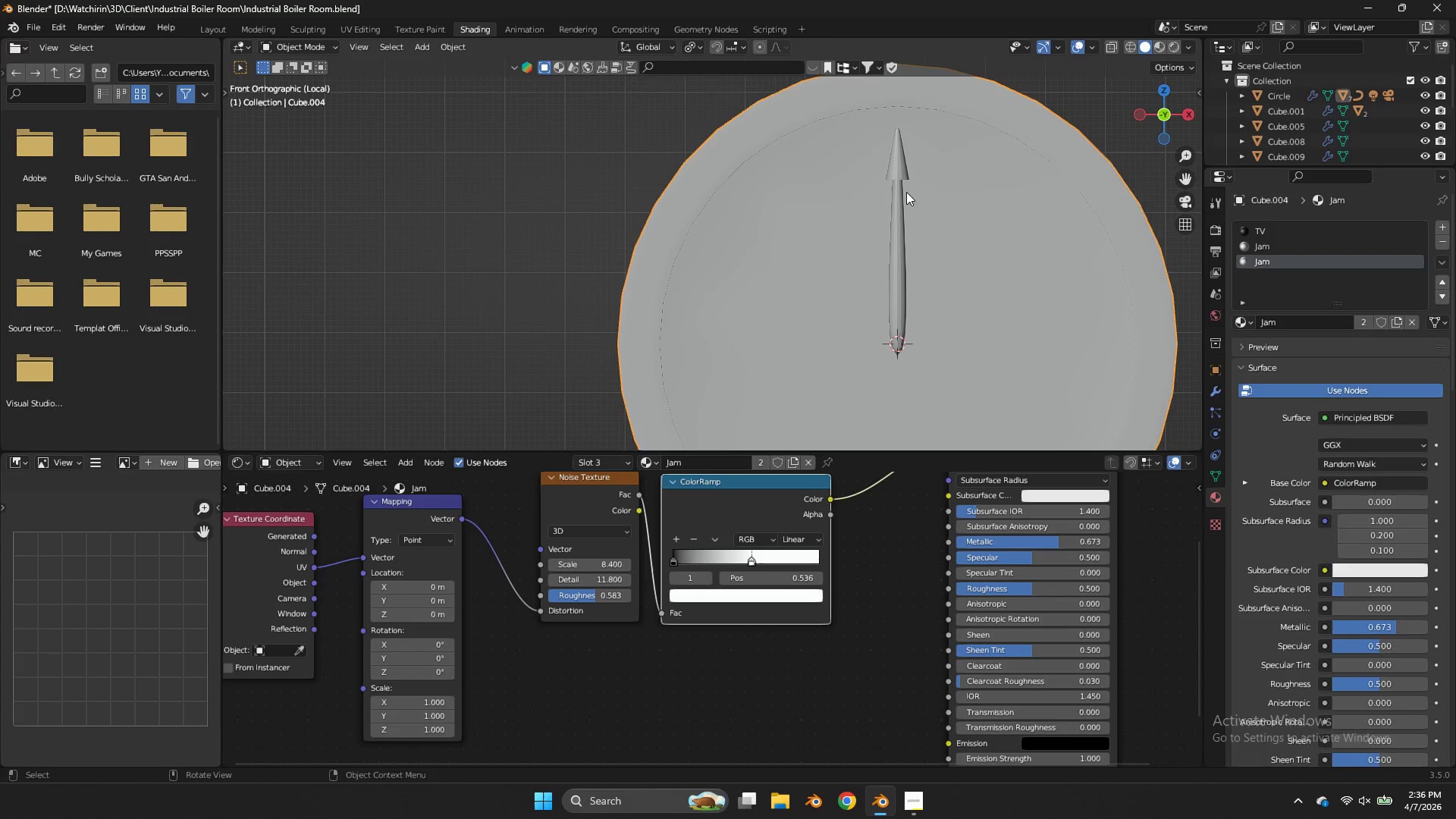 
key(Tab)
 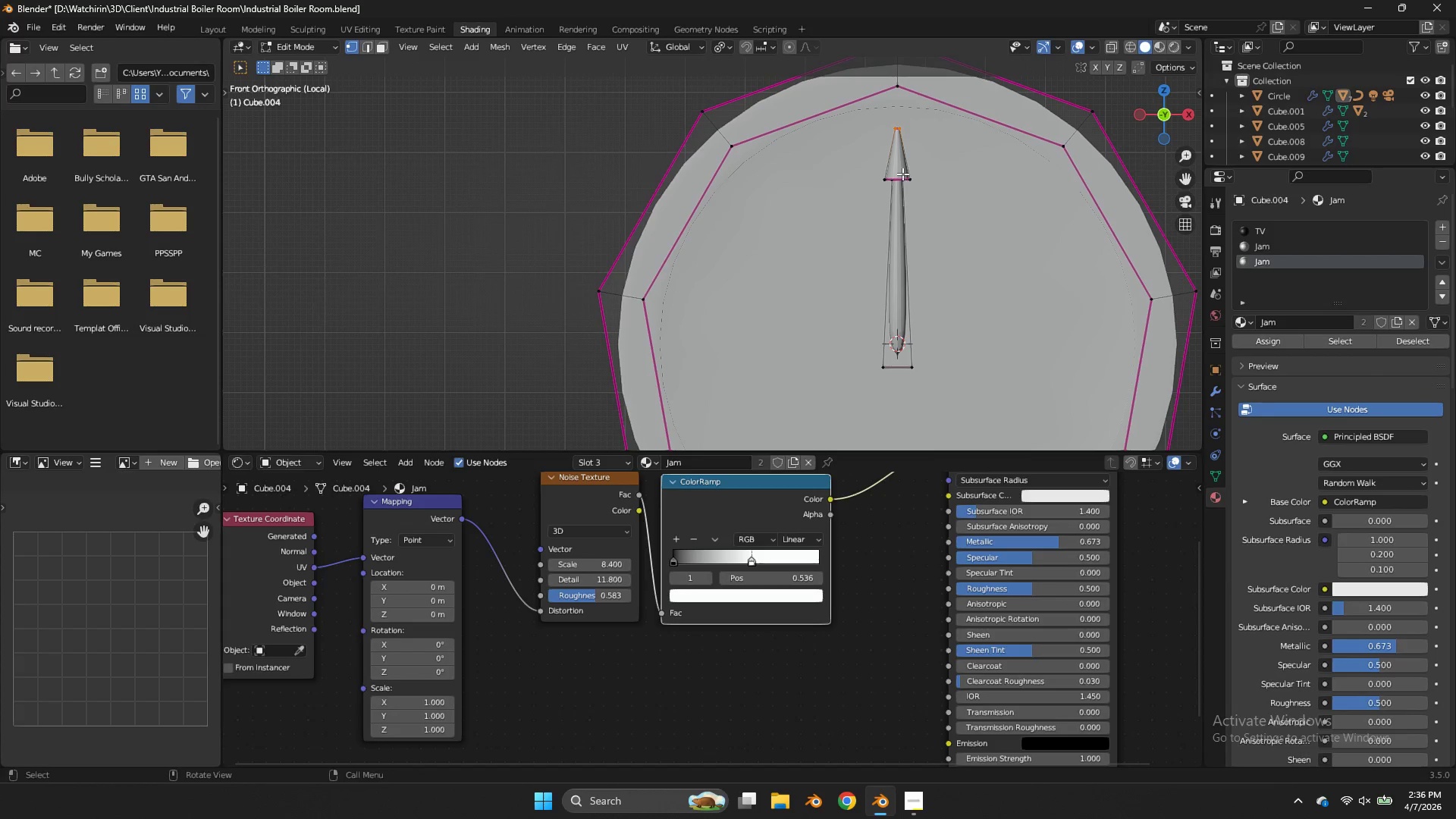 
left_click([902, 174])
 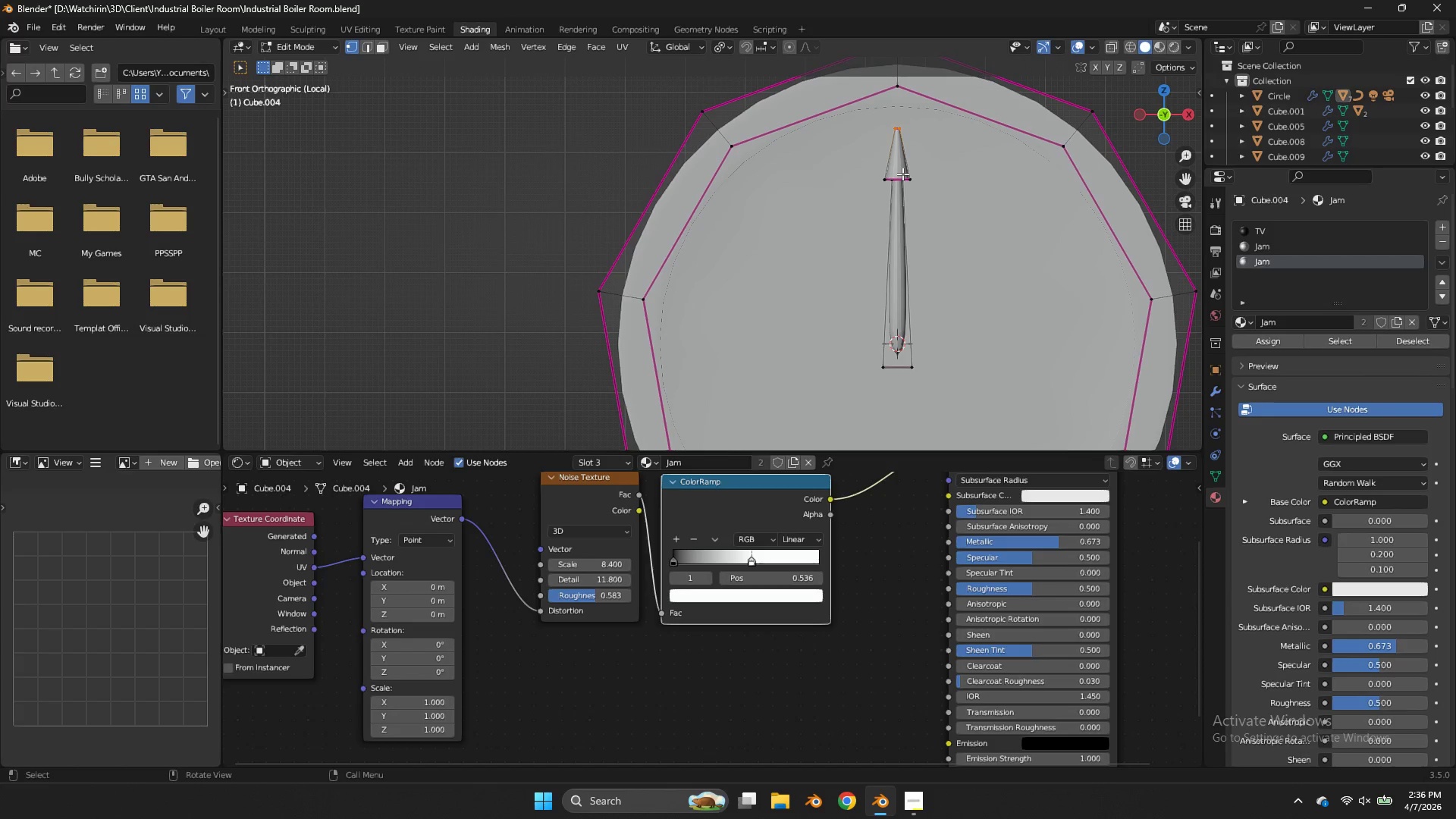 
key(L)
 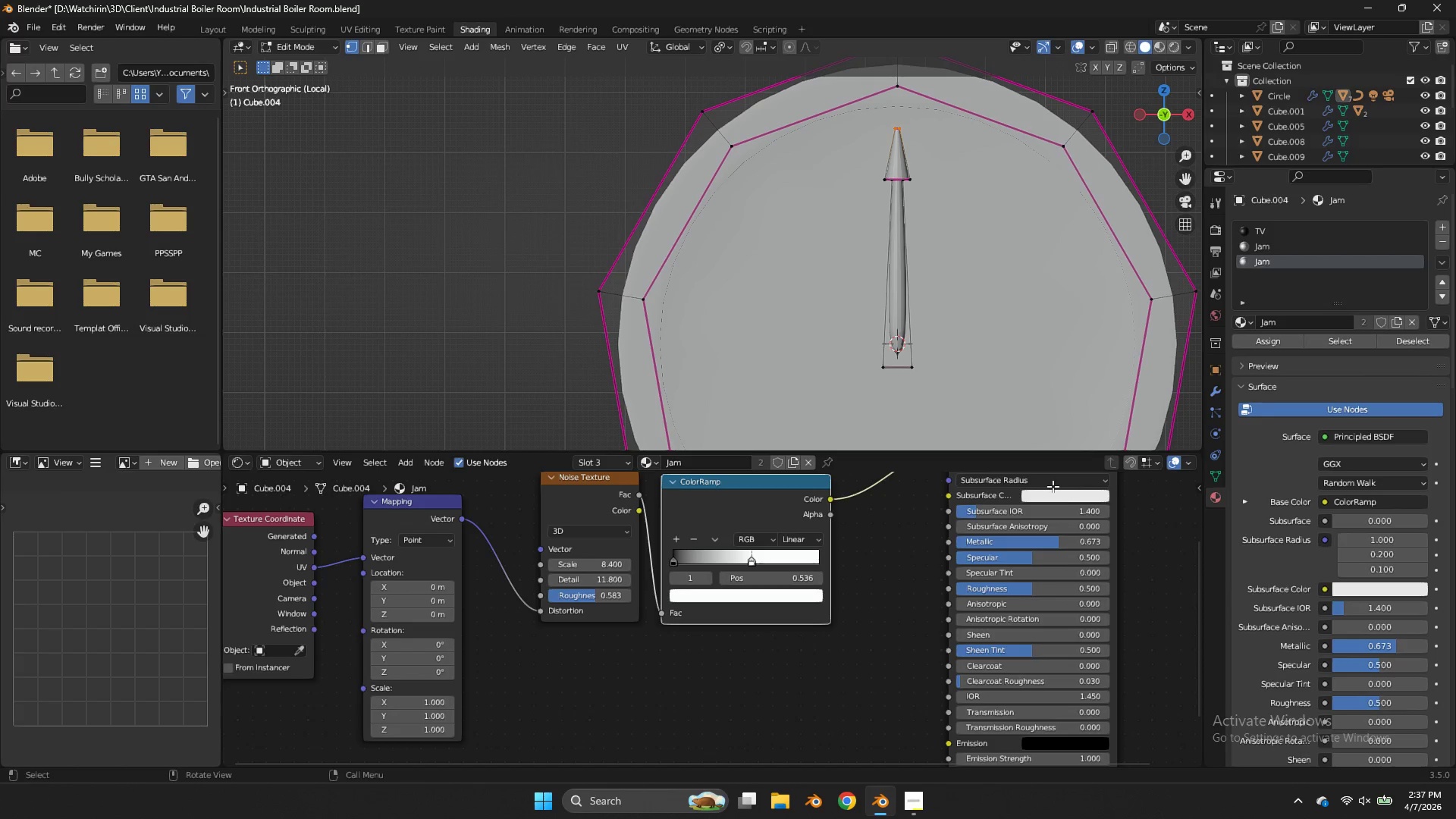 
left_click([894, 180])
 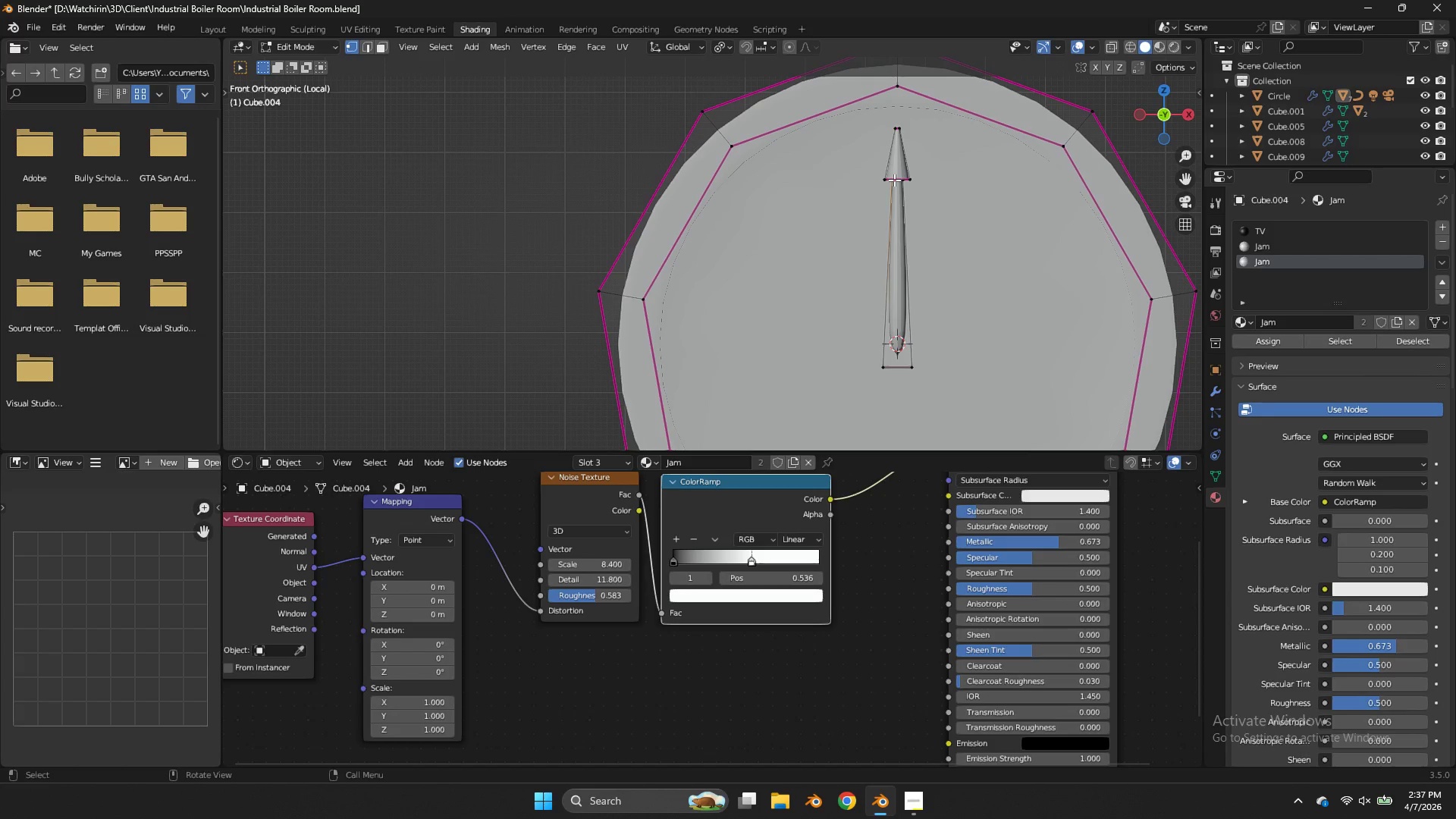 
type(ll)
 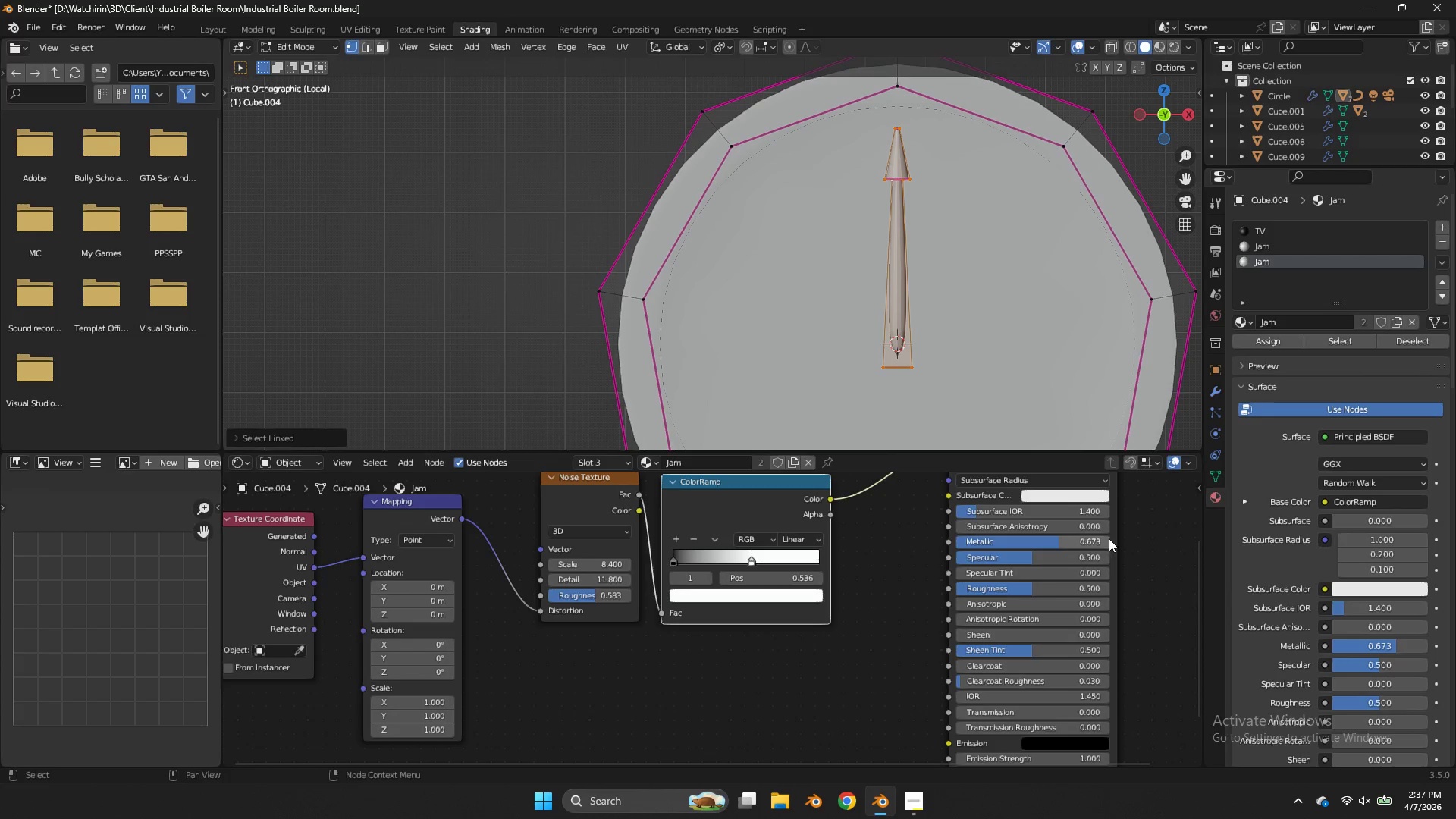 
left_click_drag(start_coordinate=[1077, 538], to_coordinate=[664, 347])
 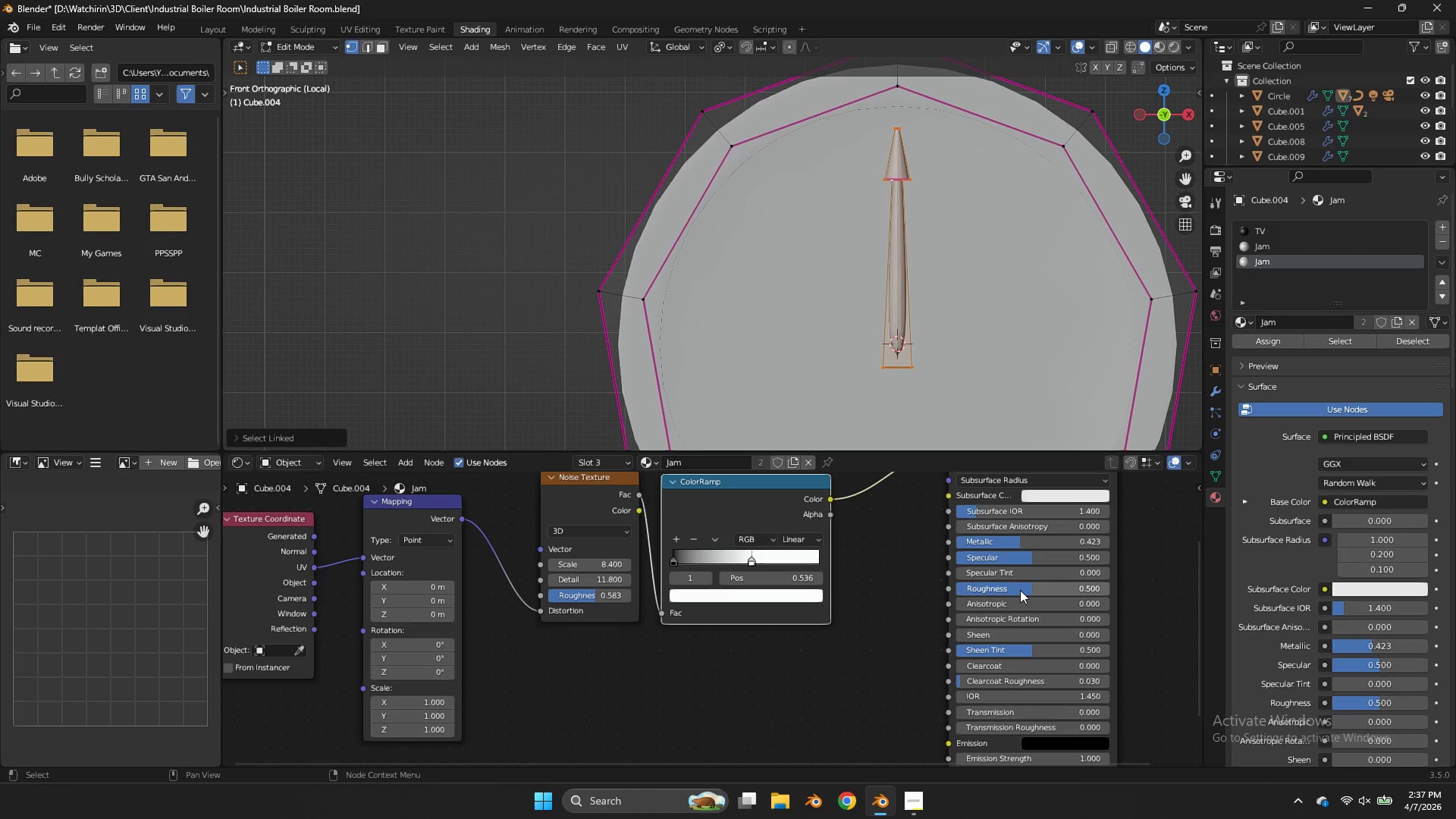 
left_click_drag(start_coordinate=[1020, 590], to_coordinate=[692, 400])
 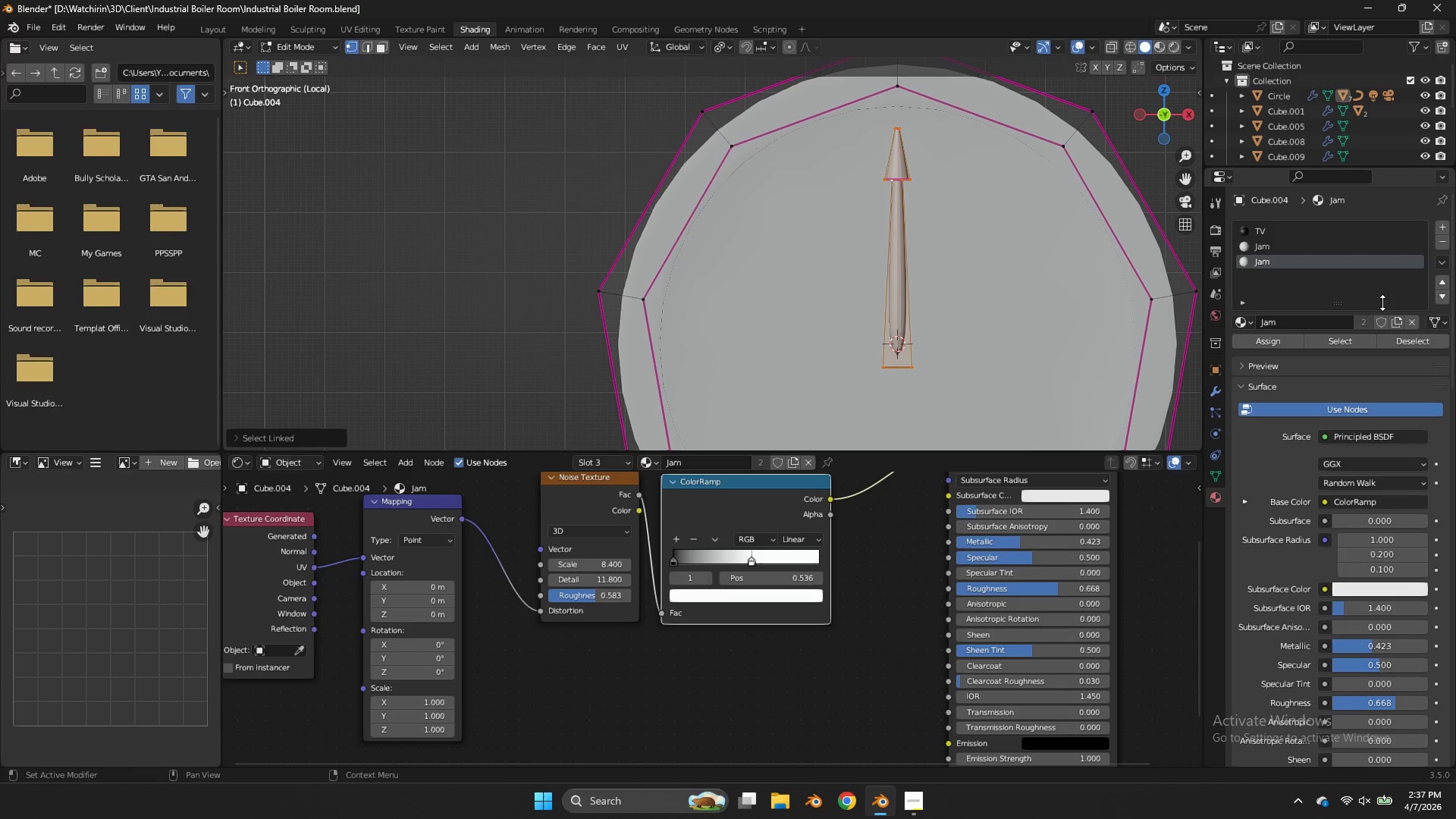 
left_click([1398, 317])
 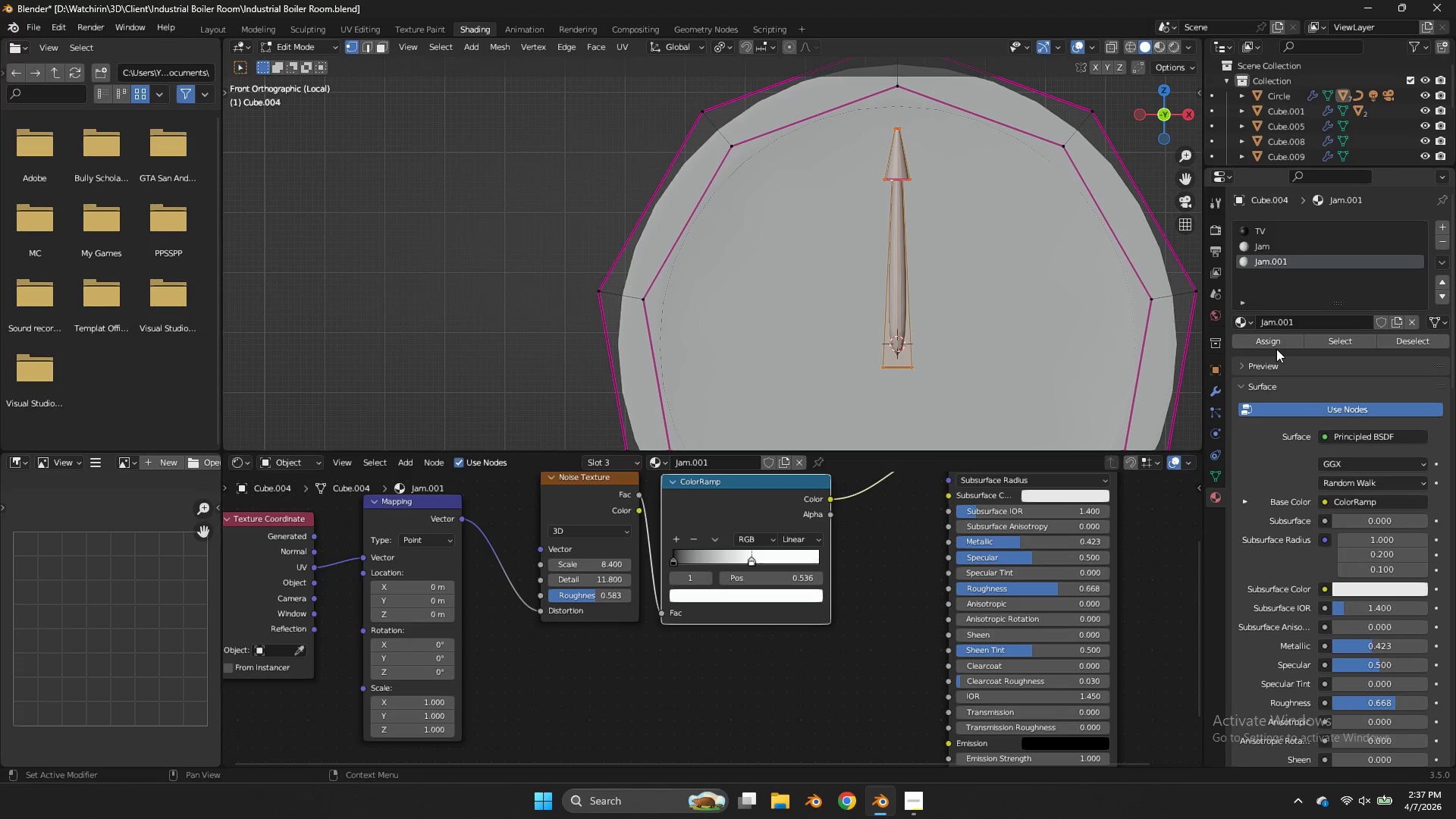 
double_click([1274, 349])
 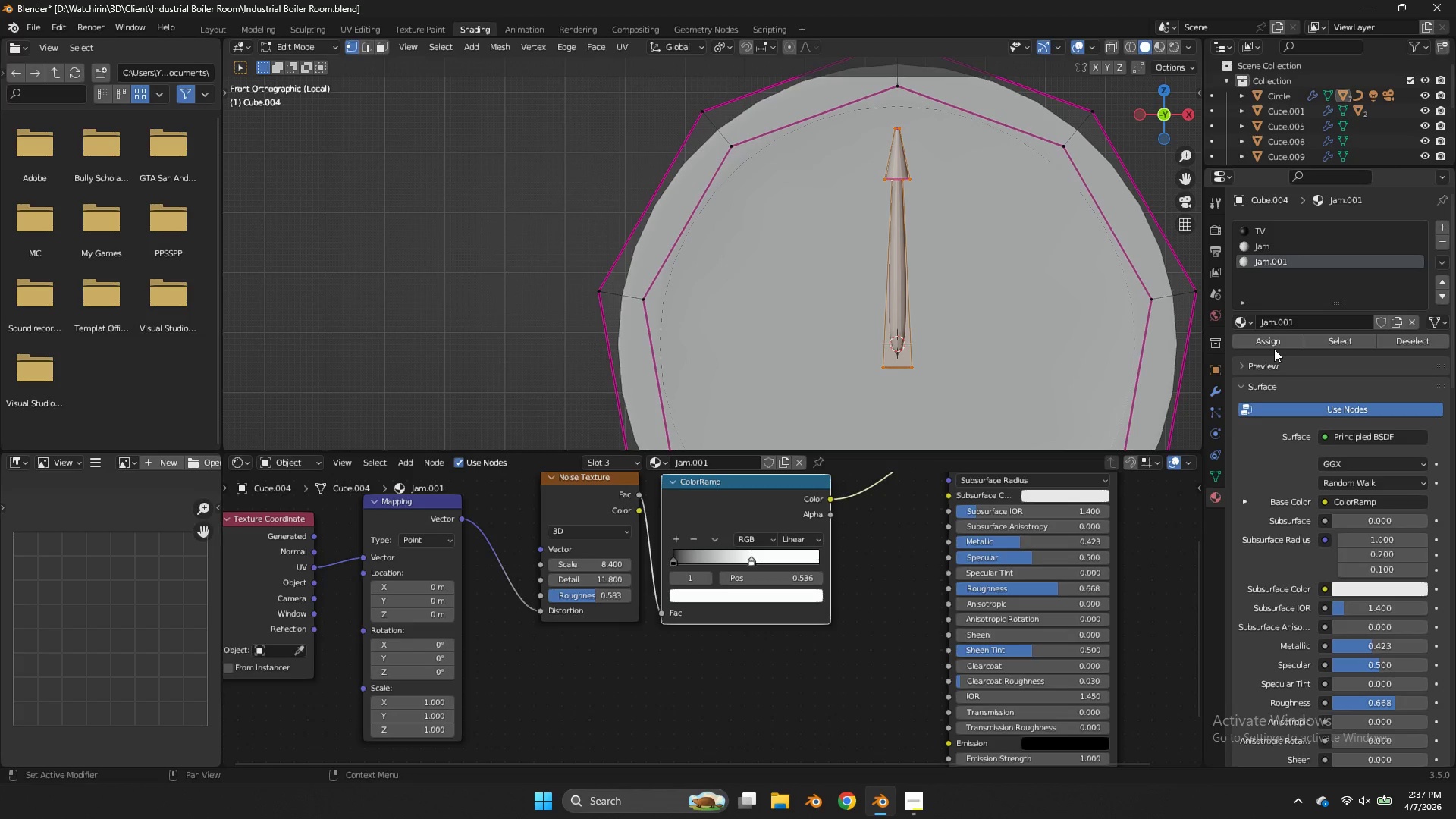 
triple_click([1274, 349])
 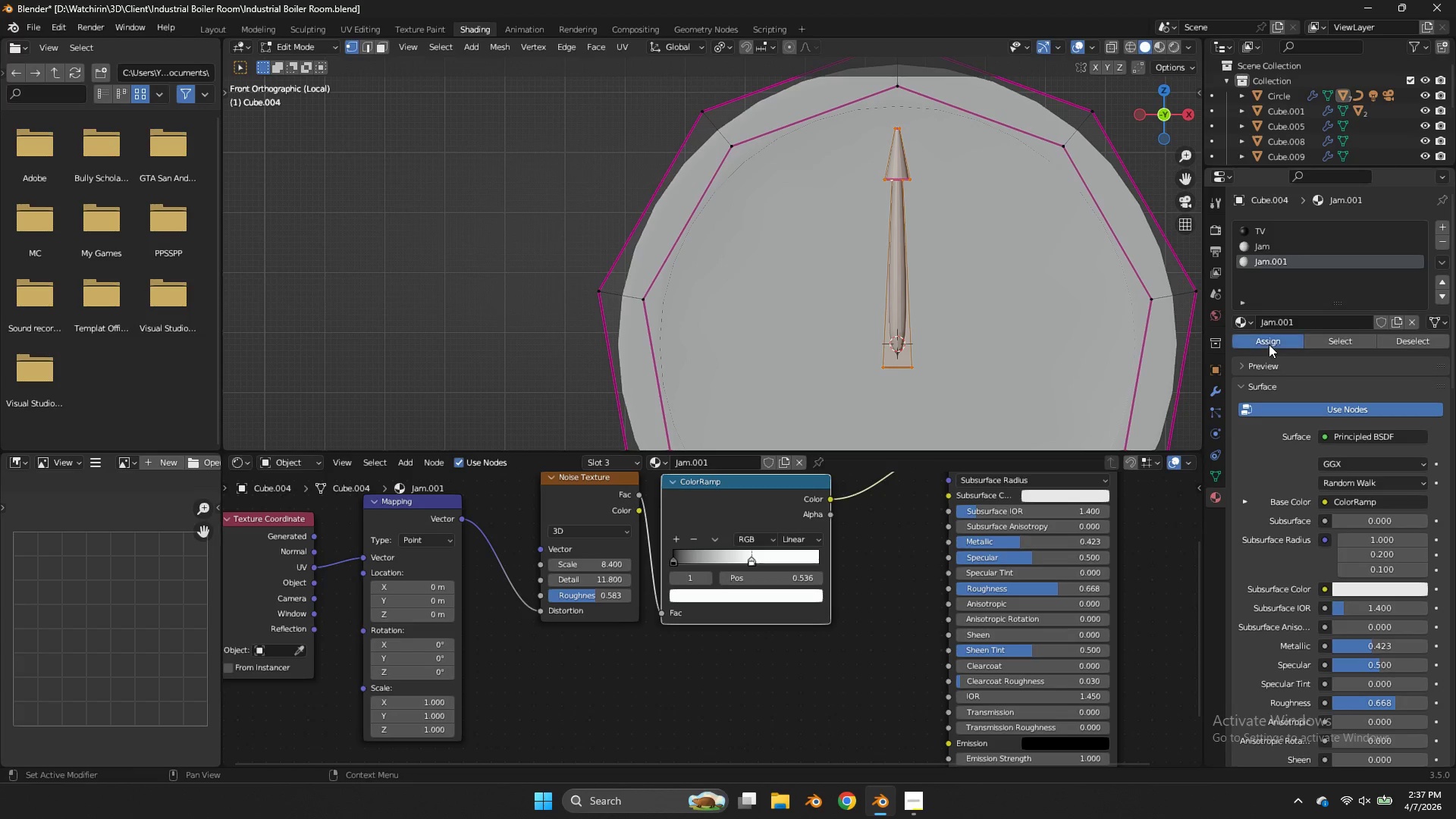 
triple_click([1269, 344])
 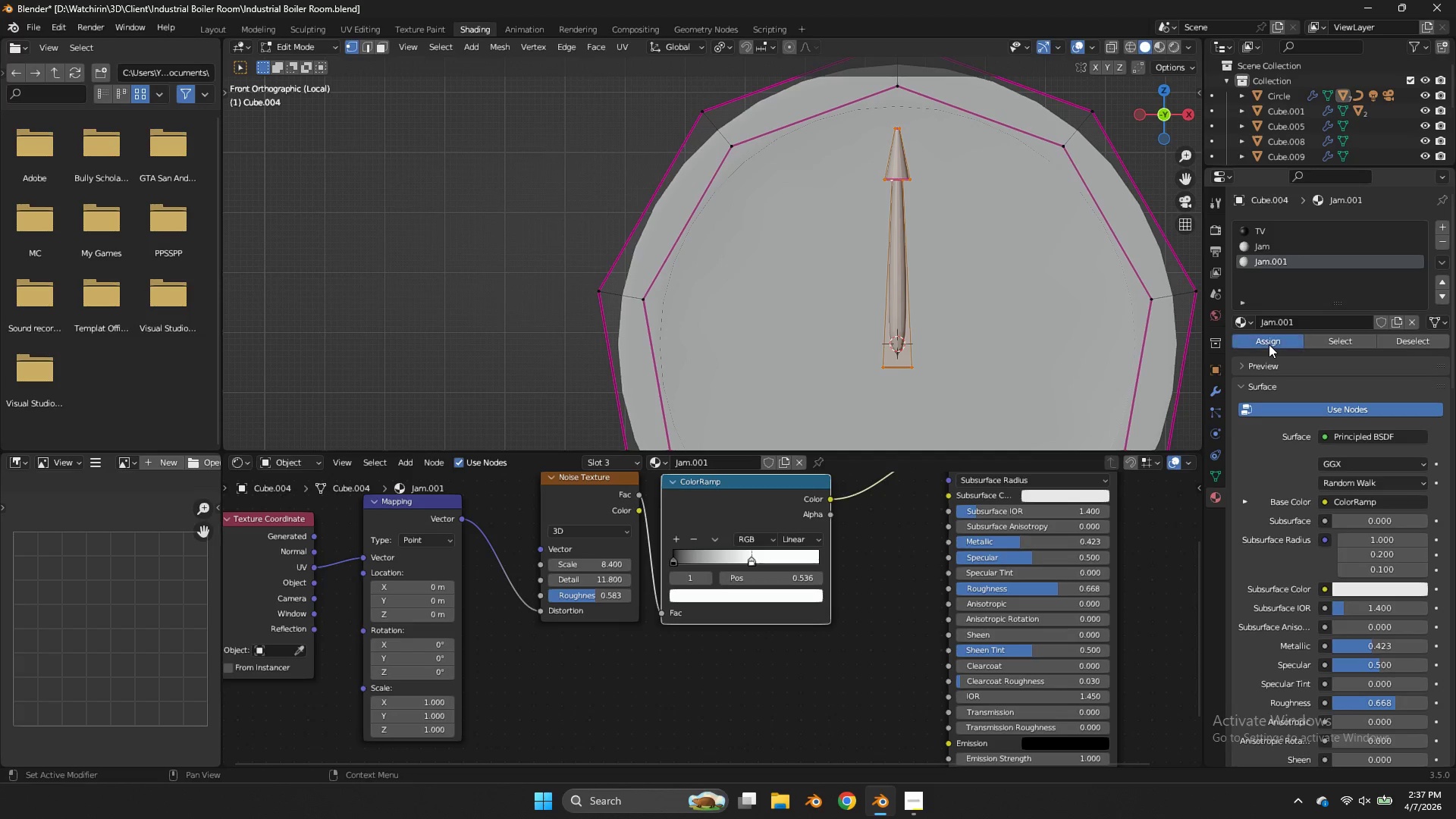 
triple_click([1269, 344])
 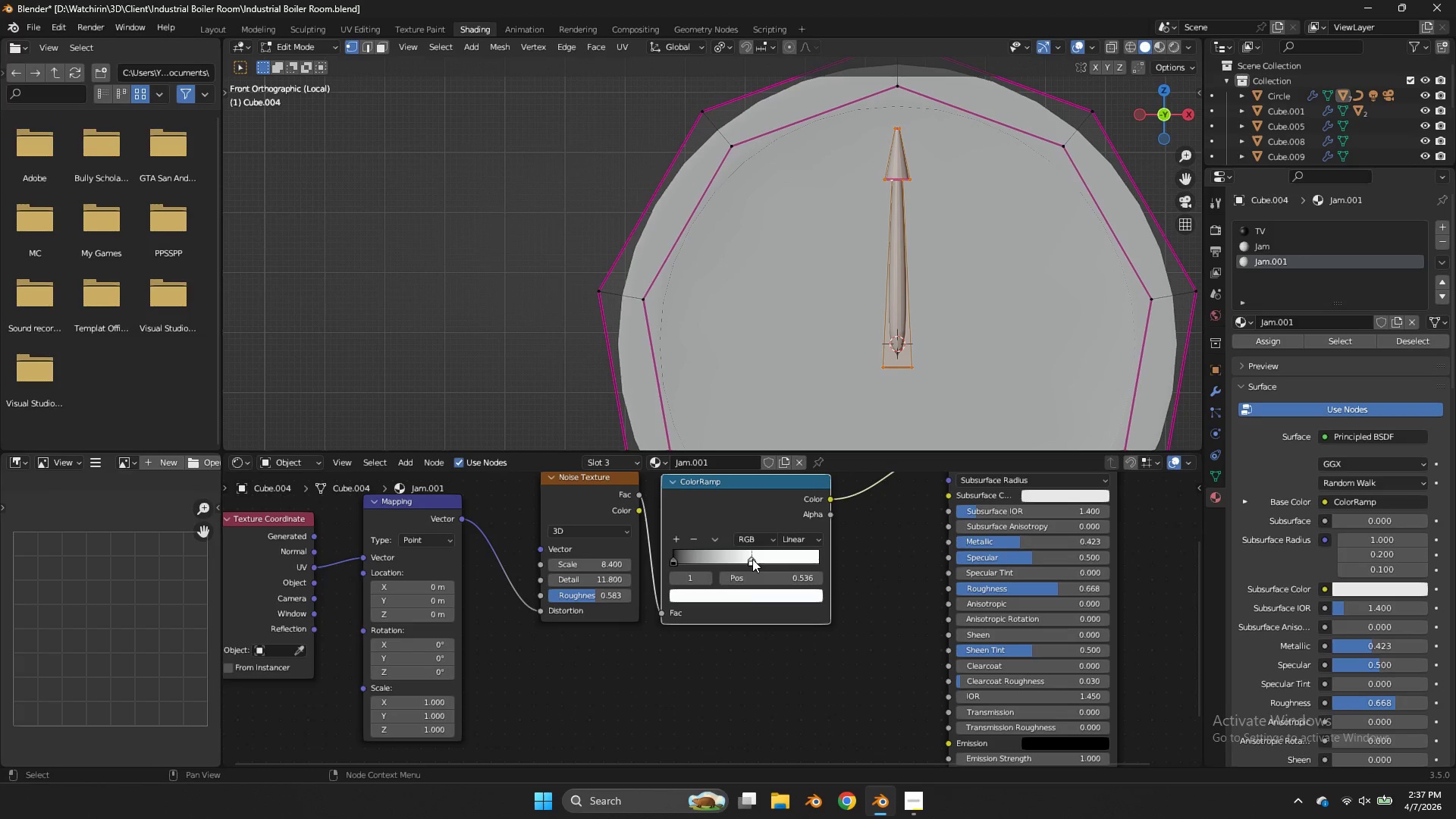 
double_click([747, 592])
 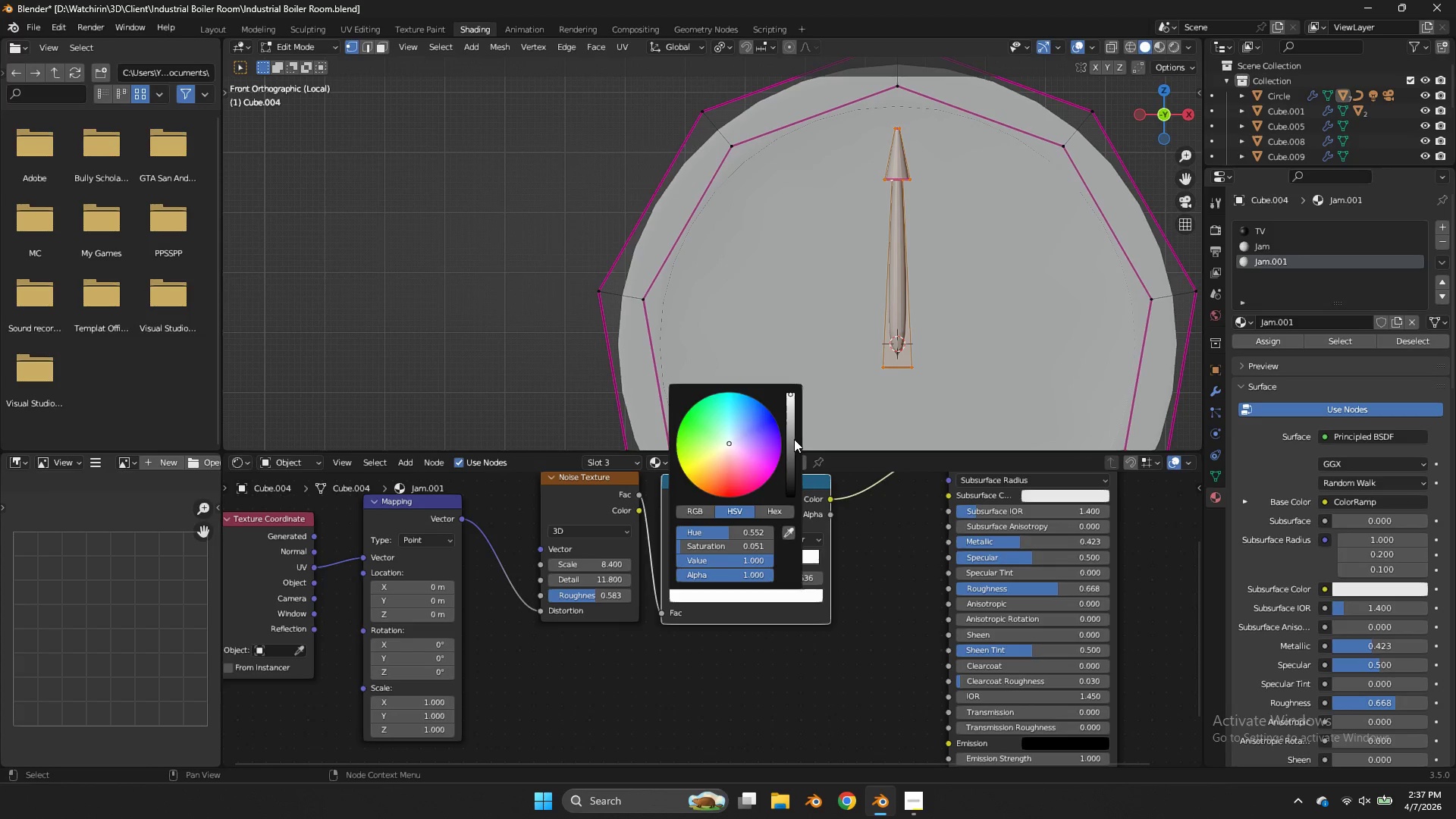 
left_click_drag(start_coordinate=[793, 438], to_coordinate=[799, 473])
 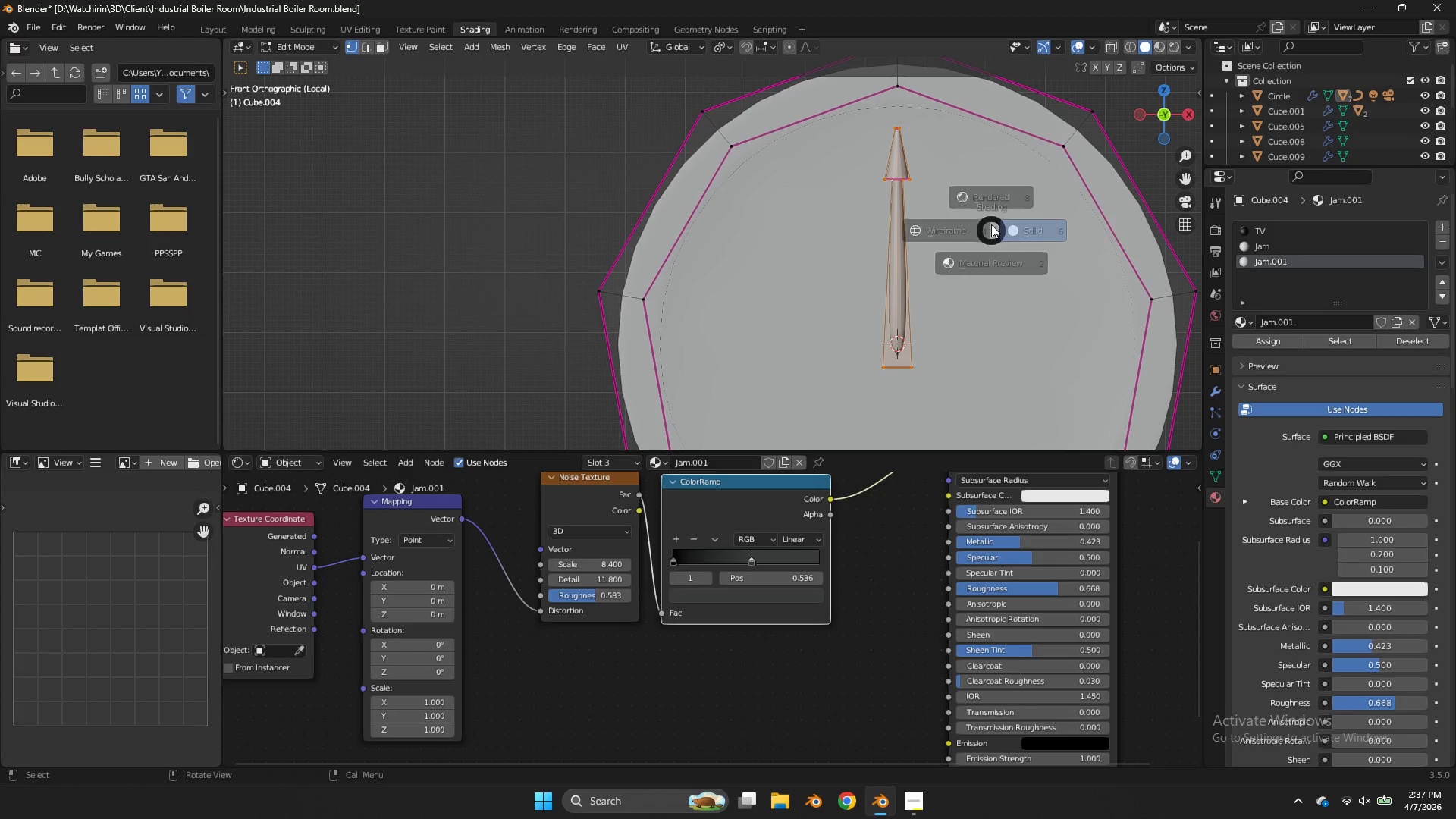 
type(zz)
 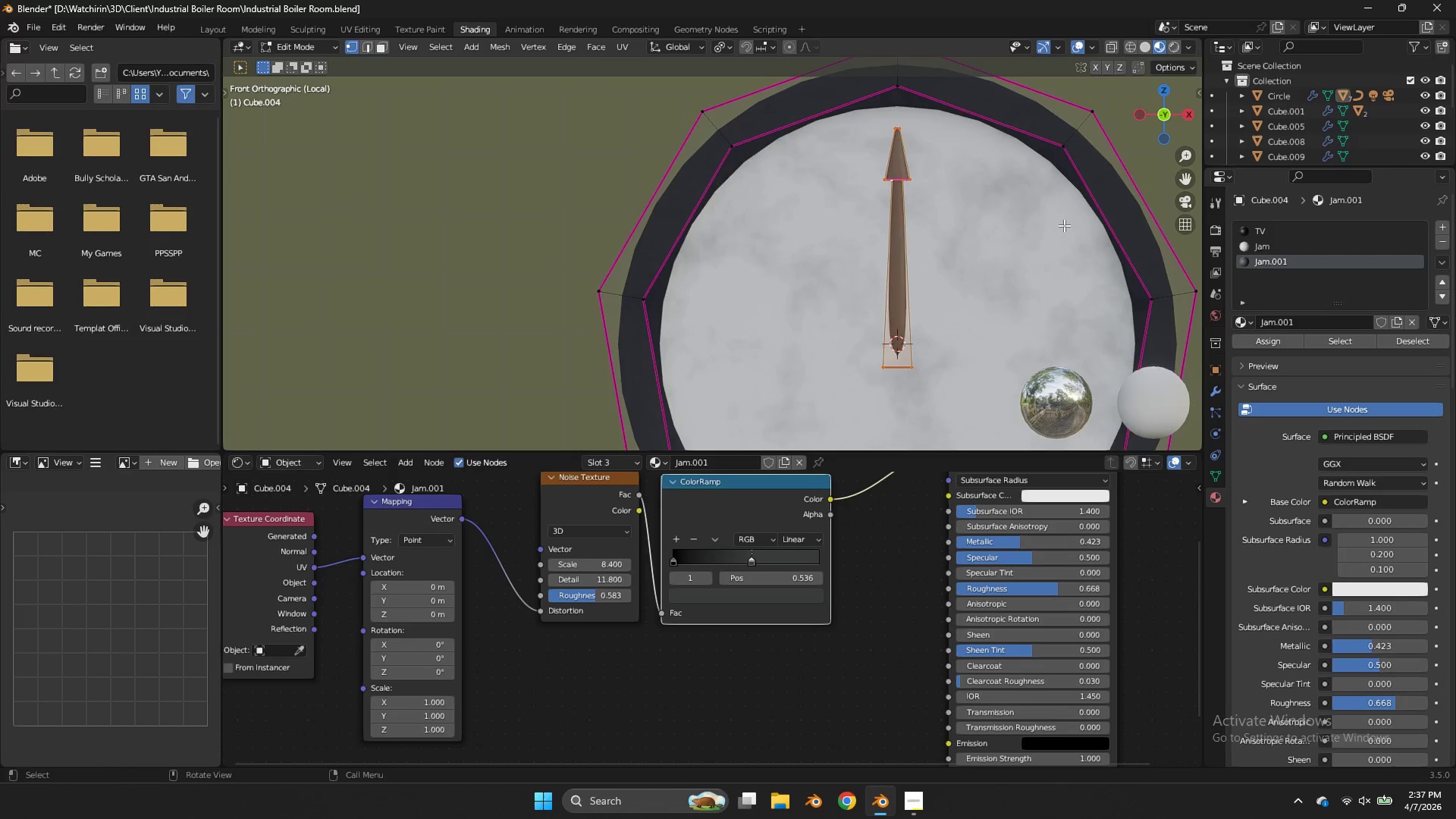 
key(Control+ControlLeft)
 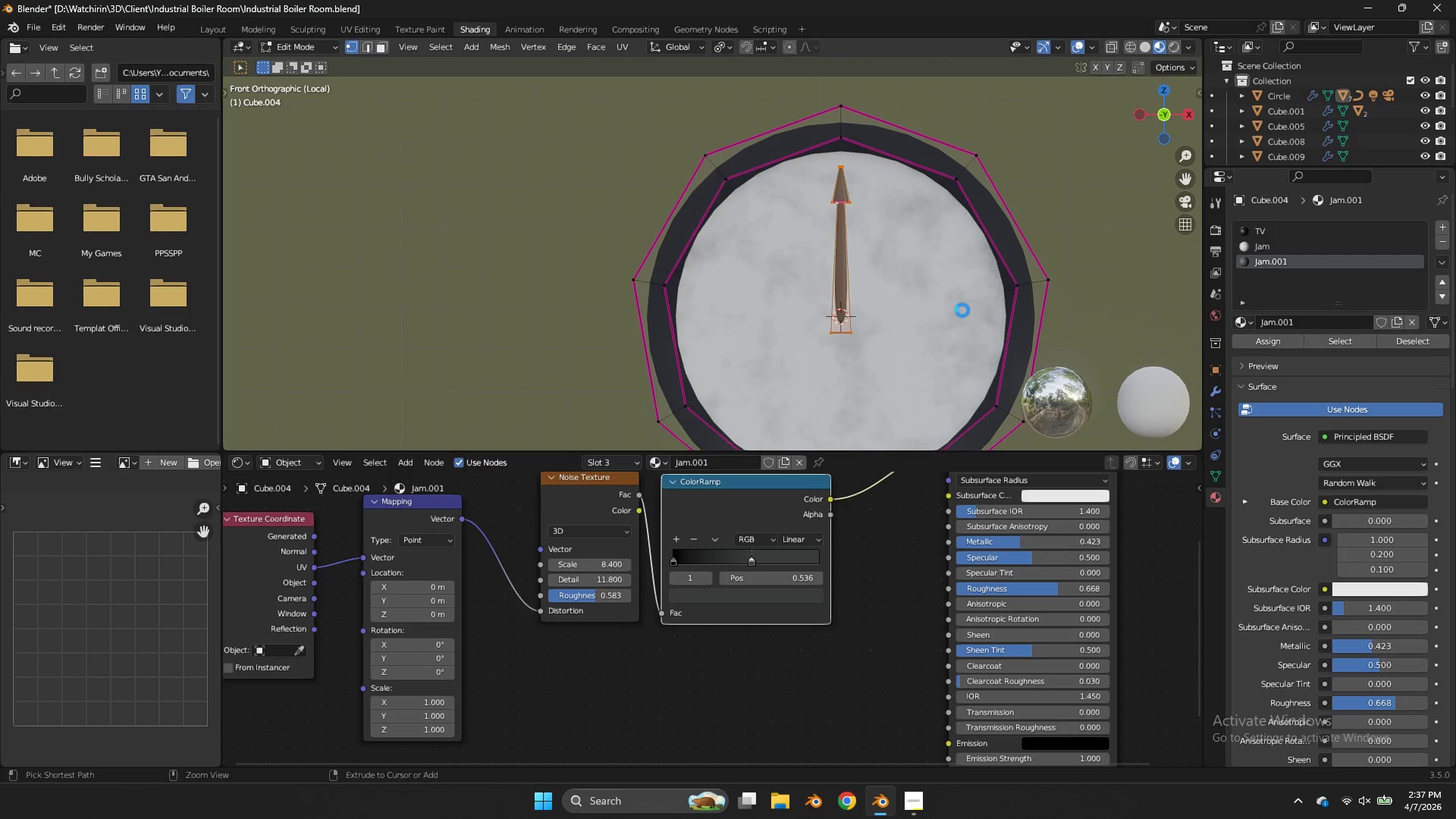 
key(Control+S)
 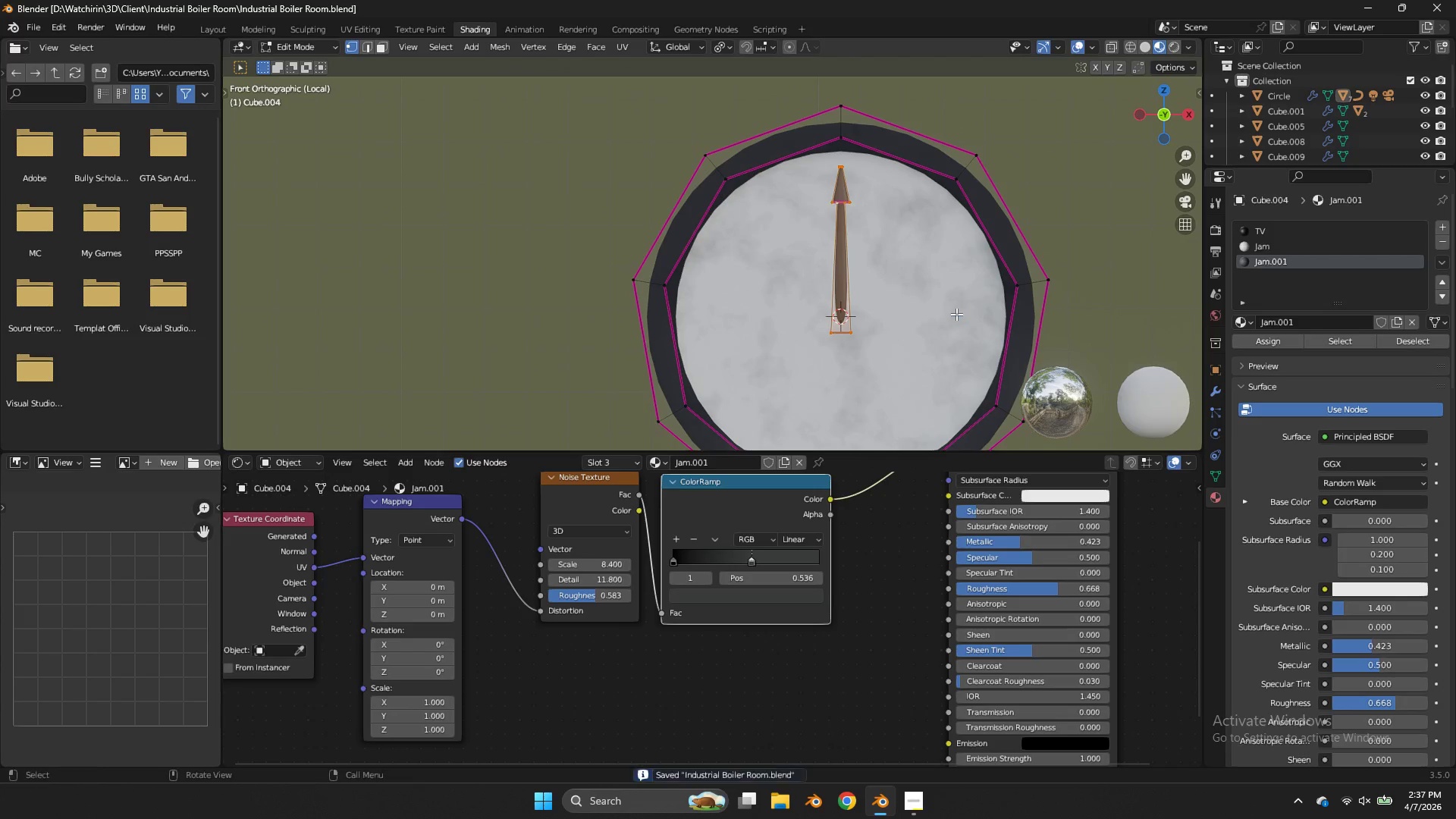 
scroll: coordinate [1064, 225], scroll_direction: down, amount: 2.0
 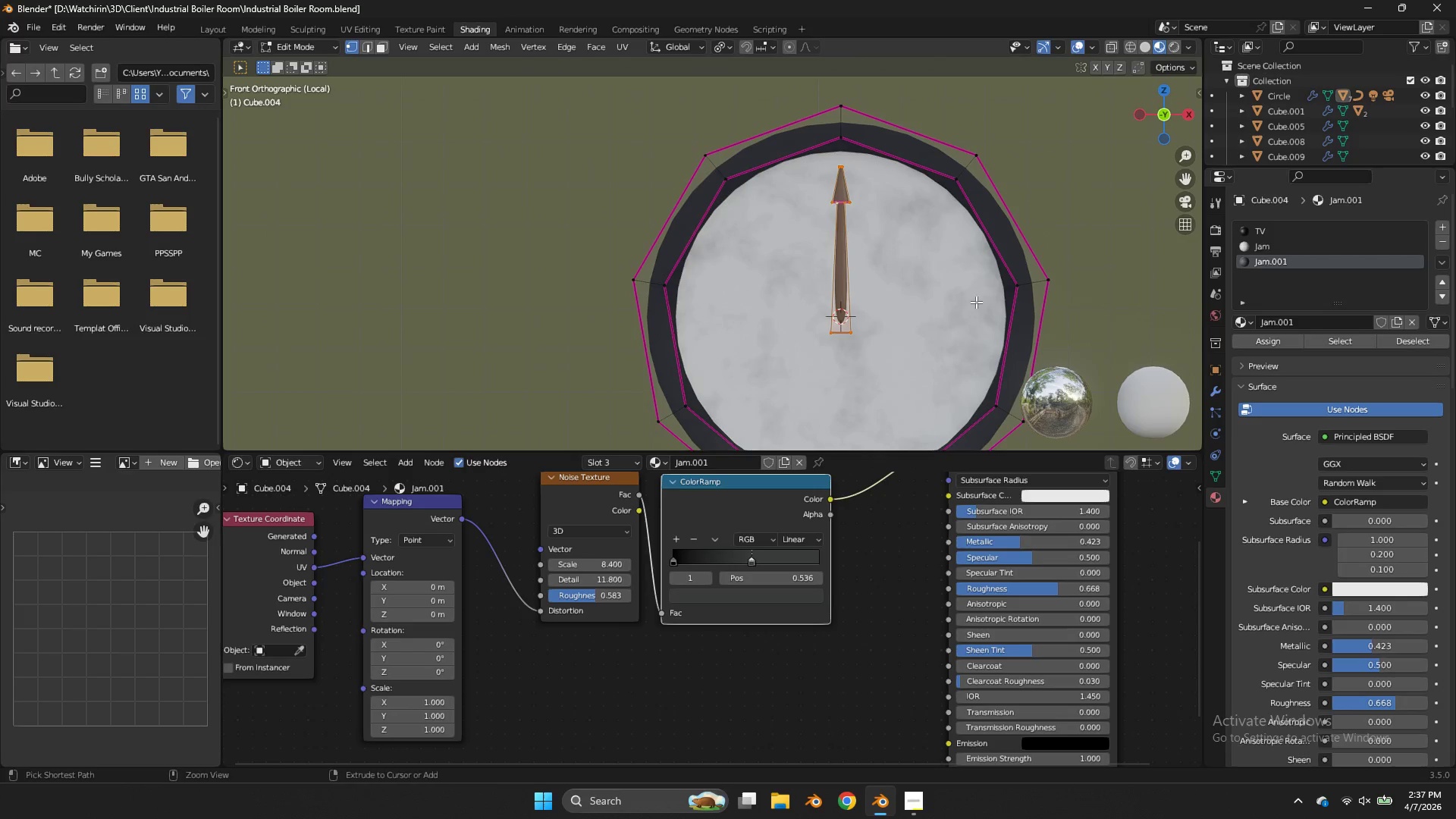 
left_click([956, 314])
 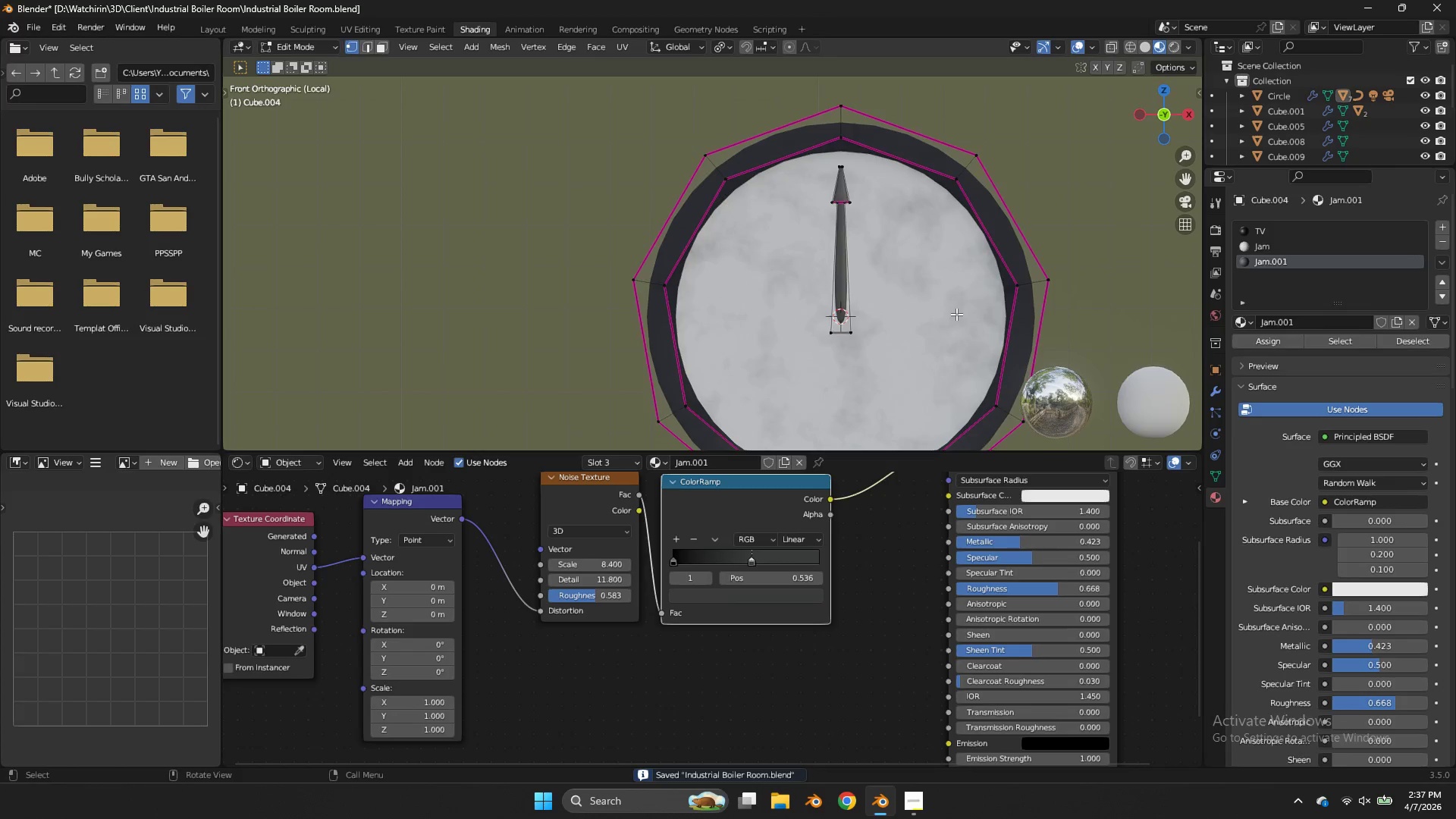 
key(Tab)
 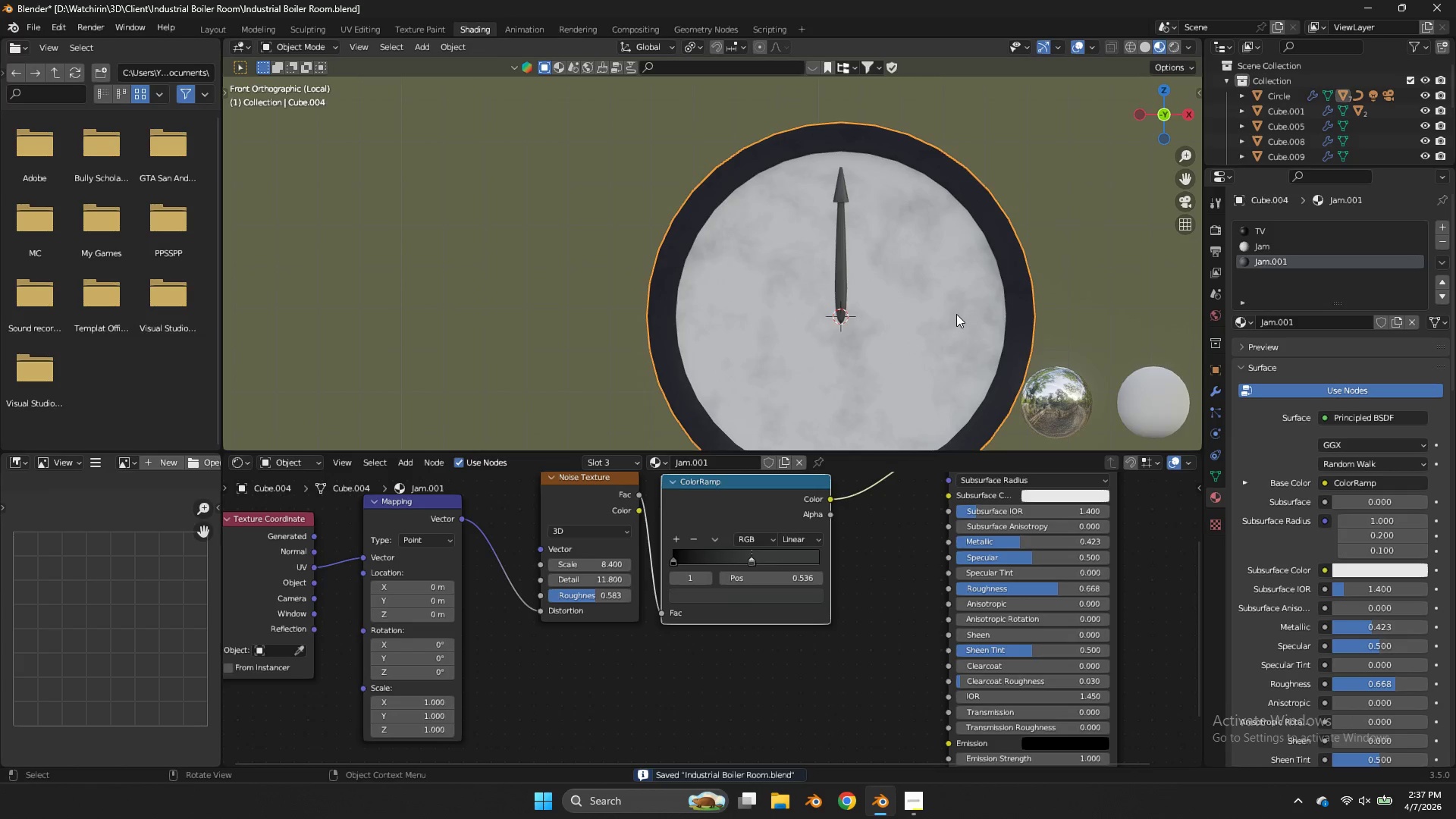 
key(Control+ControlLeft)
 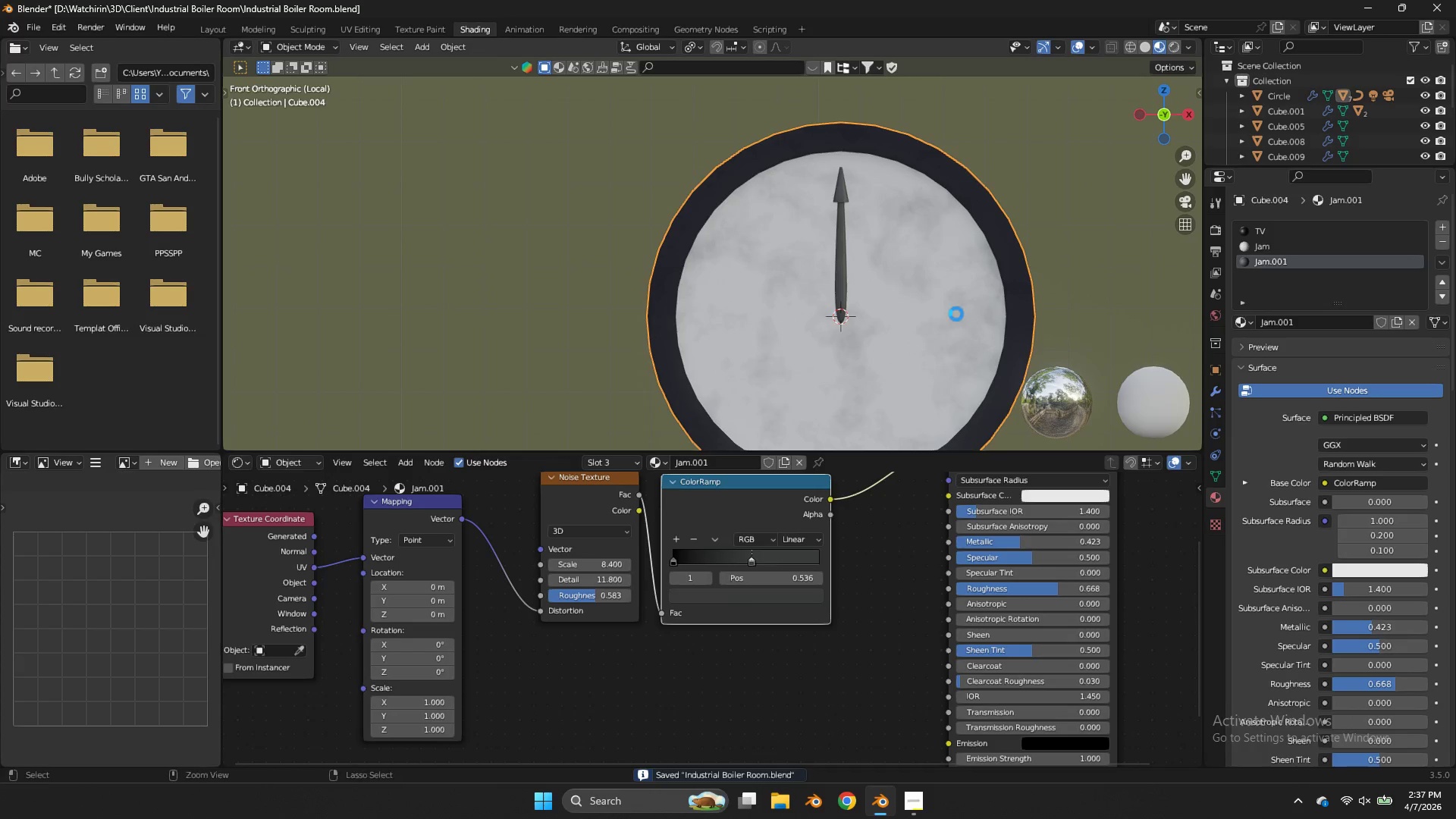 
key(Control+S)
 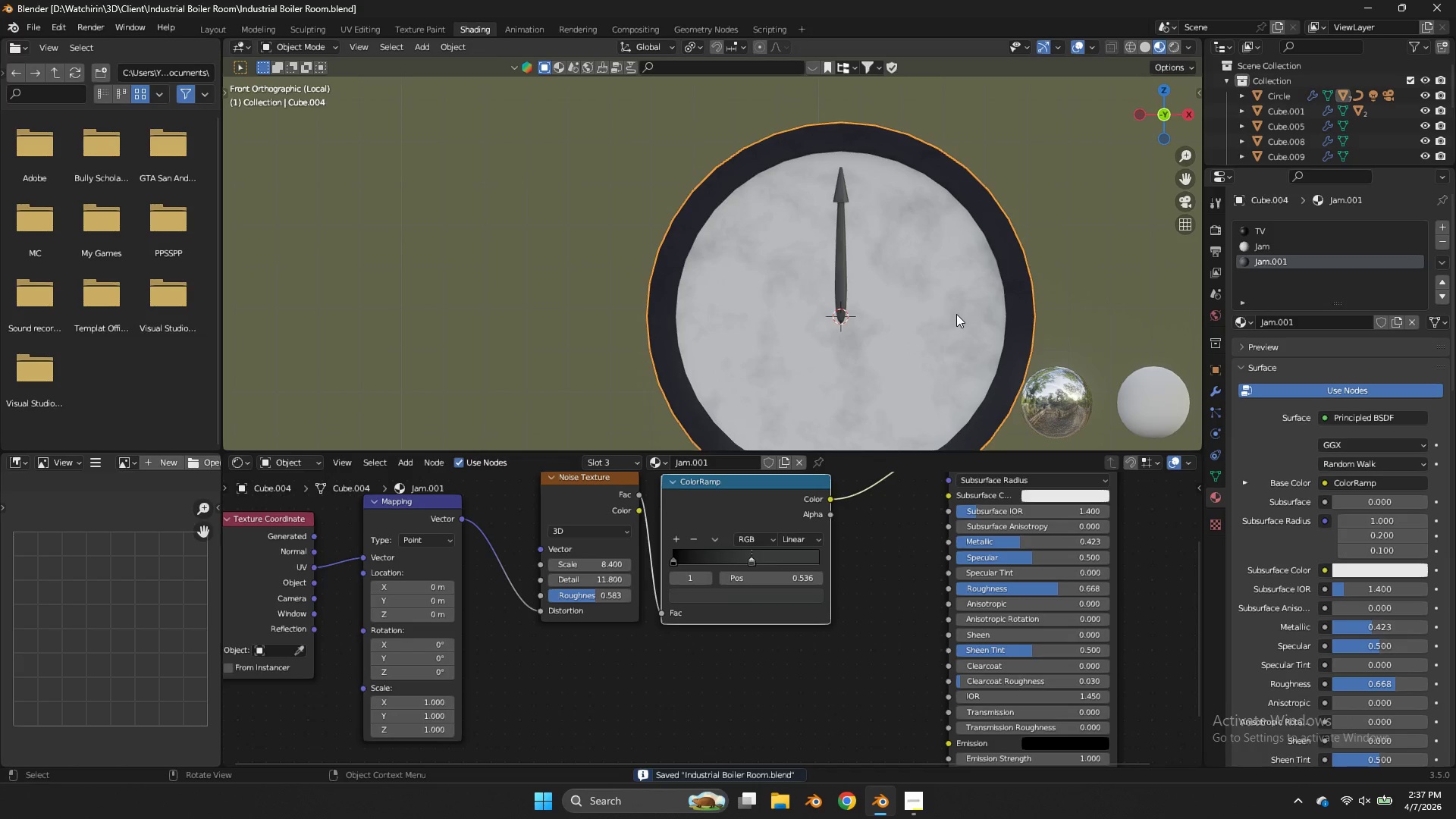 
key(NumpadDivide)
 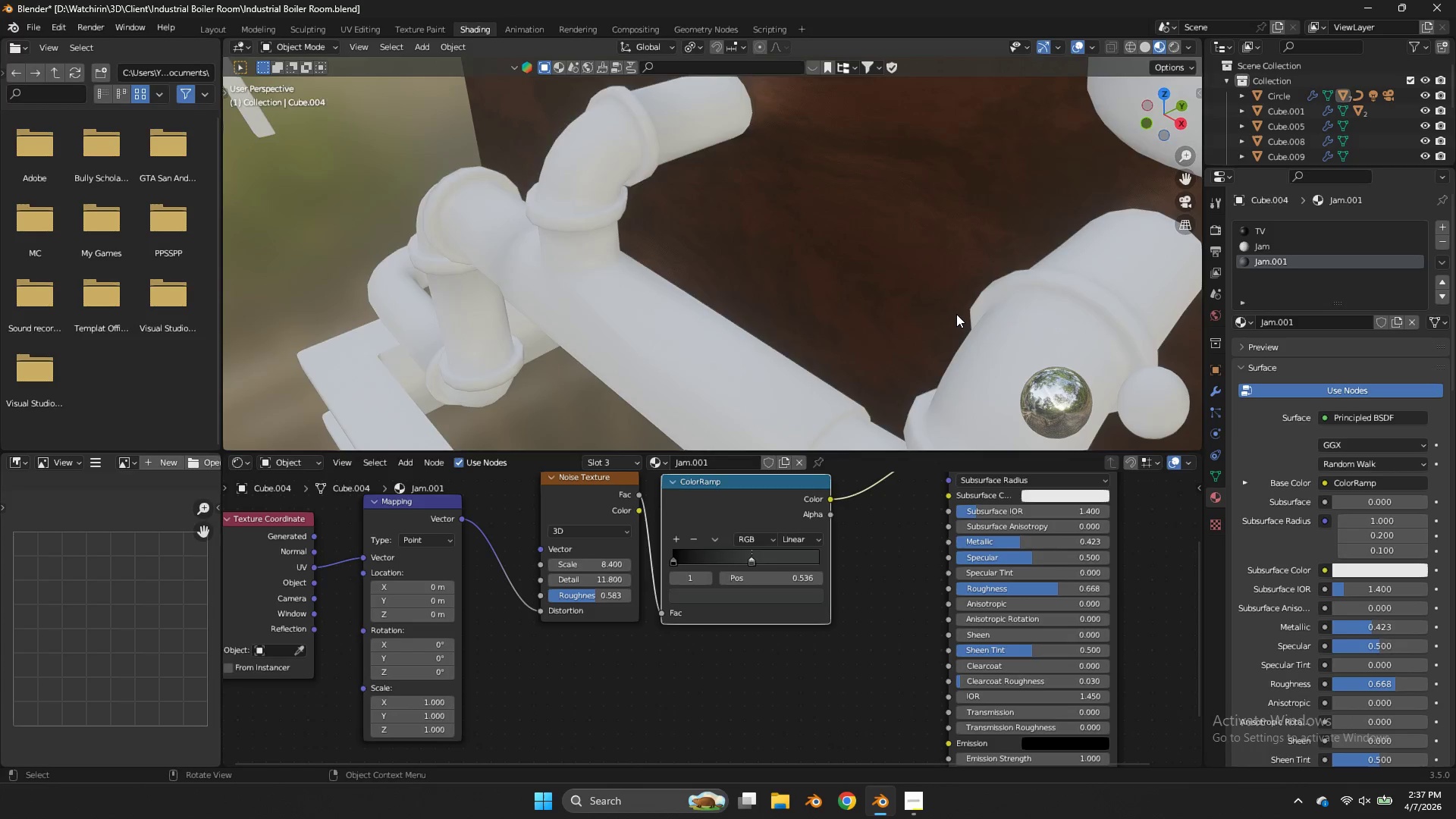 
scroll: coordinate [955, 314], scroll_direction: down, amount: 5.0
 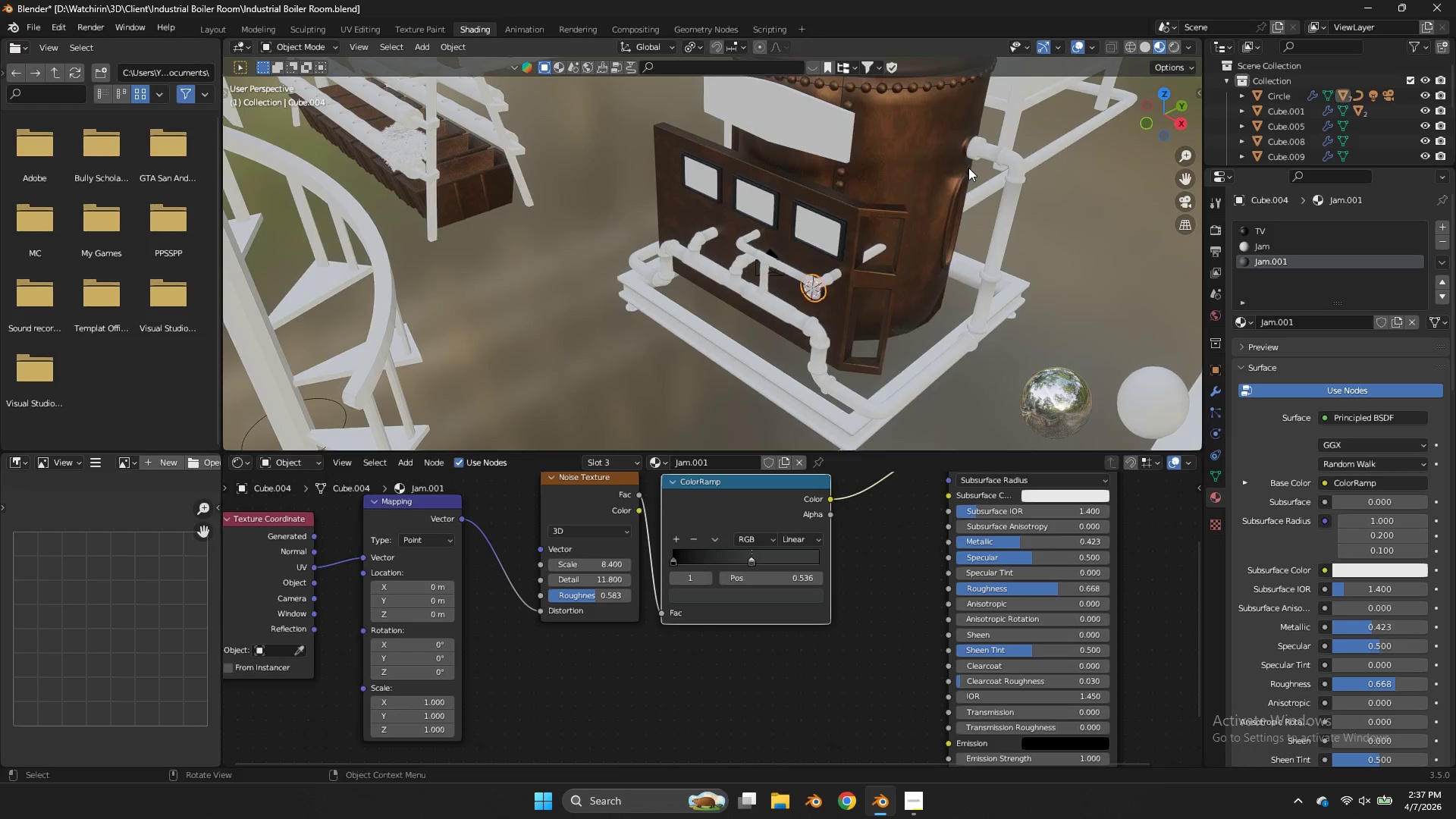 
scroll: coordinate [968, 168], scroll_direction: up, amount: 2.0
 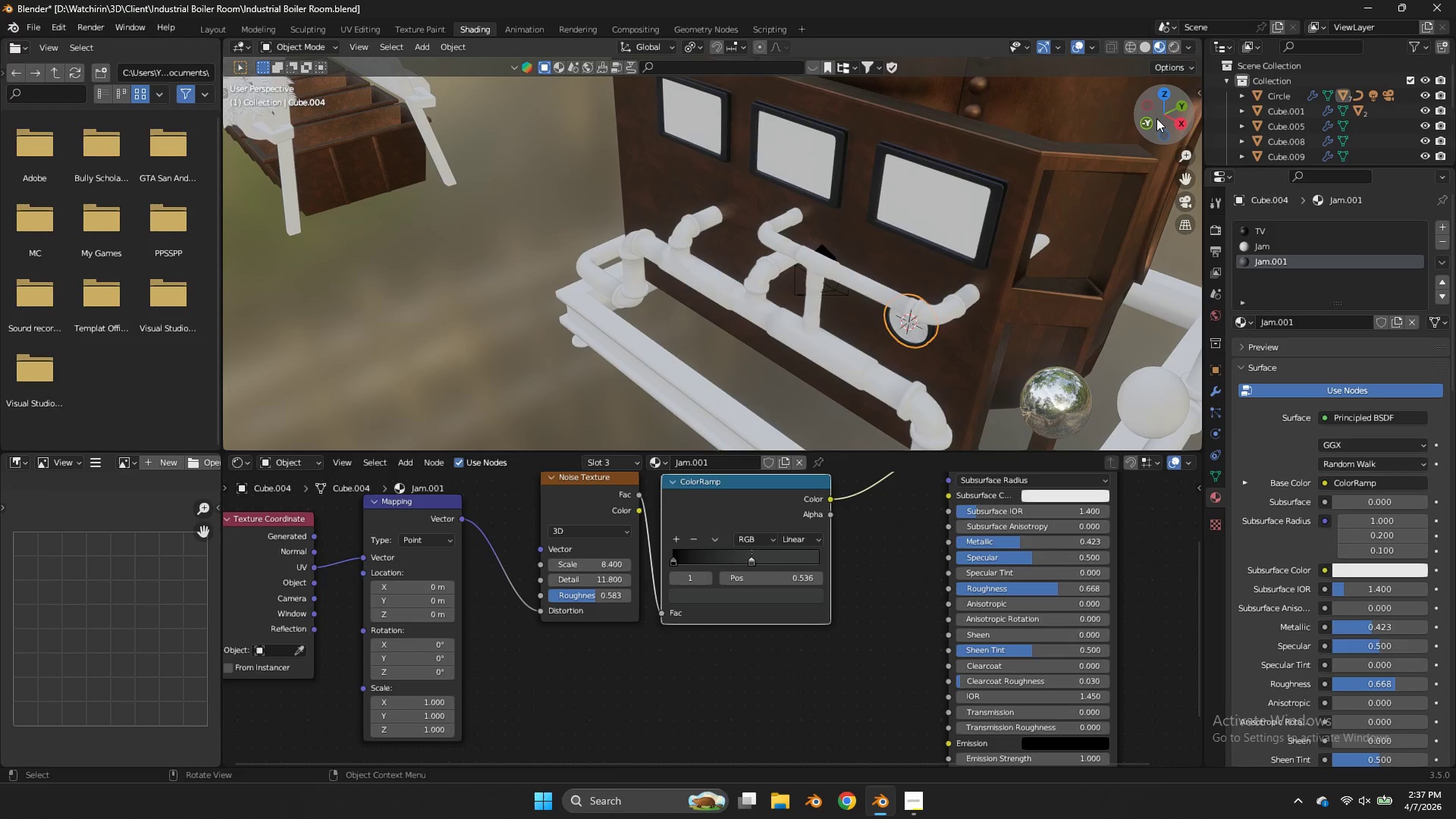 
left_click([1156, 118])
 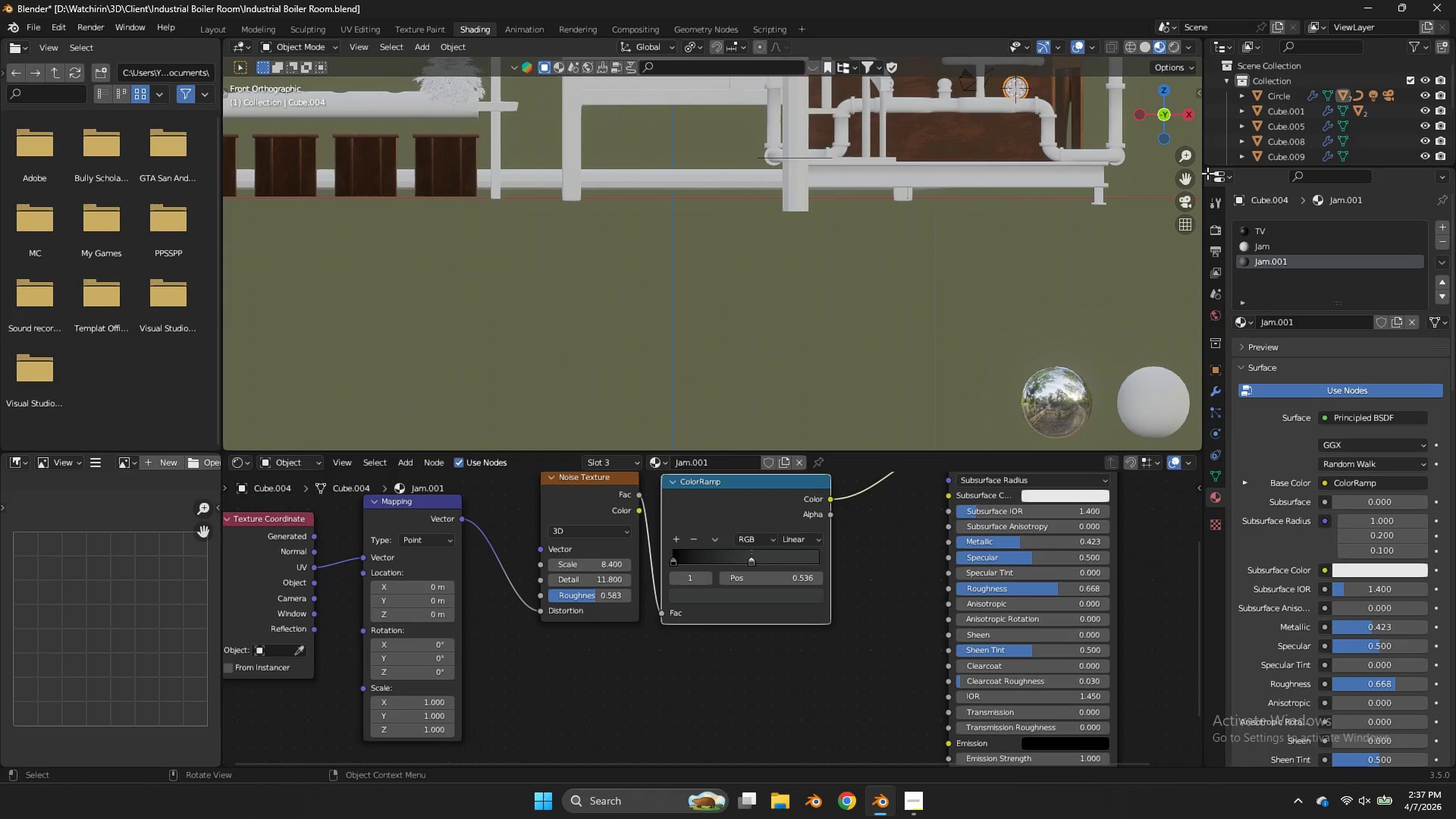 
left_click_drag(start_coordinate=[1191, 173], to_coordinate=[1015, 290])
 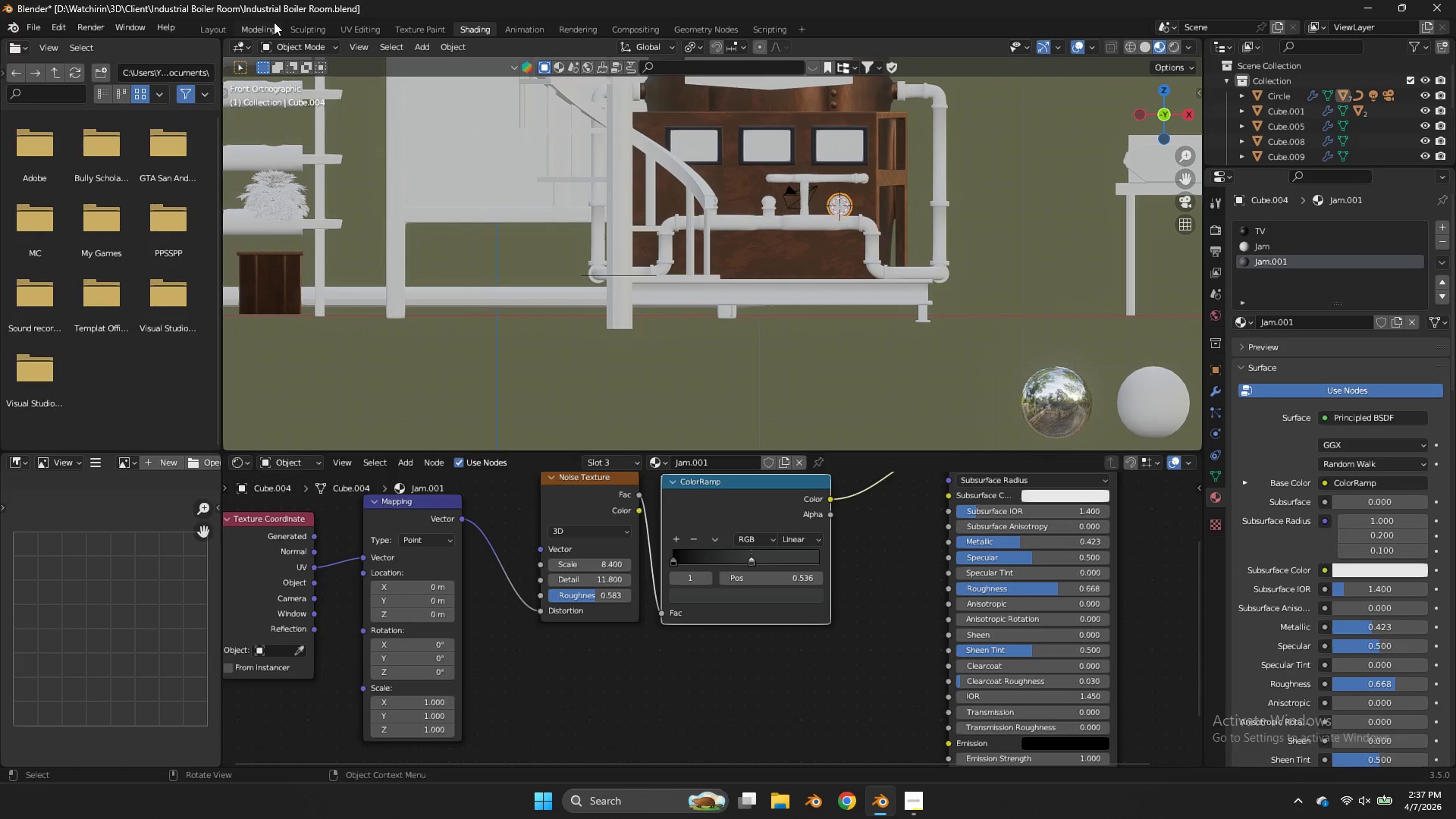 
left_click([274, 22])
 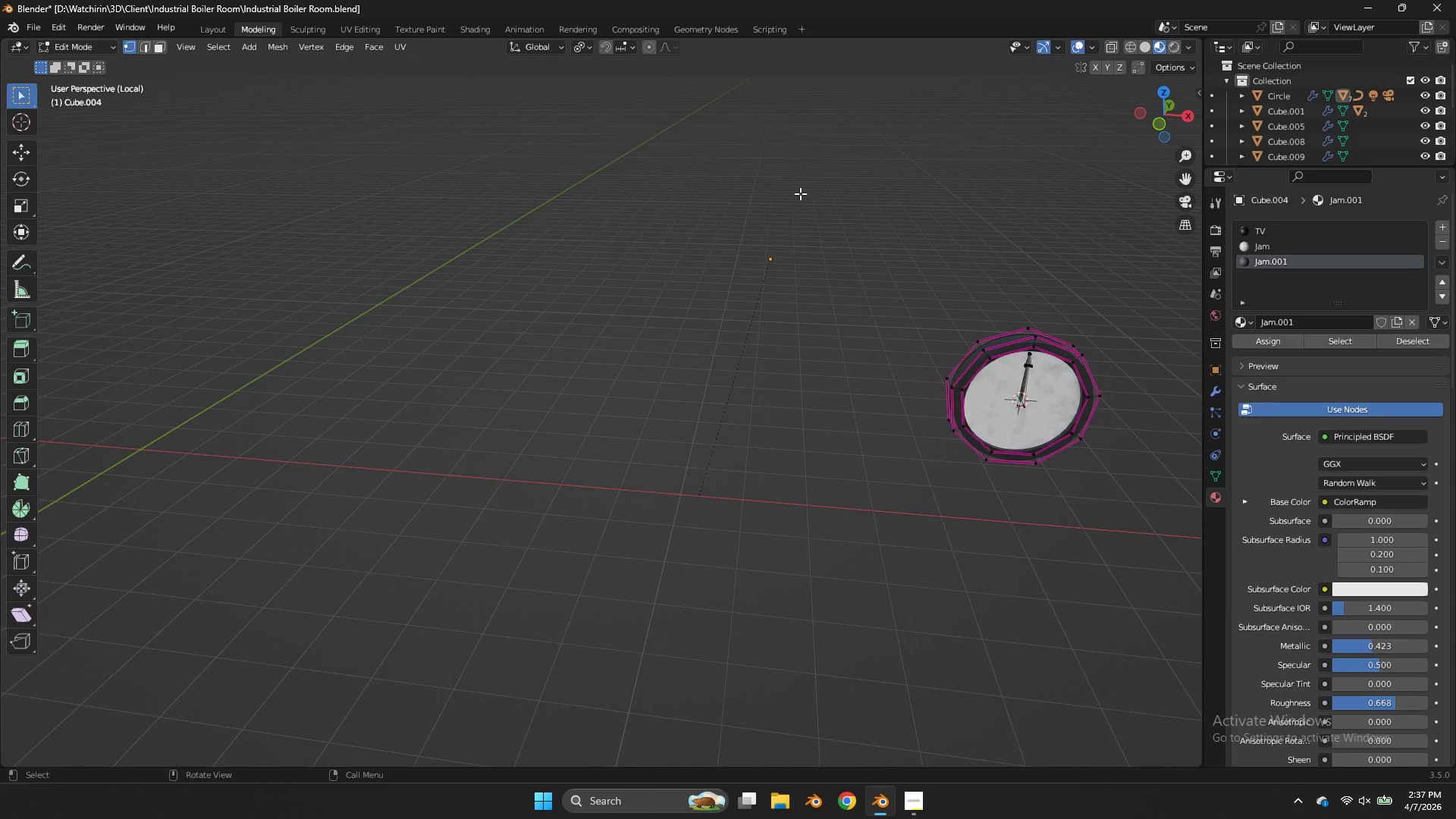 
scroll: coordinate [864, 196], scroll_direction: down, amount: 3.0
 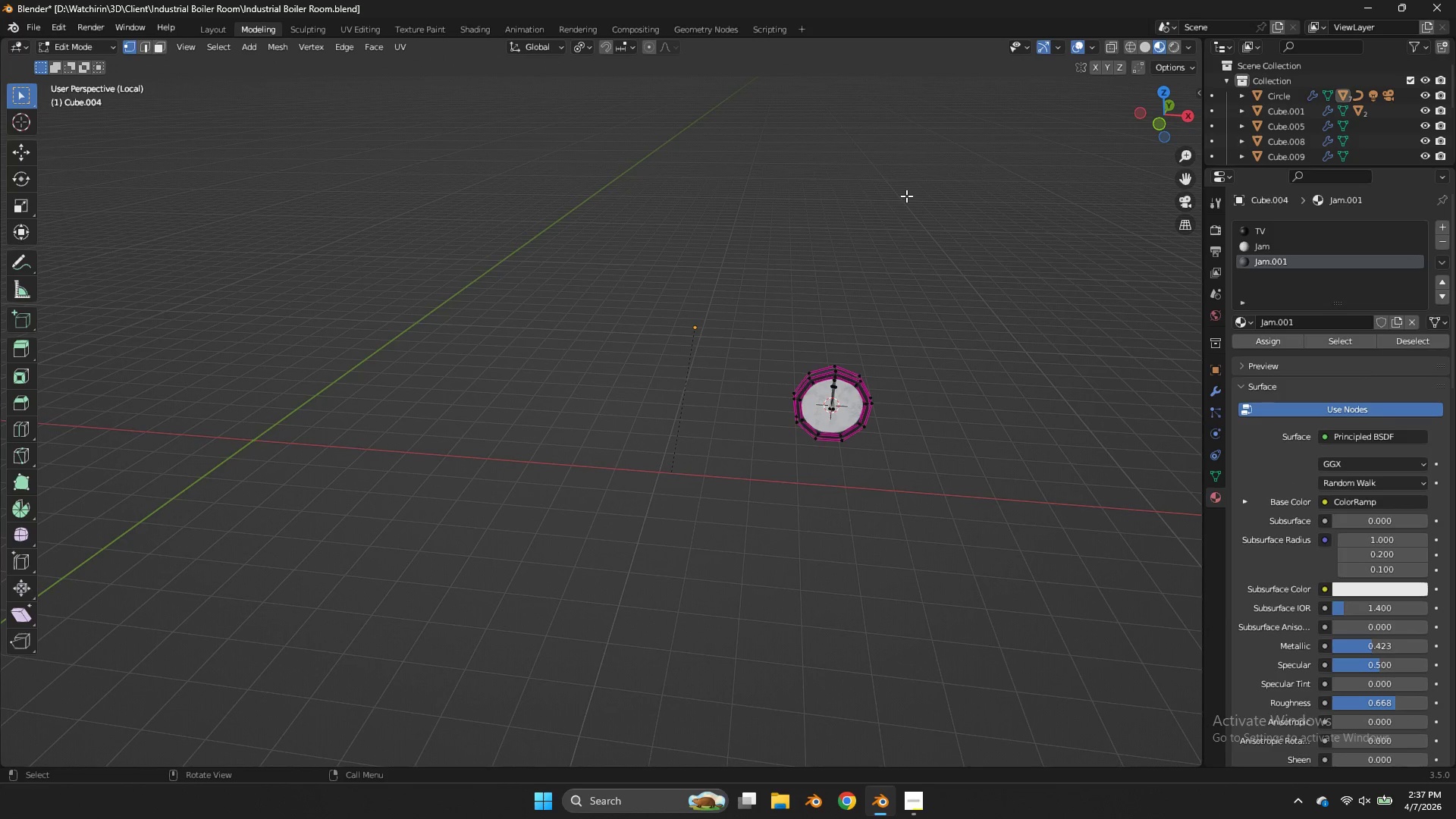 
key(NumpadDivide)
 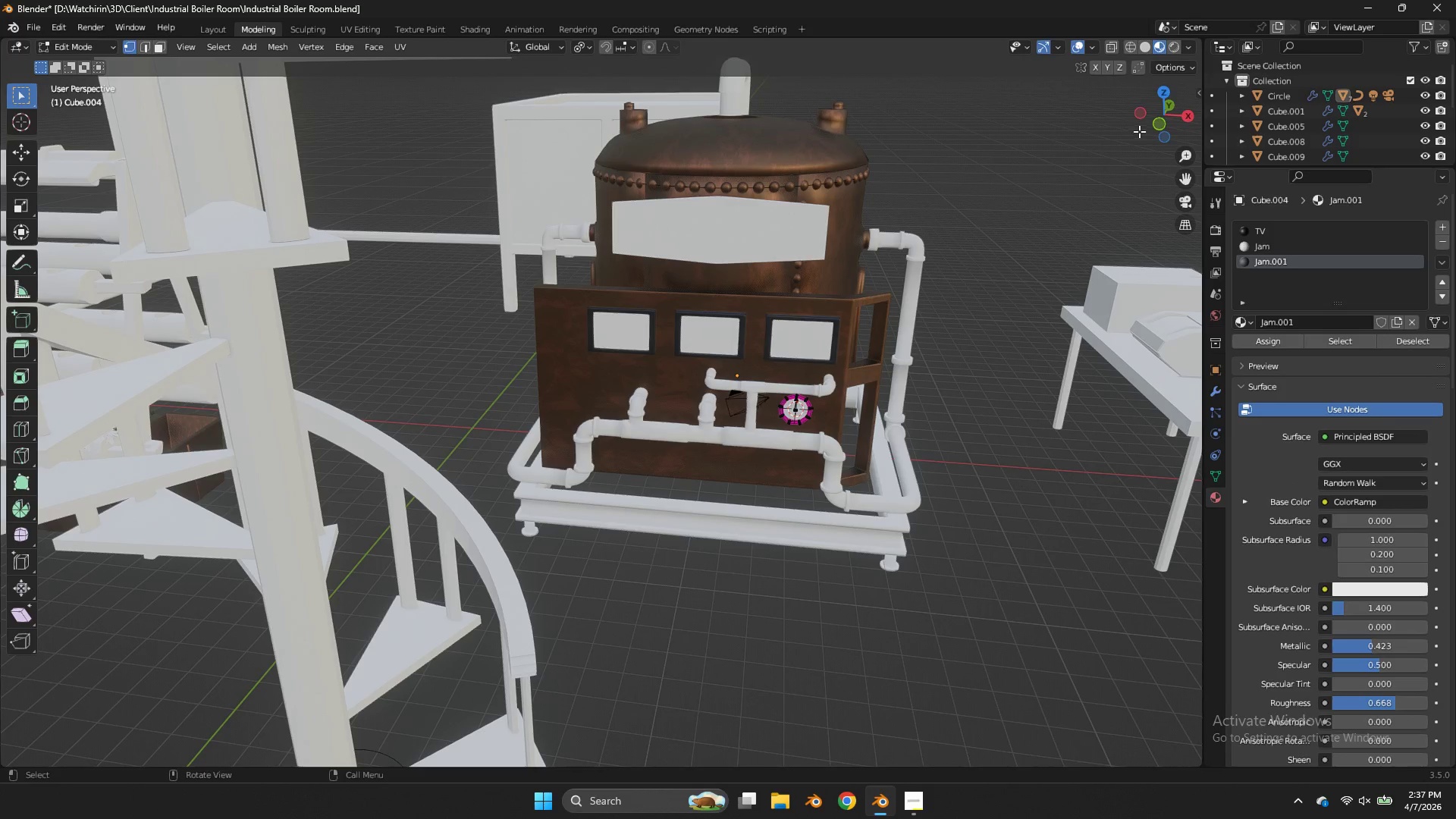 
left_click([1152, 126])
 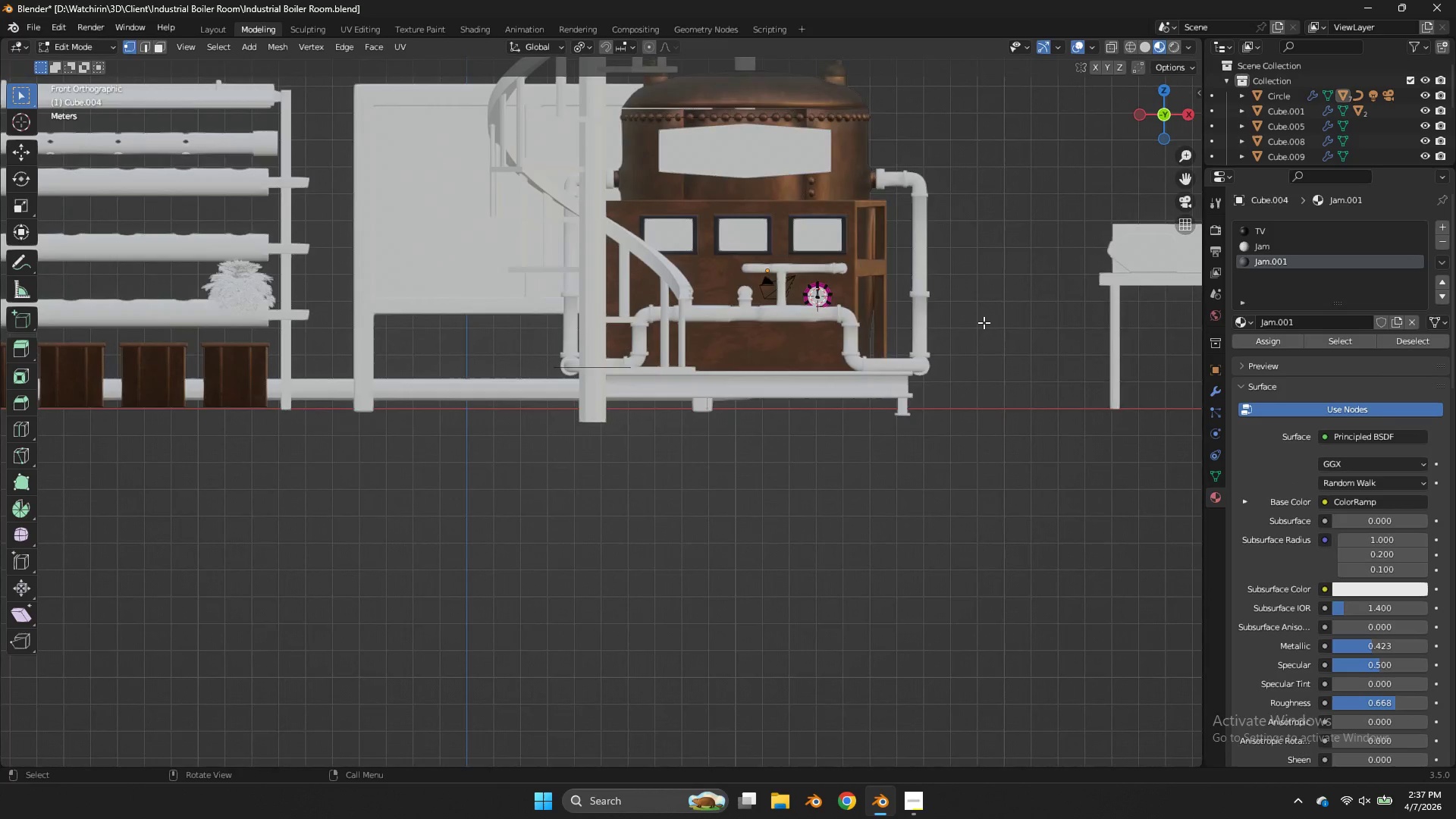 
scroll: coordinate [984, 322], scroll_direction: up, amount: 3.0
 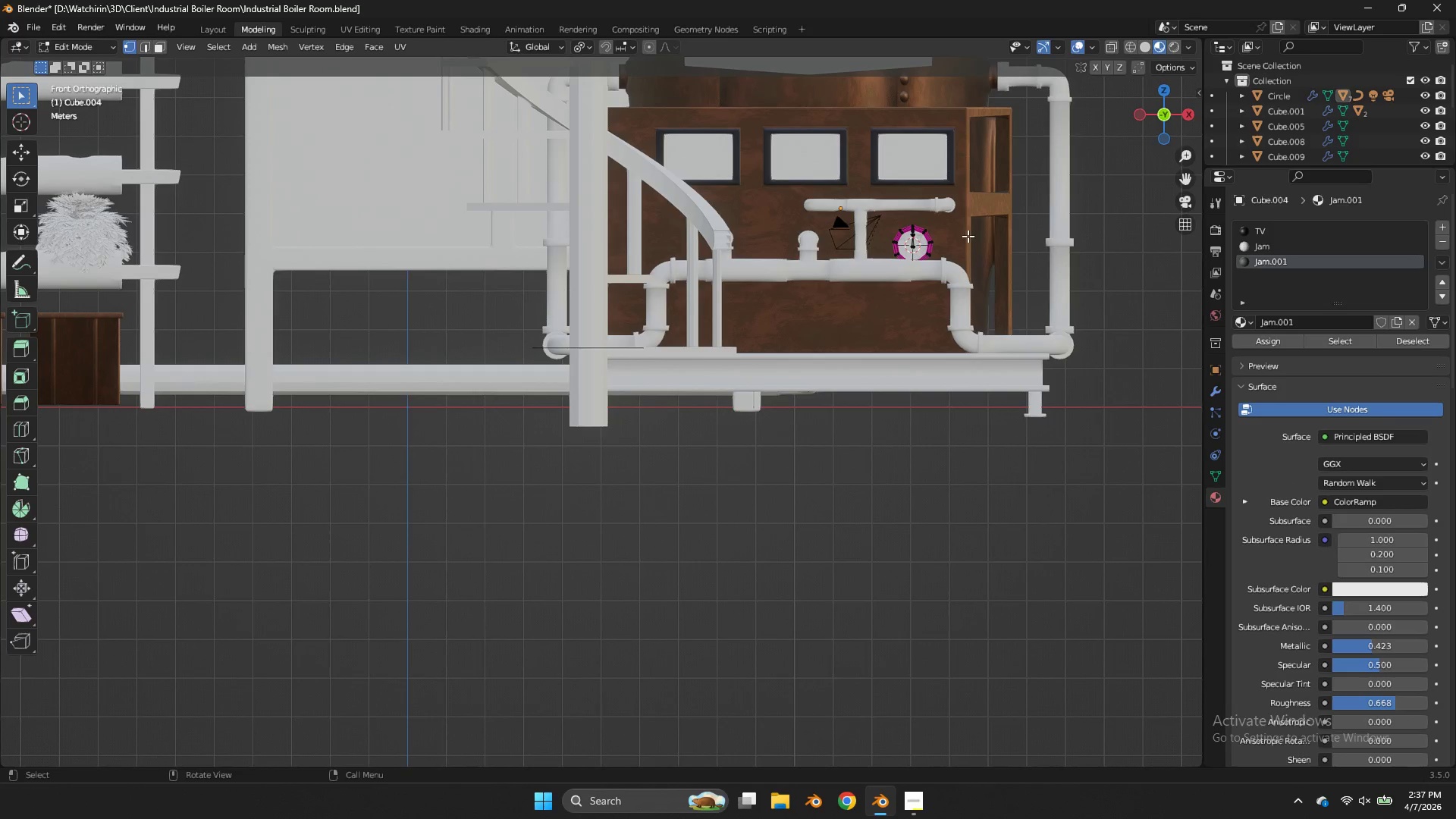 
key(Tab)
 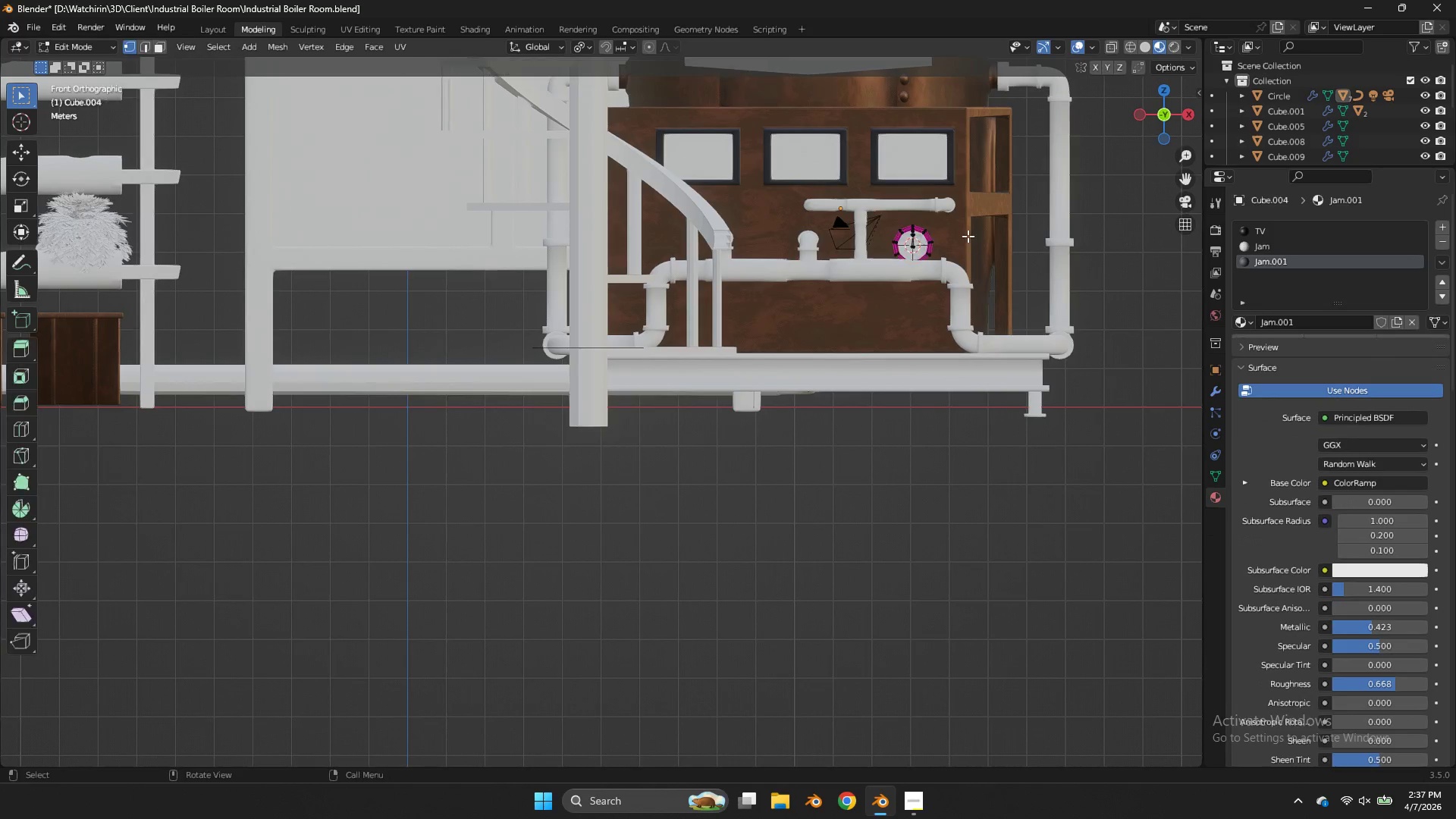 
key(Tab)
 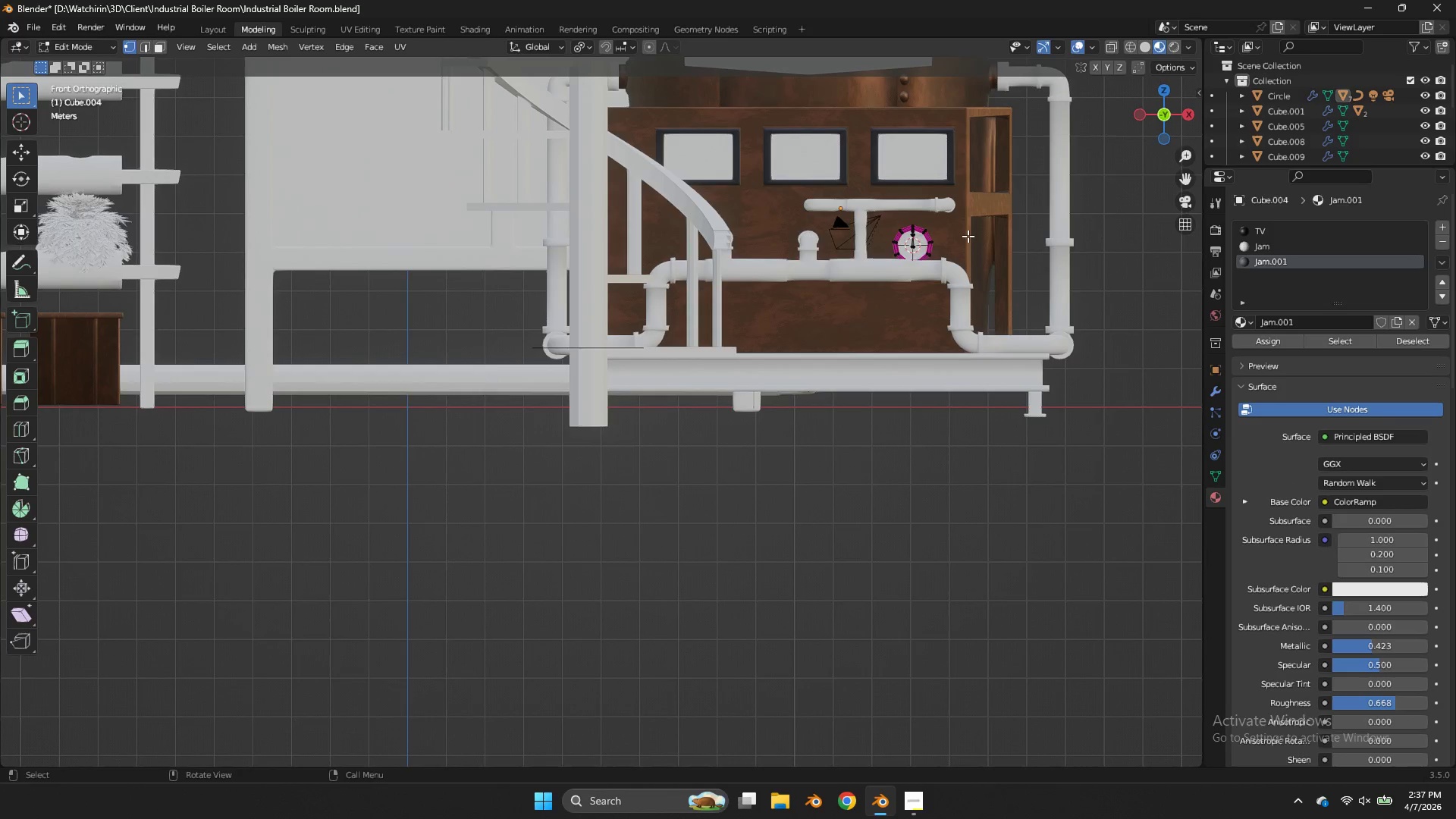 
key(A)
 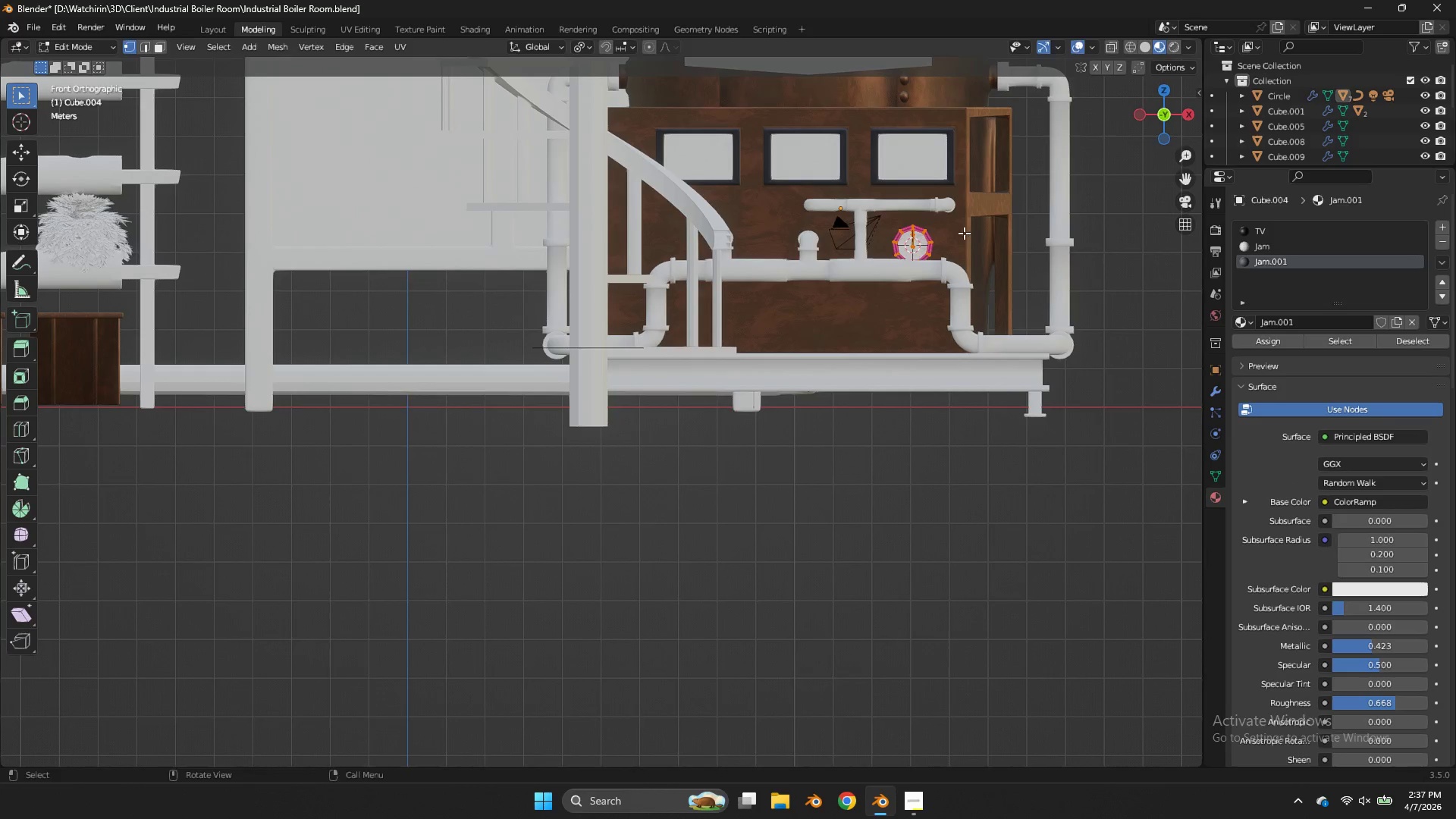 
key(G)
 